 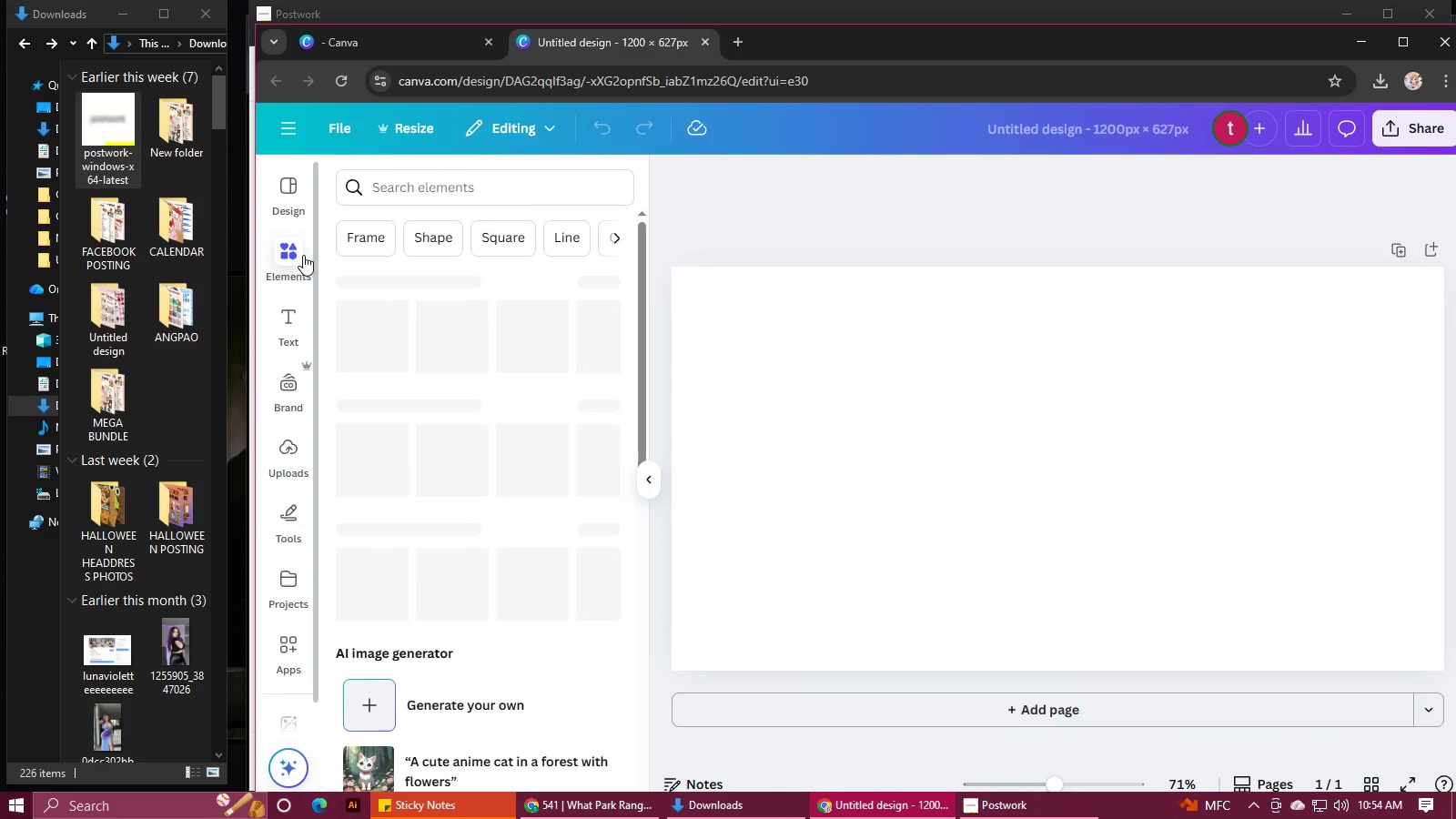 
left_click([385, 179])
 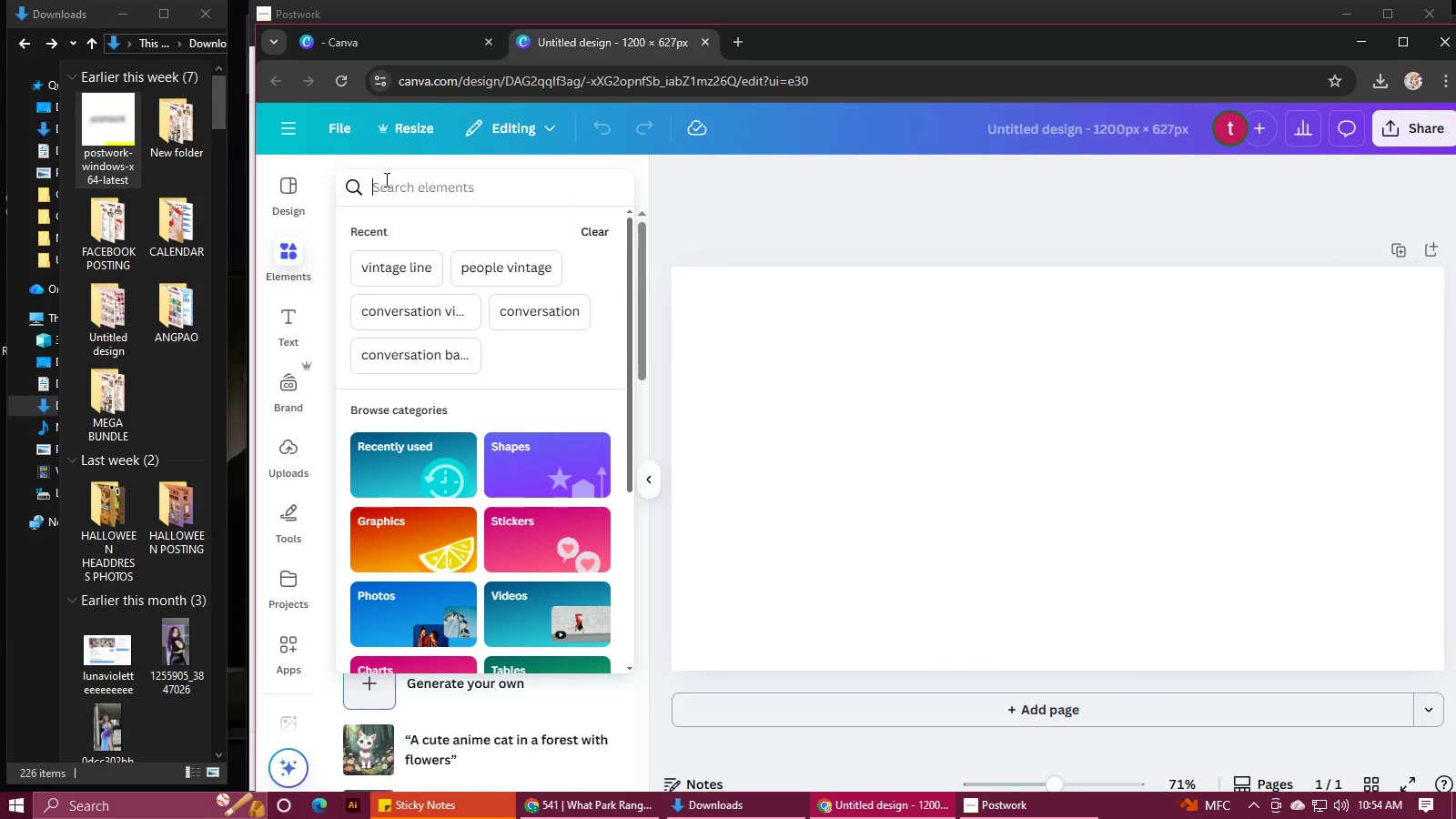 
type(tech)
 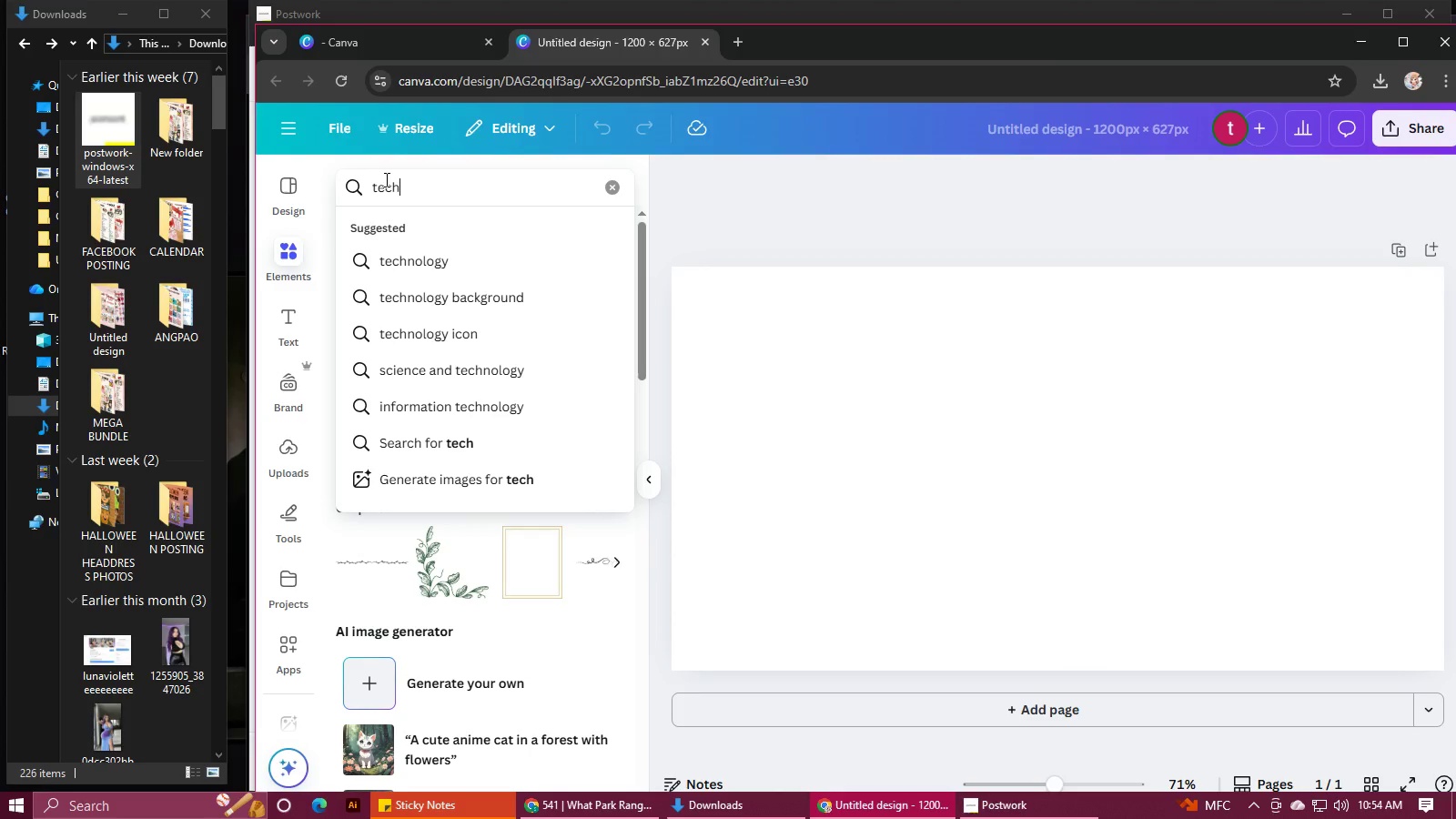 
type( cpmpa)
key(Backspace)
key(Backspace)
key(Backspace)
key(Backspace)
key(Backspace)
key(Backspace)
type(o)
 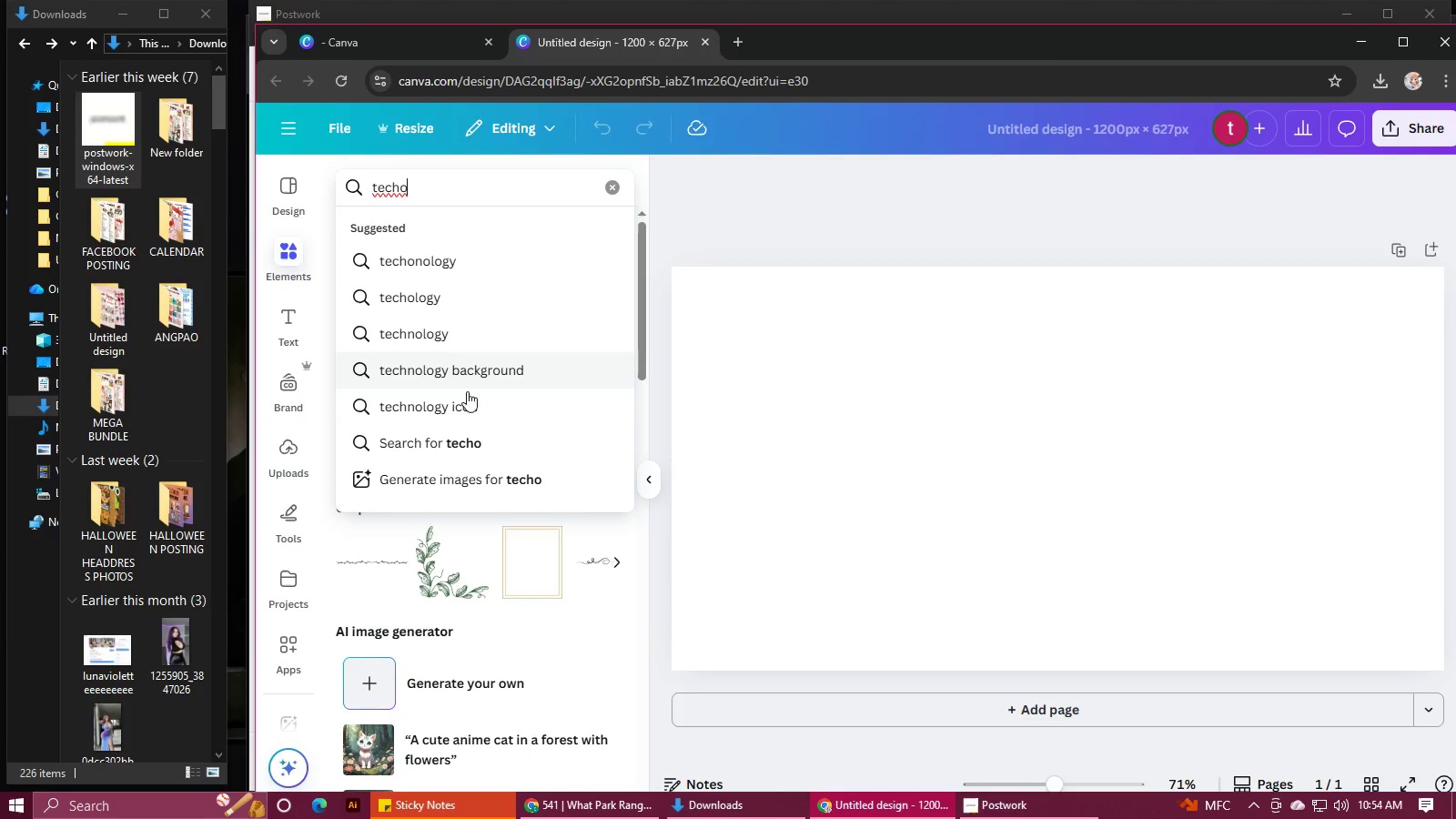 
left_click([463, 415])
 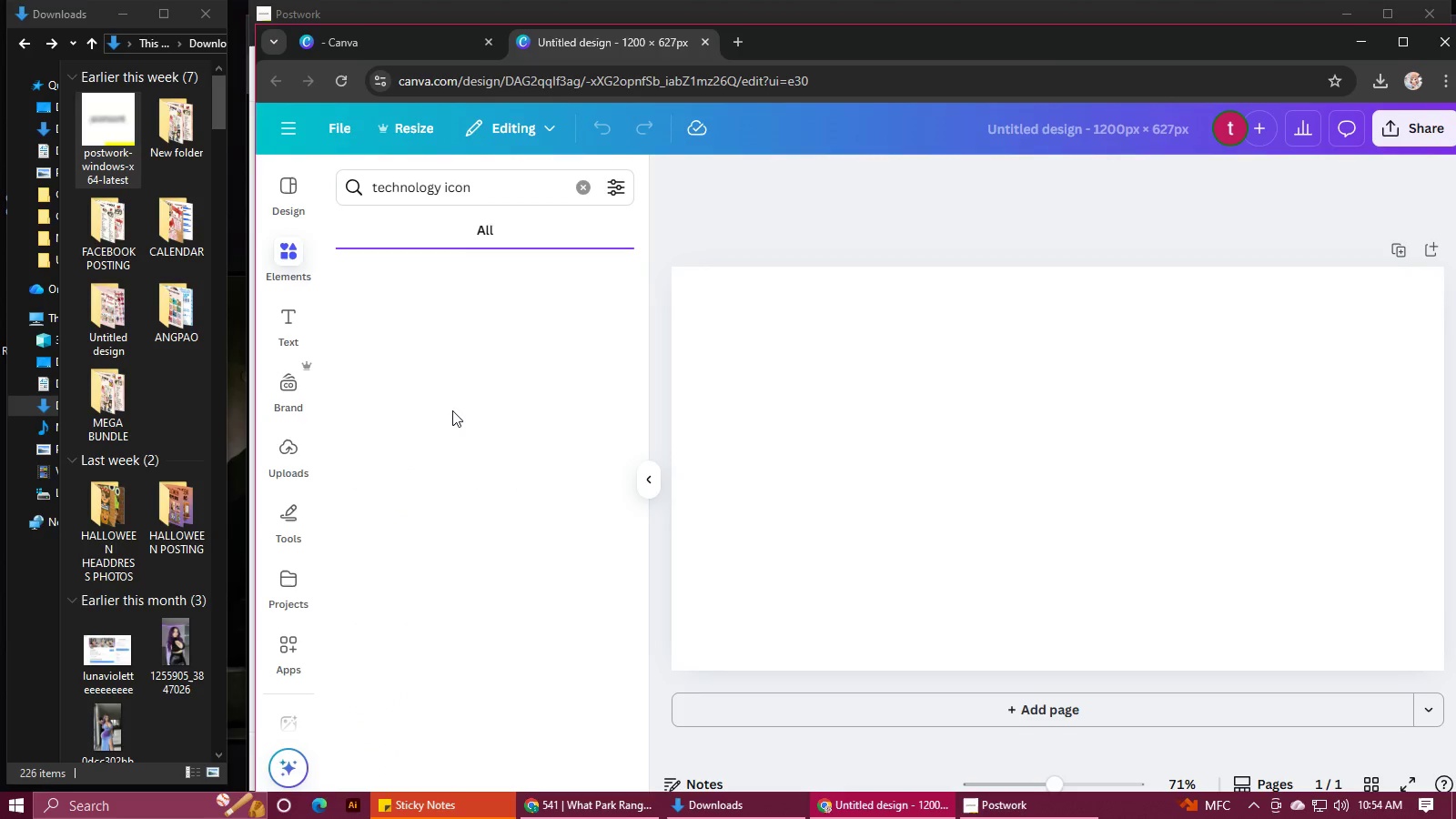 
mouse_move([450, 393])
 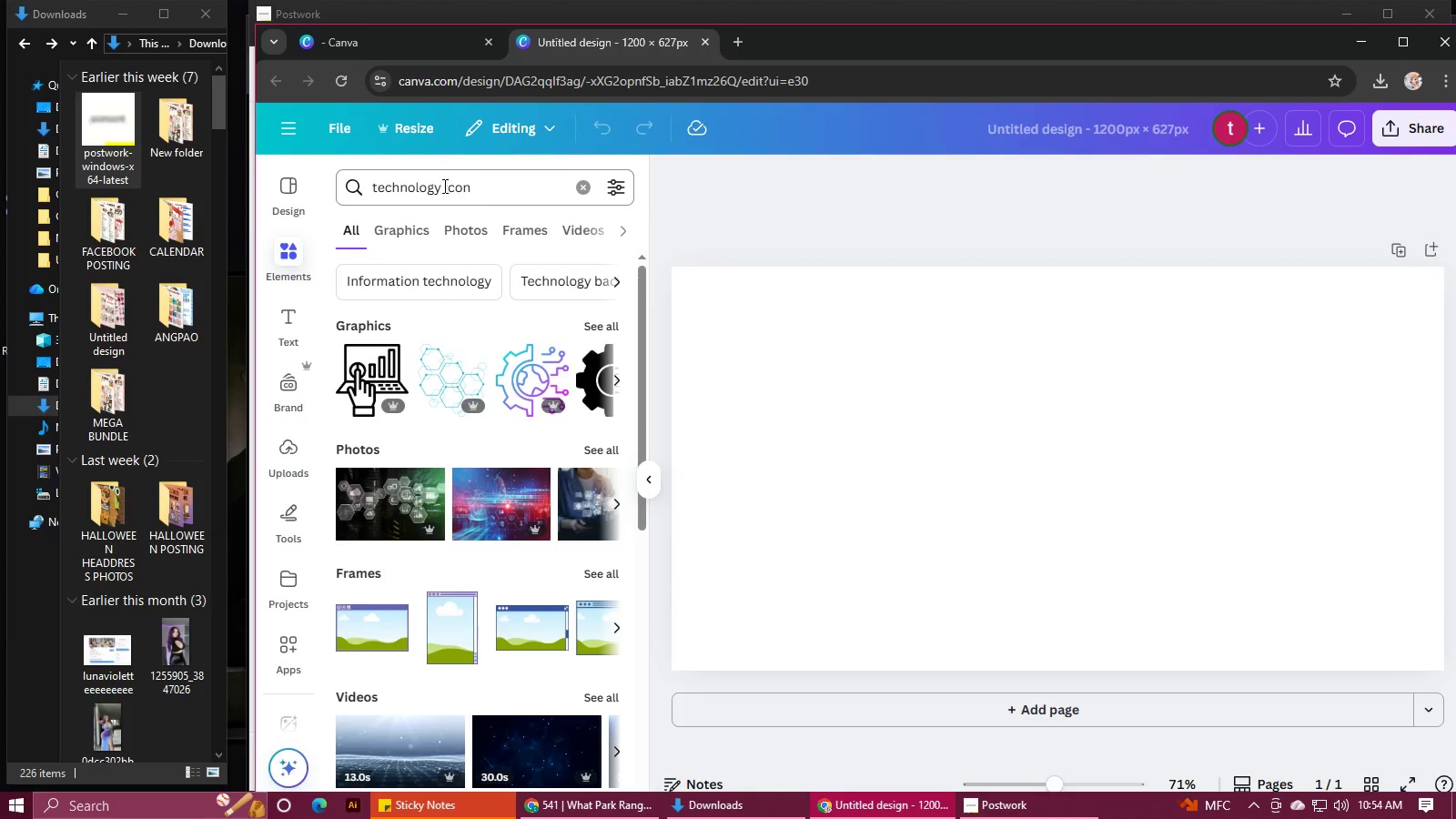 
left_click_drag(start_coordinate=[442, 186], to_coordinate=[491, 185])
 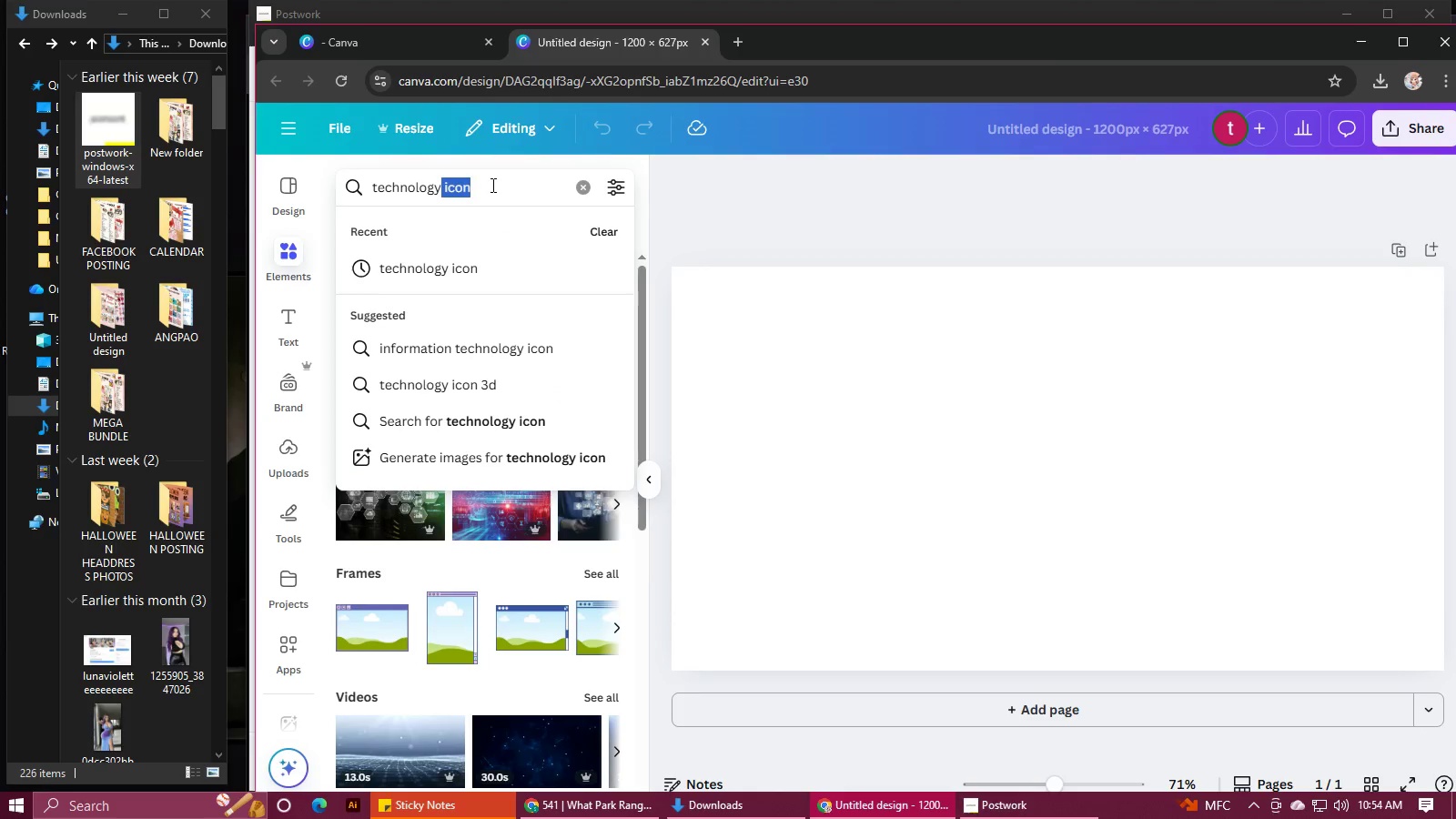 
type( logo)
 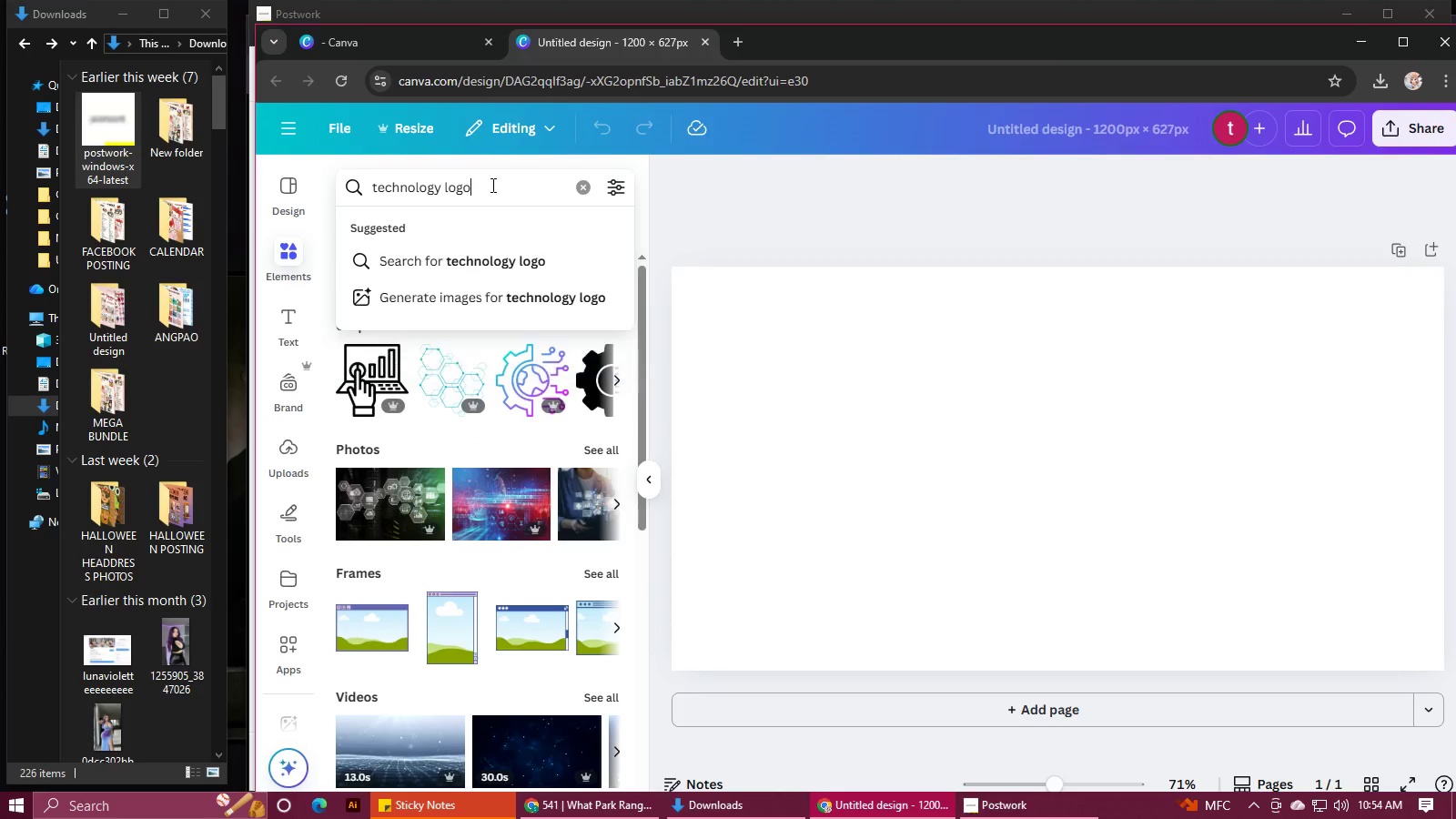 
key(Enter)
 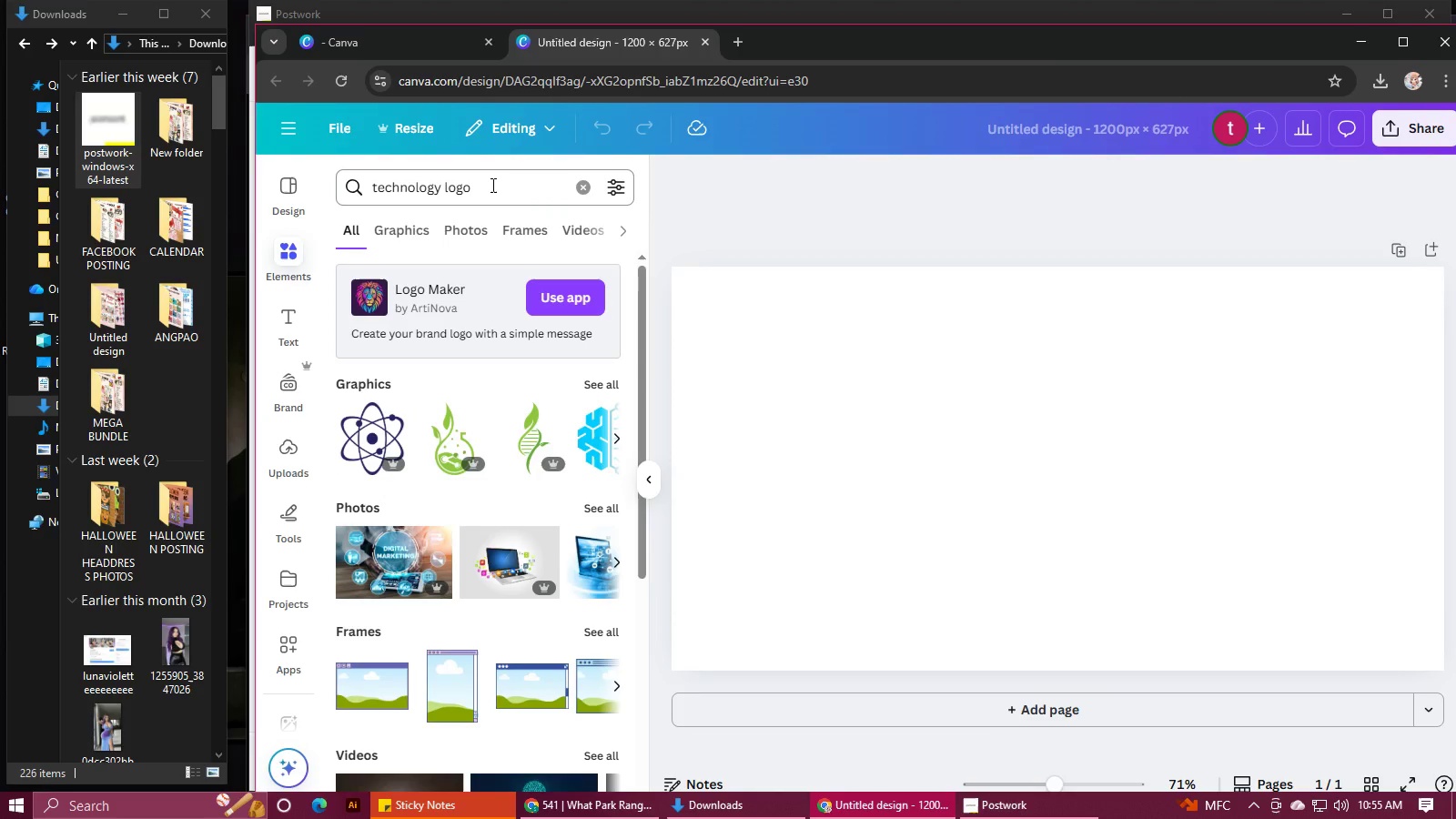 
wait(7.37)
 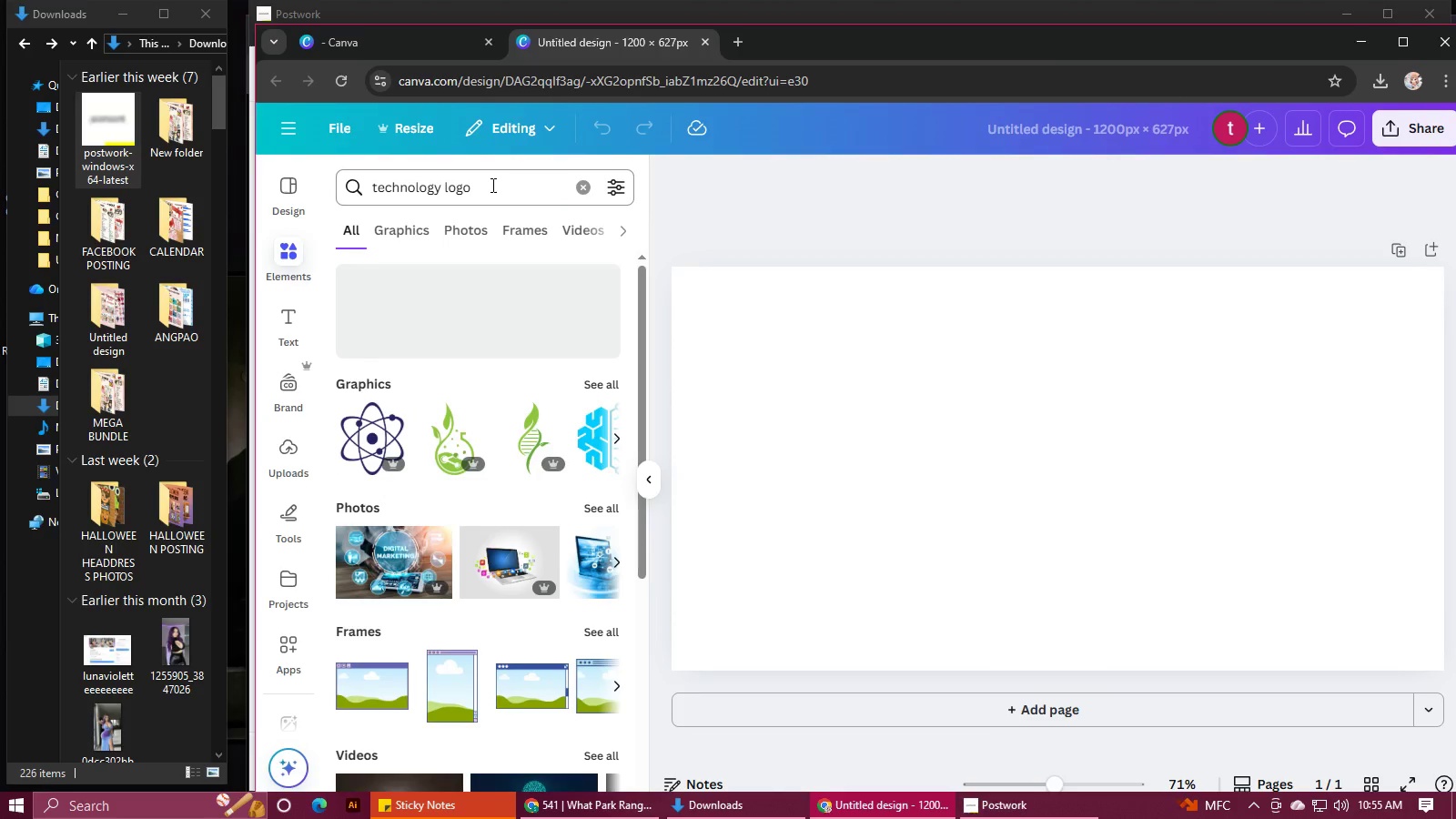 
left_click([595, 382])
 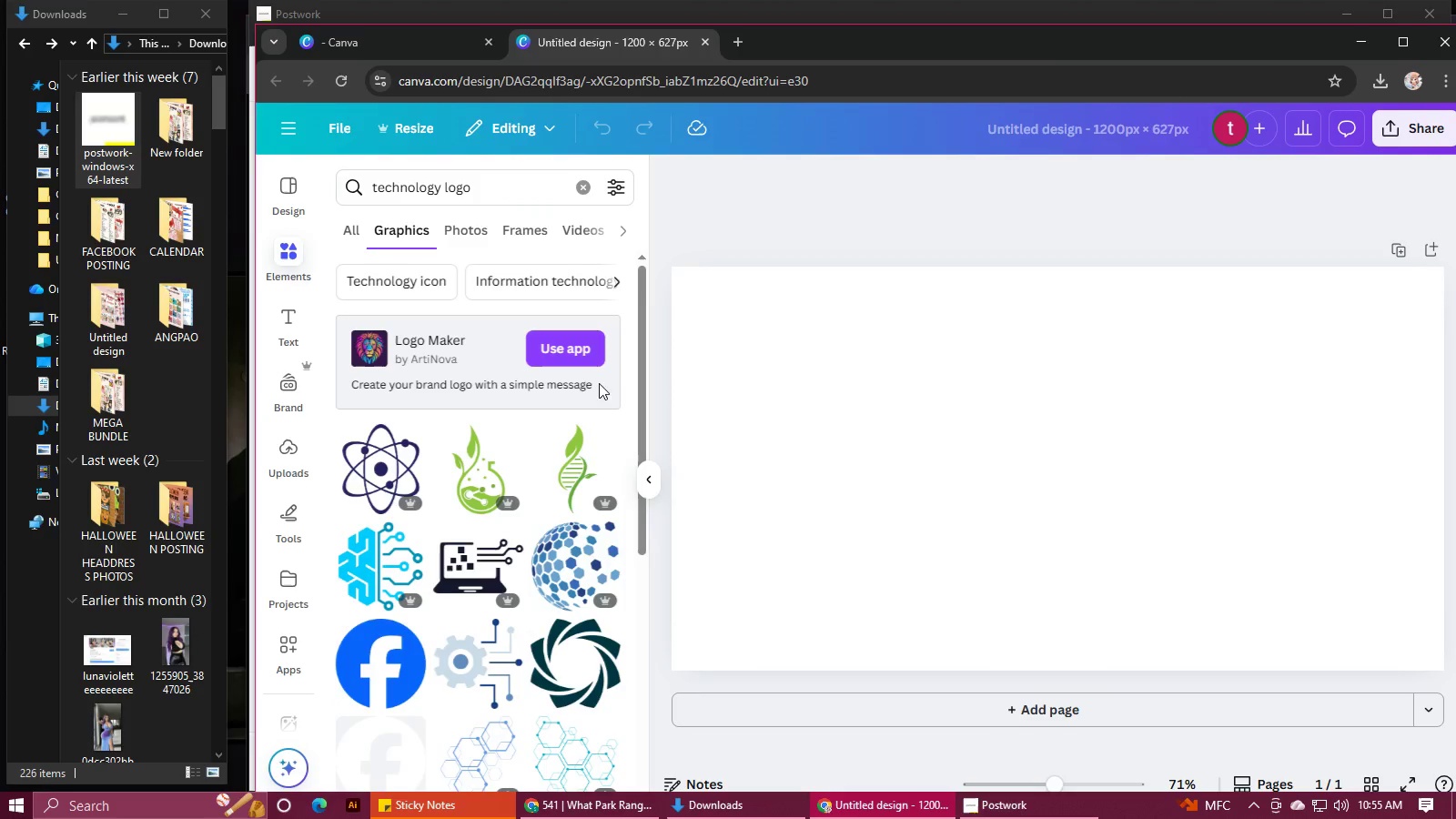 
scroll: coordinate [567, 460], scroll_direction: down, amount: 1.0
 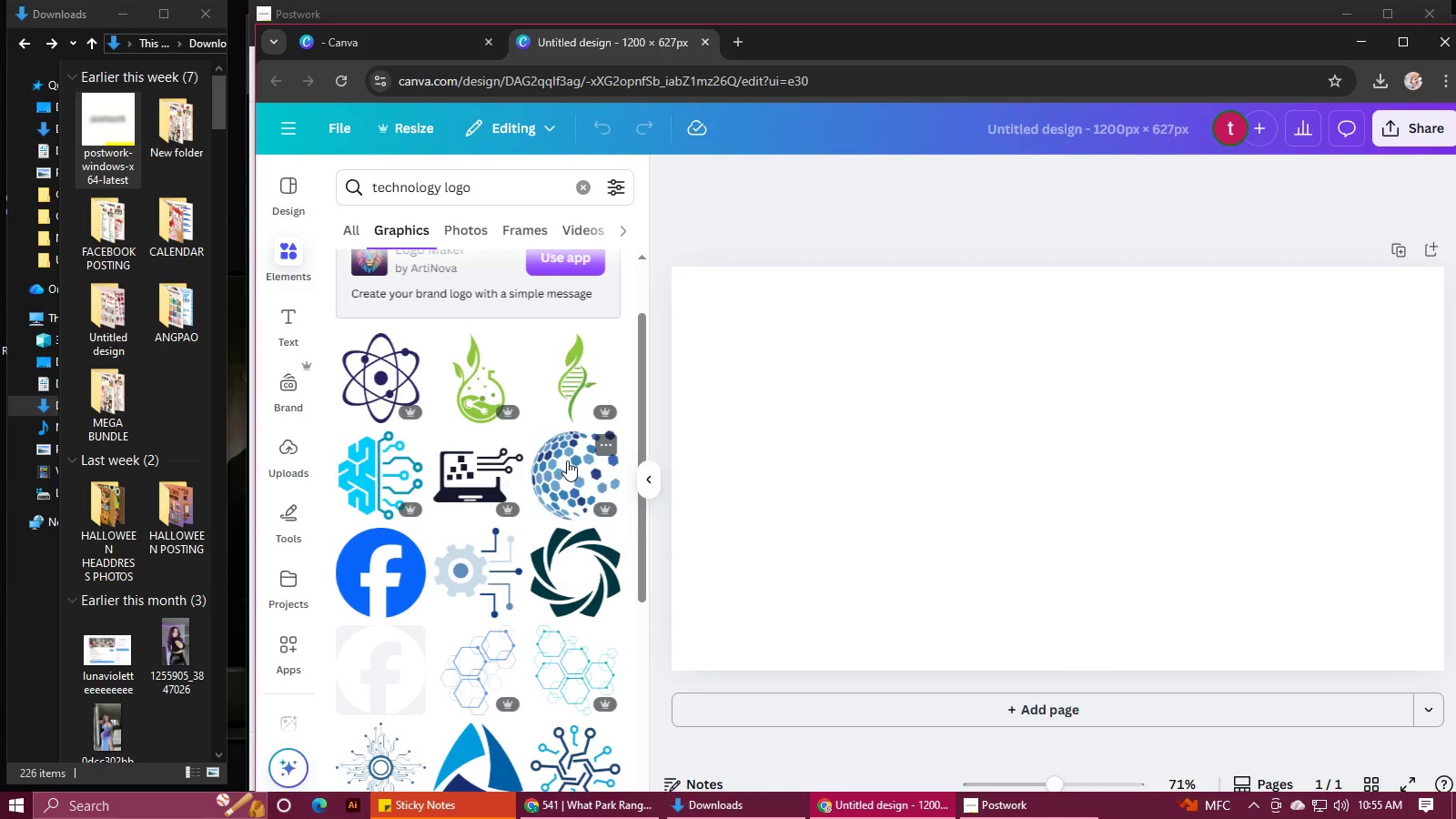 
scroll: coordinate [567, 460], scroll_direction: up, amount: 1.0
 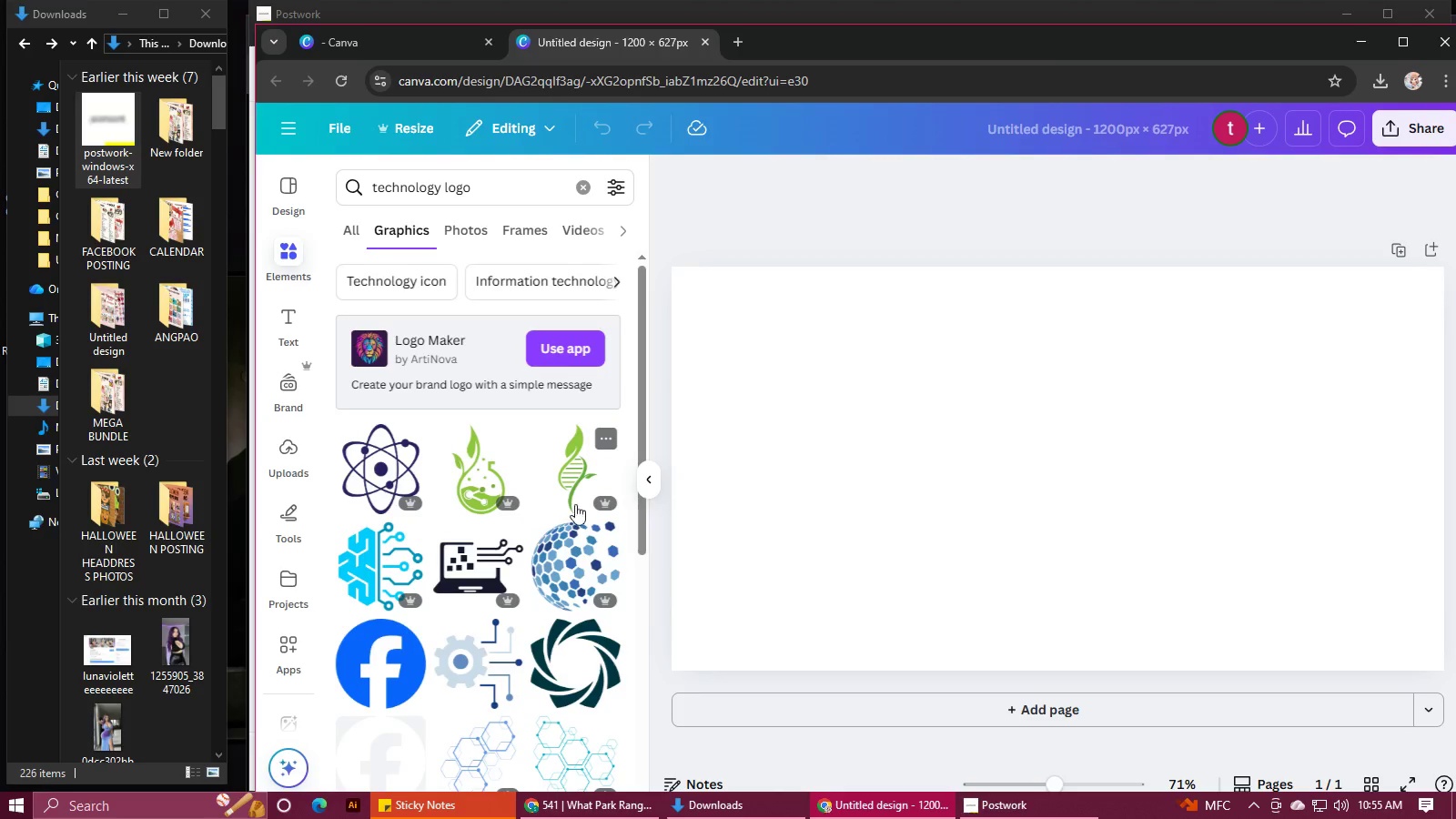 
scroll: coordinate [578, 512], scroll_direction: down, amount: 4.0
 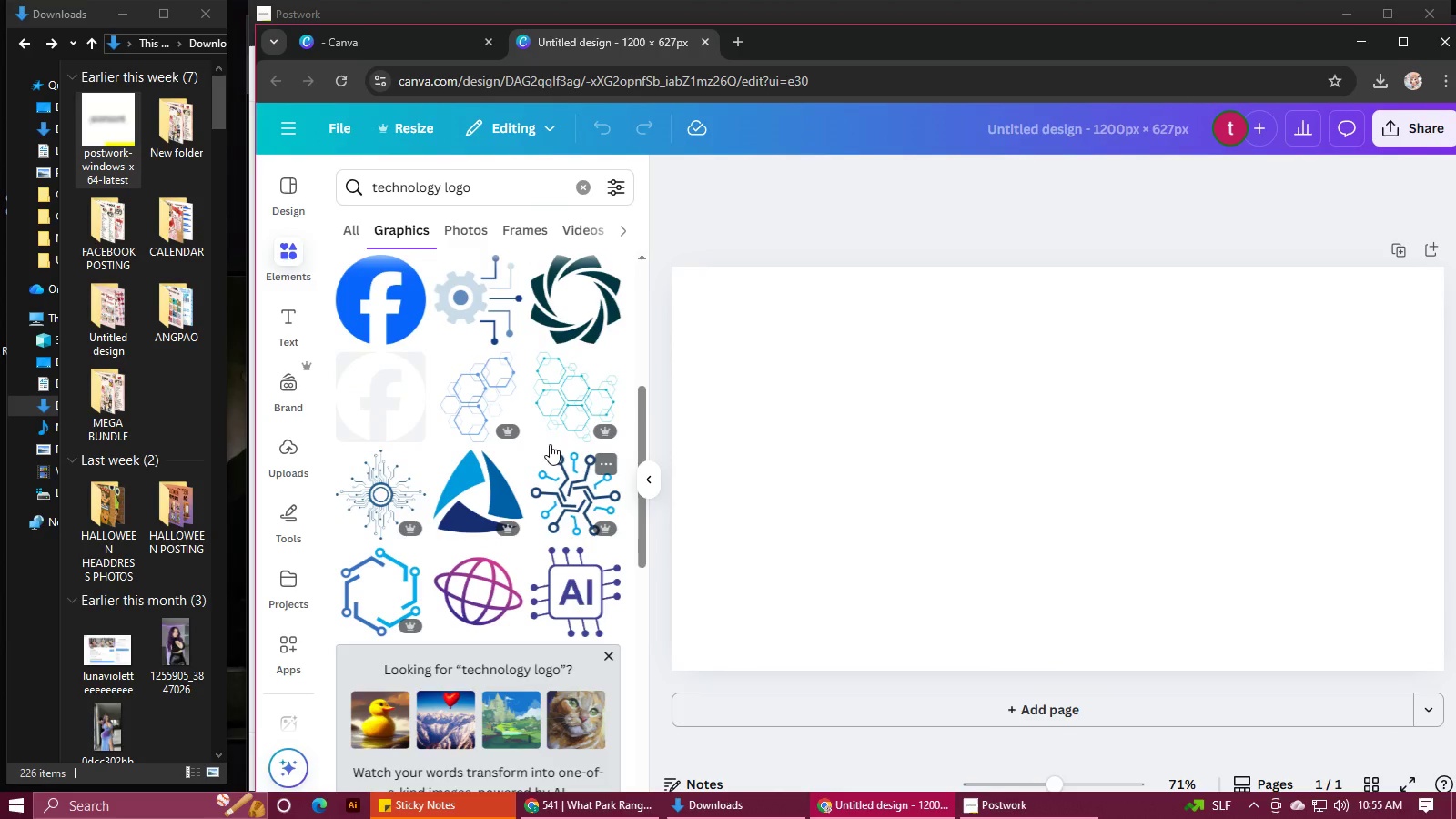 
left_click([473, 309])
 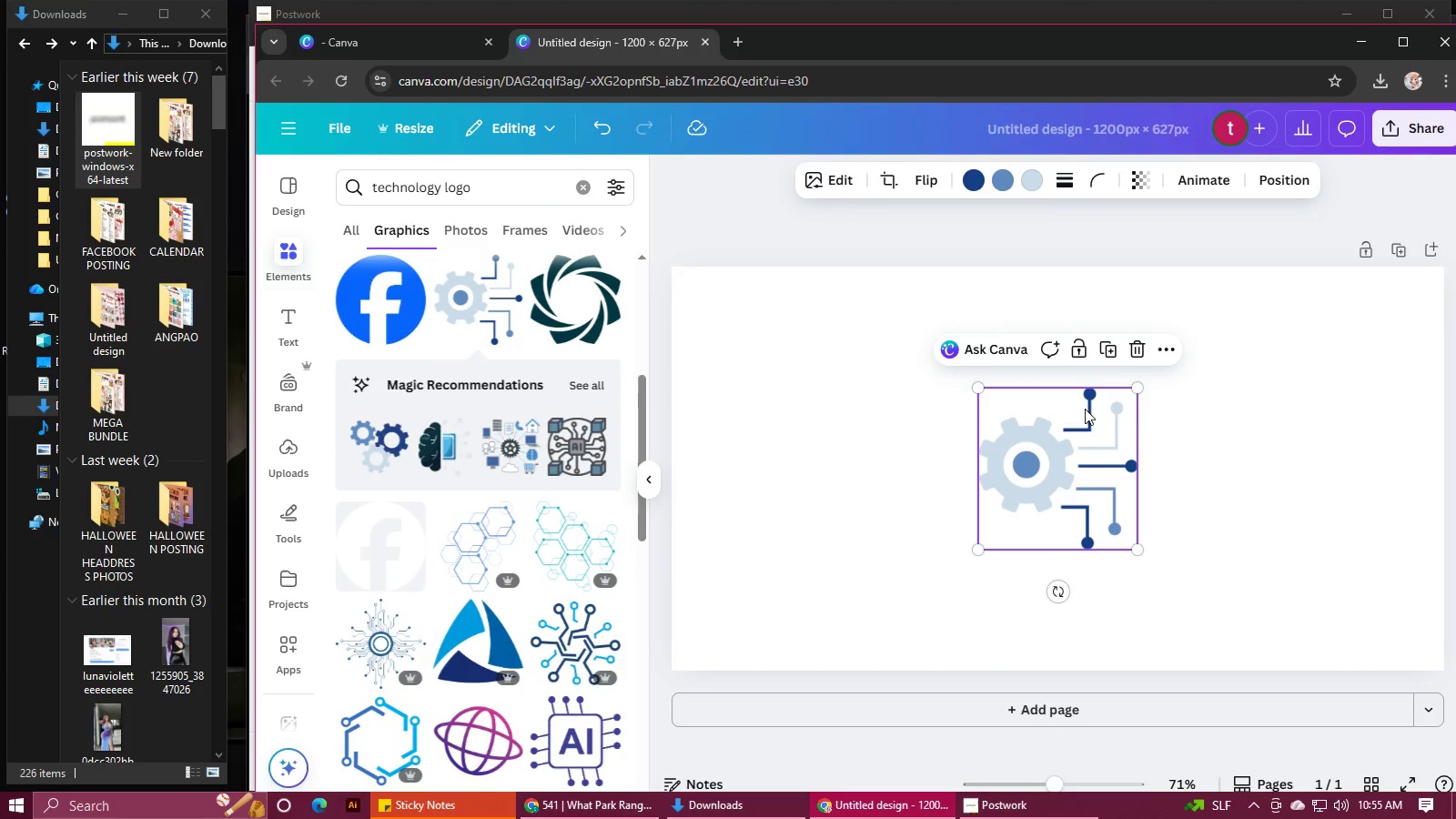 
left_click([1140, 348])
 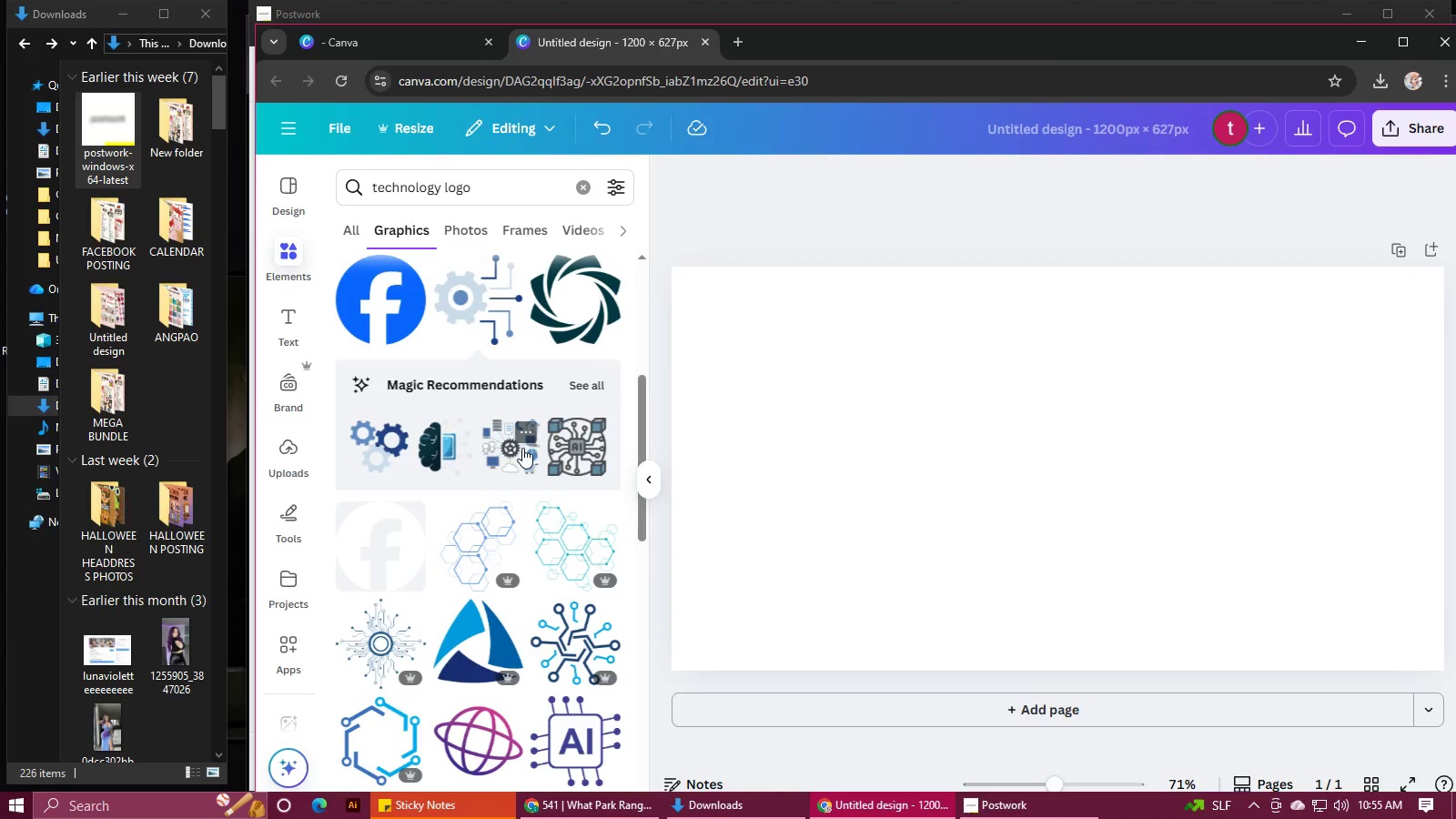 
left_click([518, 451])
 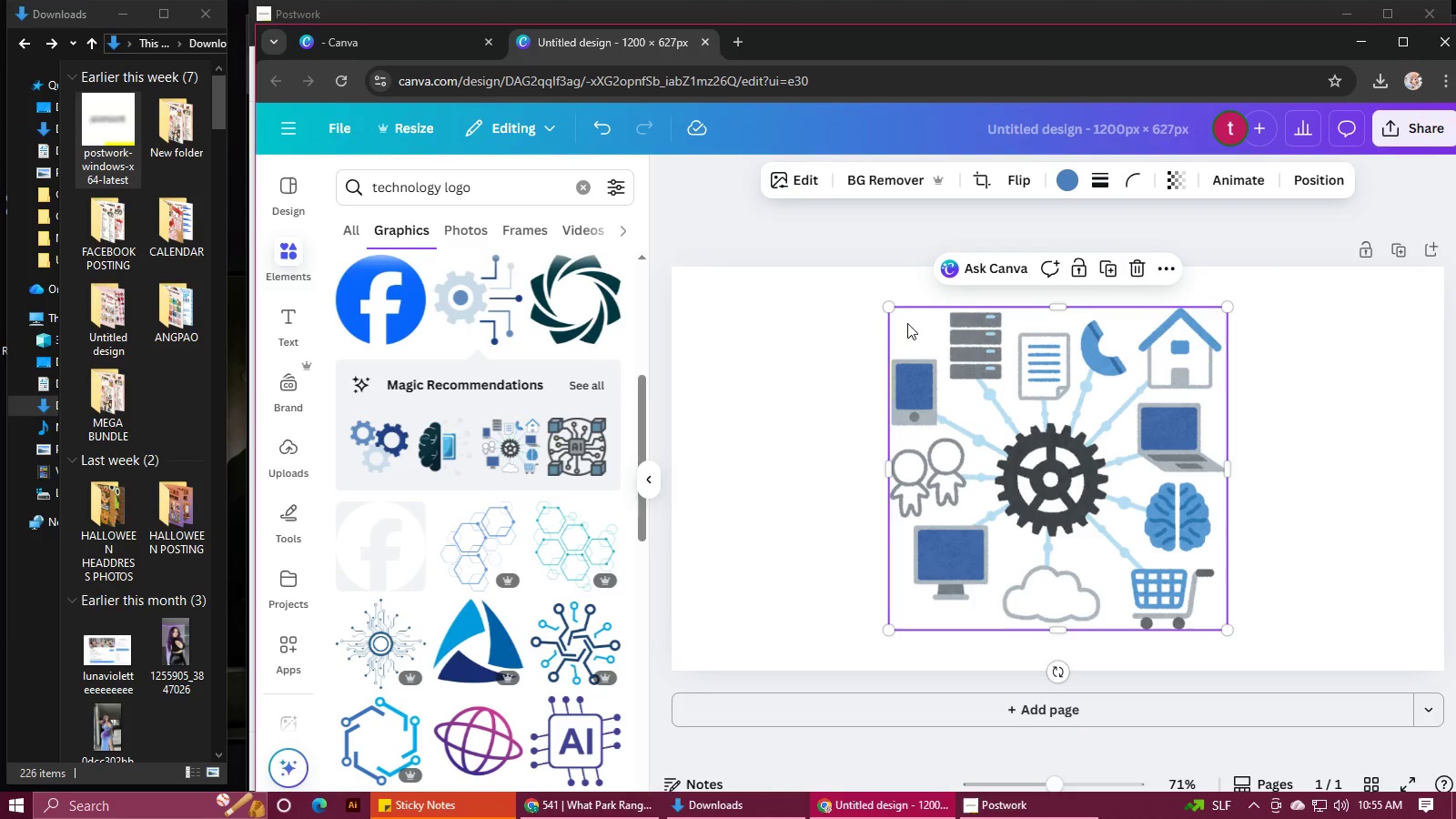 
left_click_drag(start_coordinate=[890, 312], to_coordinate=[1098, 495])
 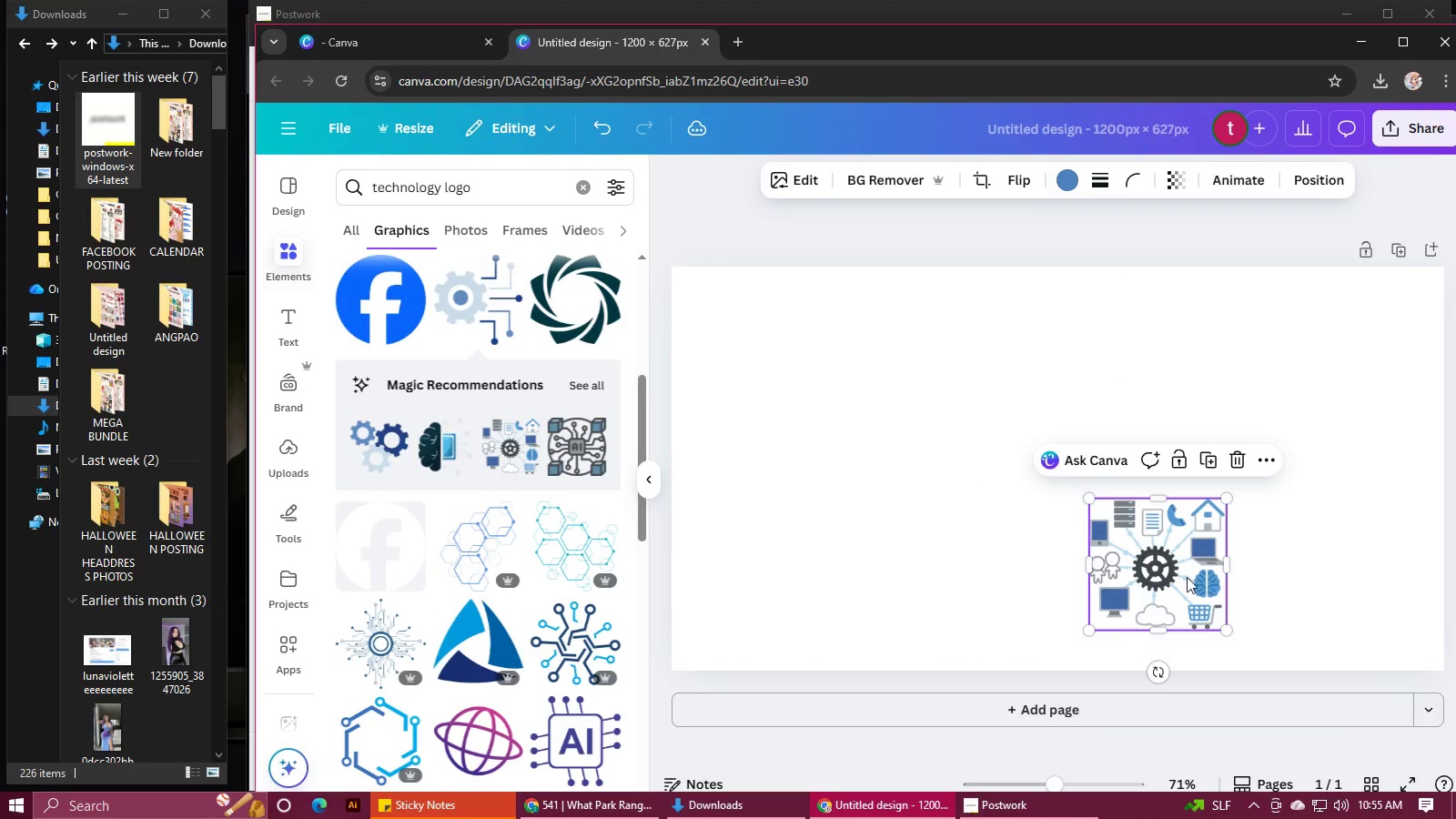 
left_click_drag(start_coordinate=[1187, 577], to_coordinate=[1218, 479])
 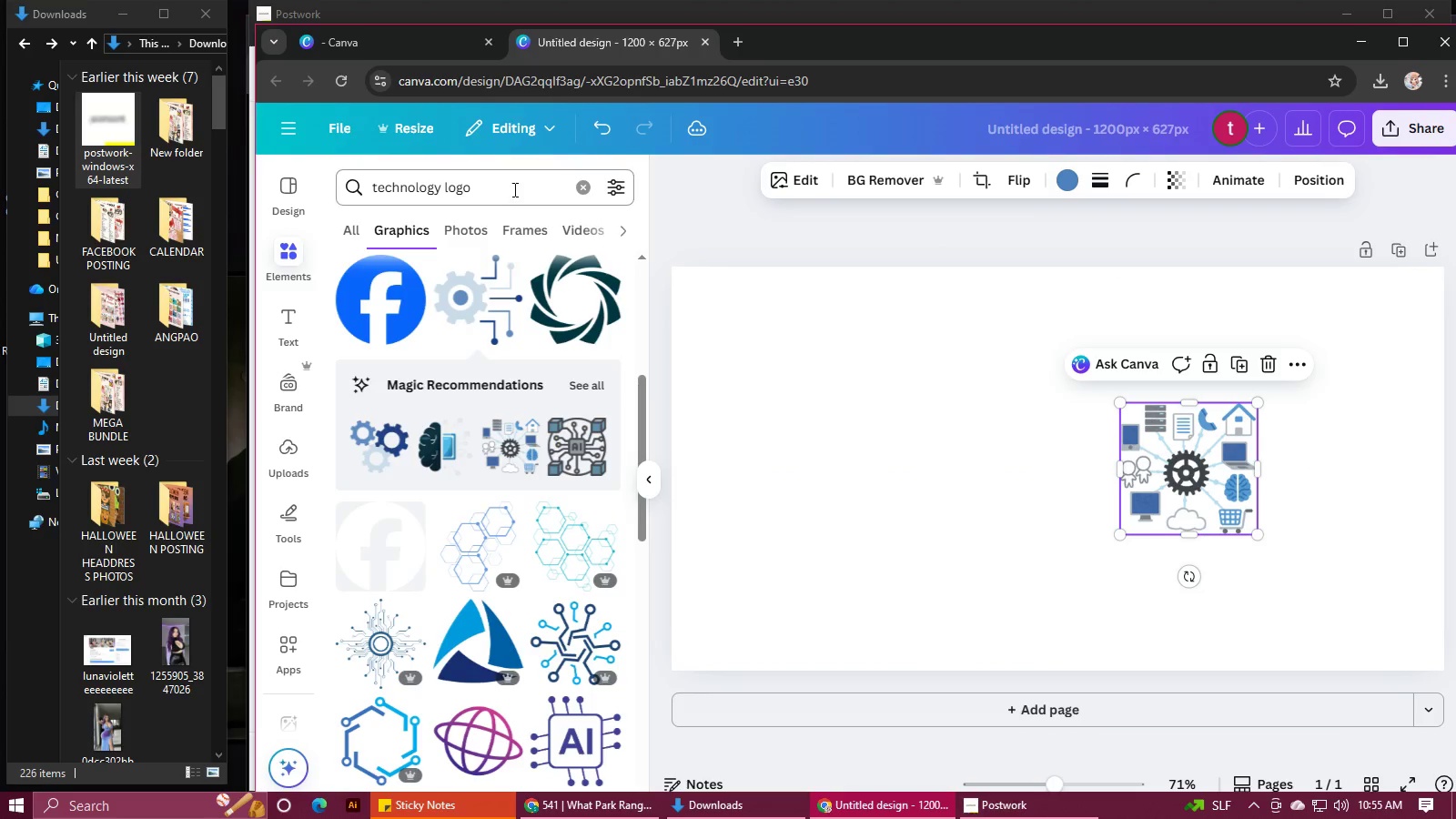 
left_click_drag(start_coordinate=[511, 186], to_coordinate=[193, 156])
 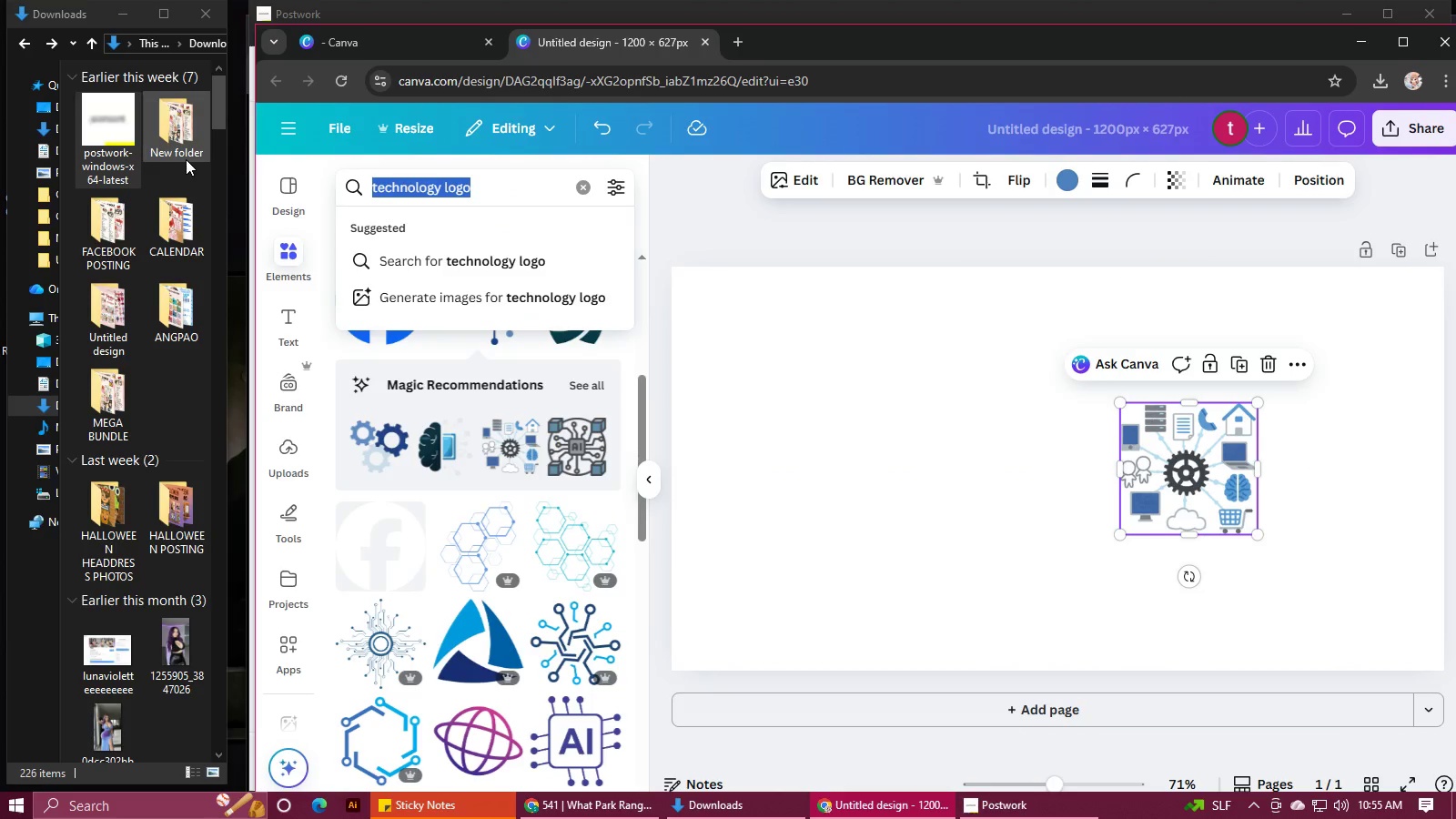 
type(logo)
 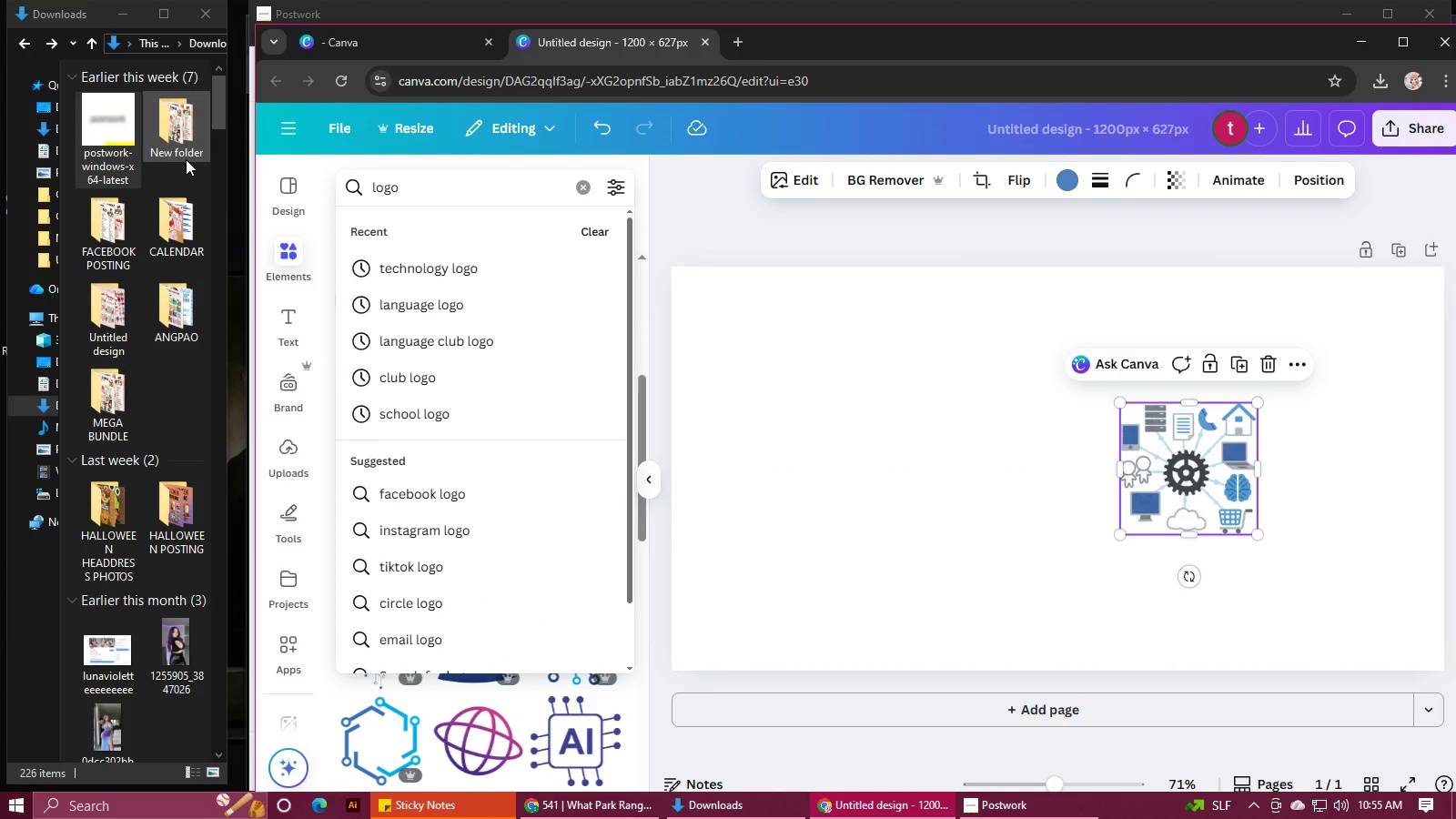 
key(Enter)
 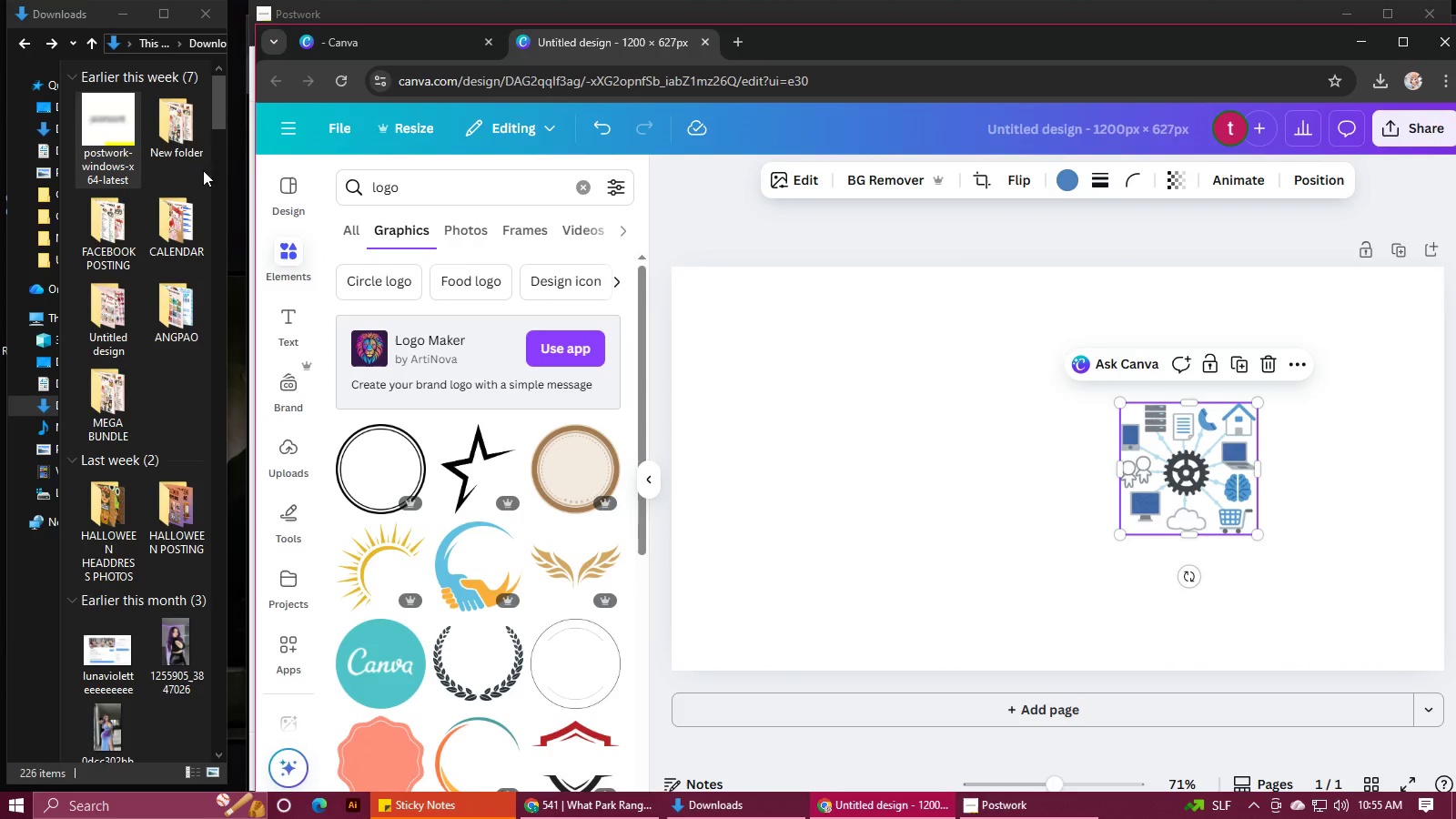 
scroll: coordinate [477, 554], scroll_direction: down, amount: 19.0
 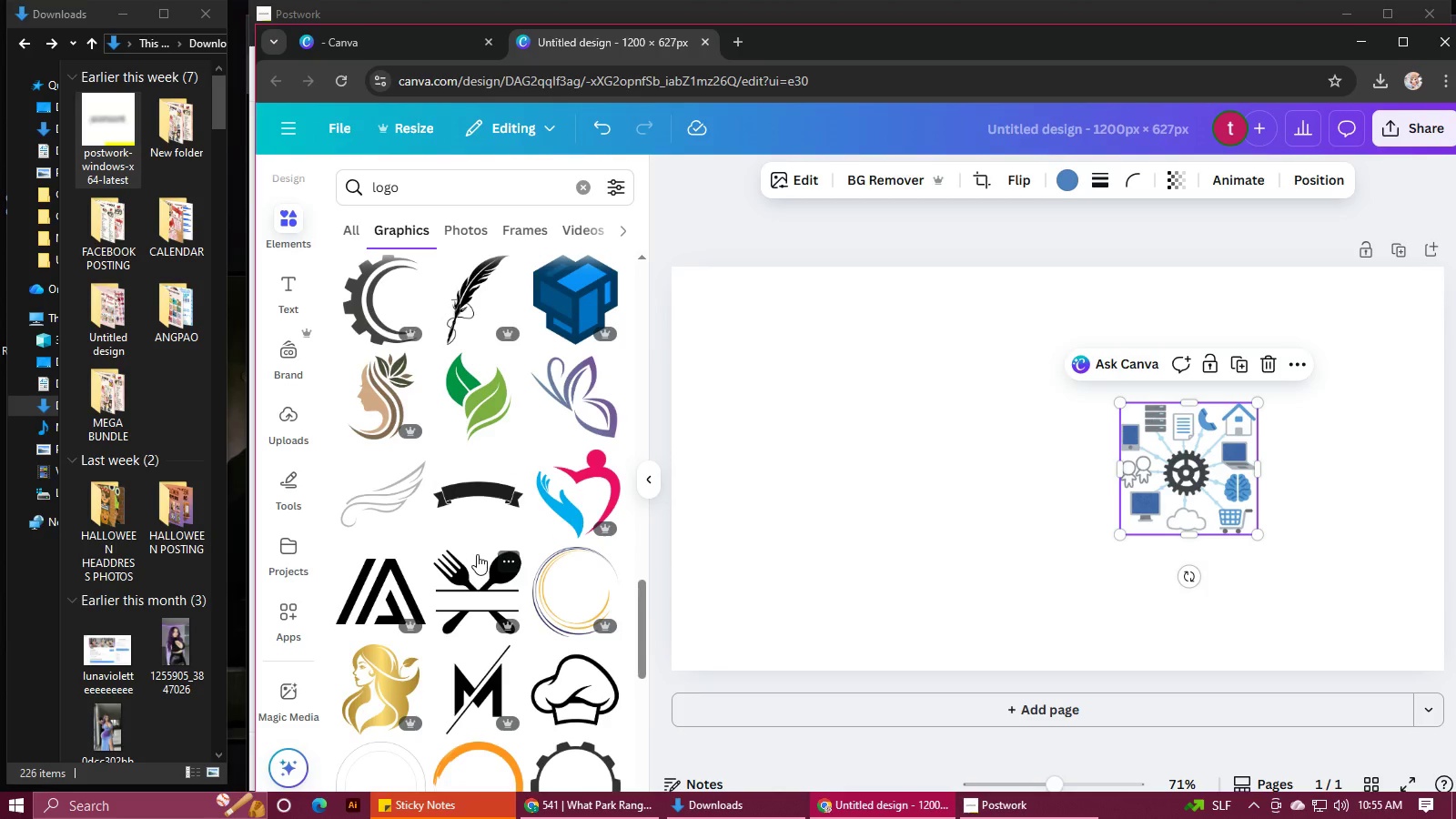 
scroll: coordinate [524, 506], scroll_direction: down, amount: 9.0
 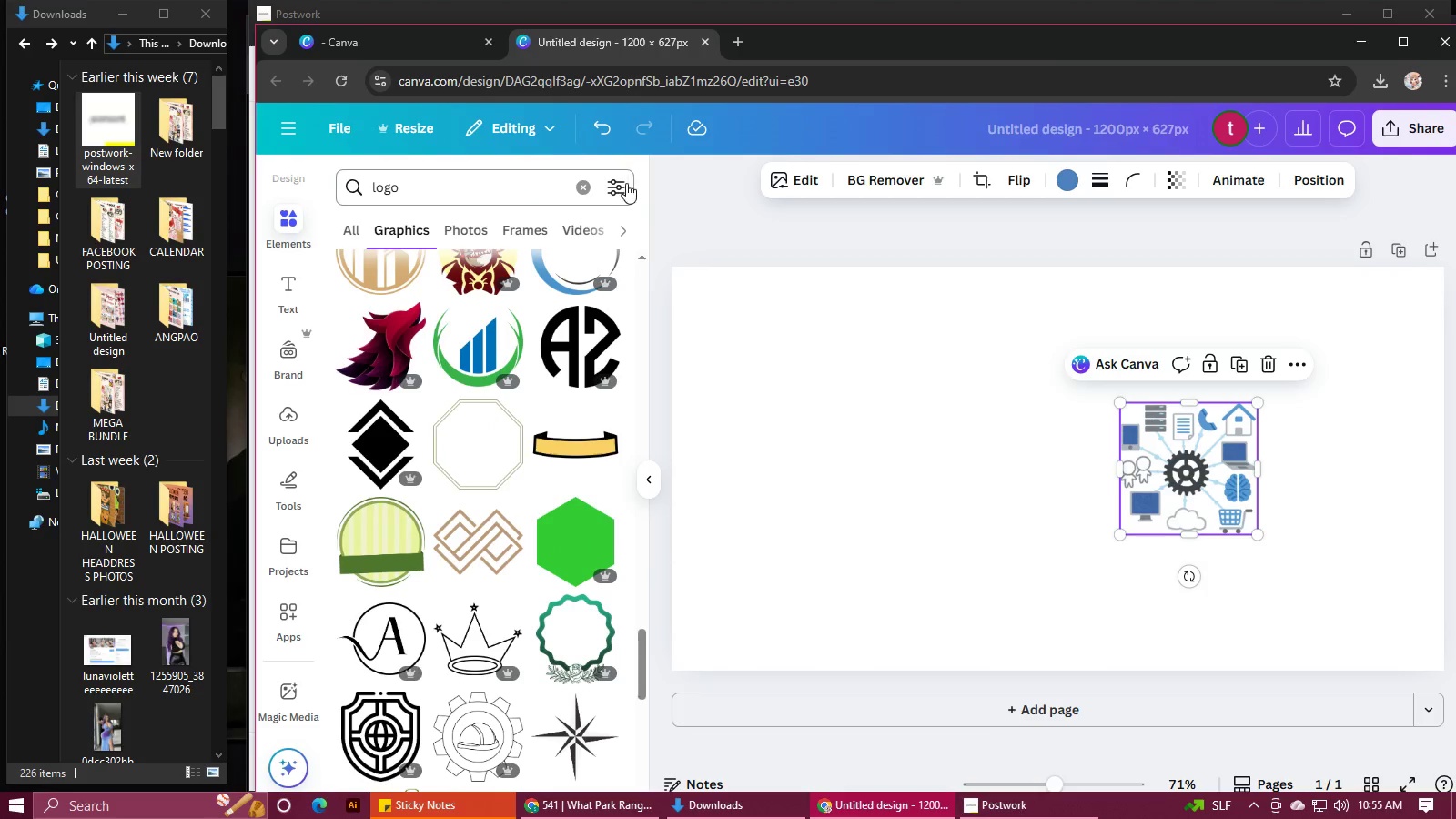 
left_click([626, 185])
 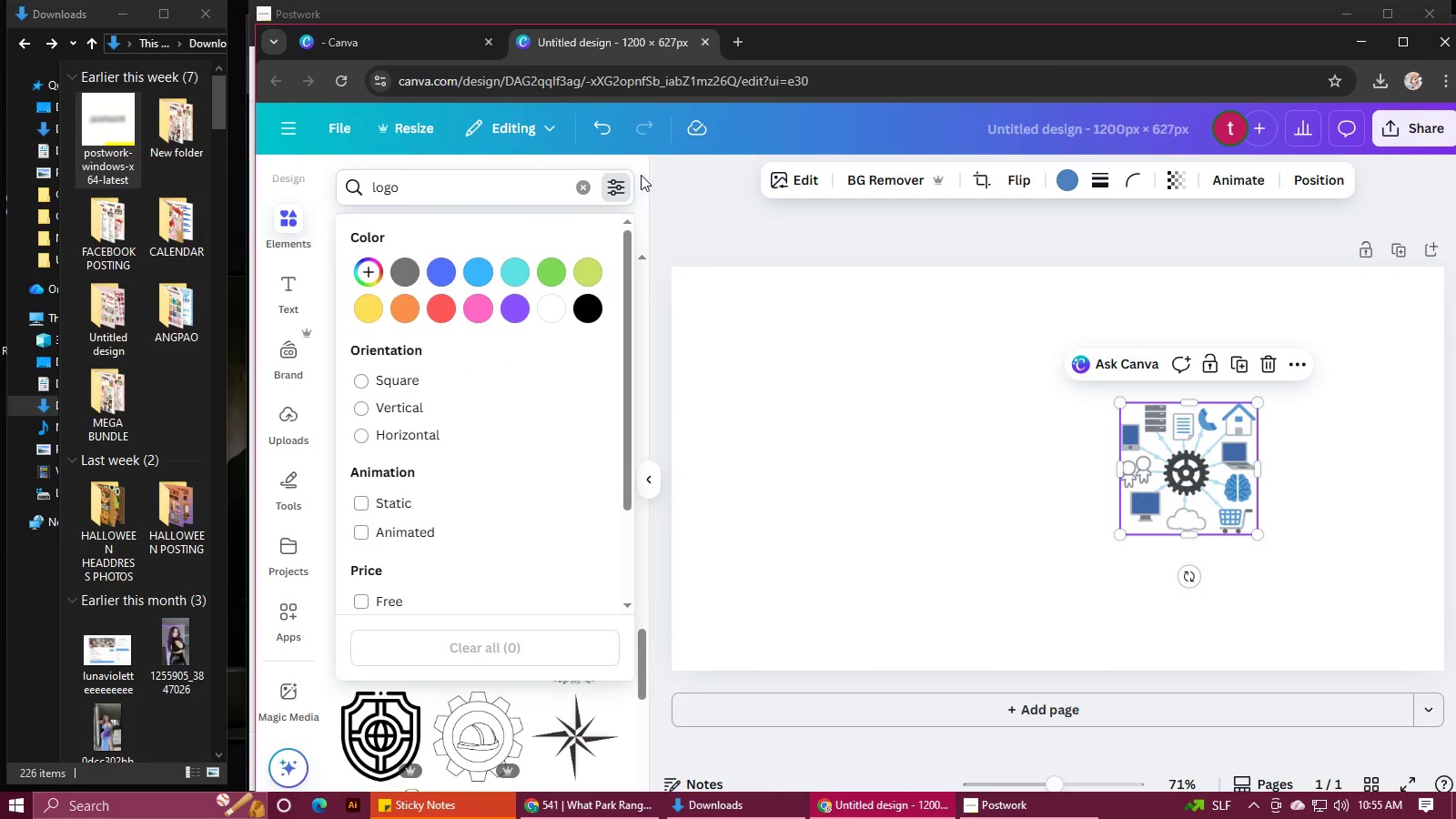 
left_click([612, 178])
 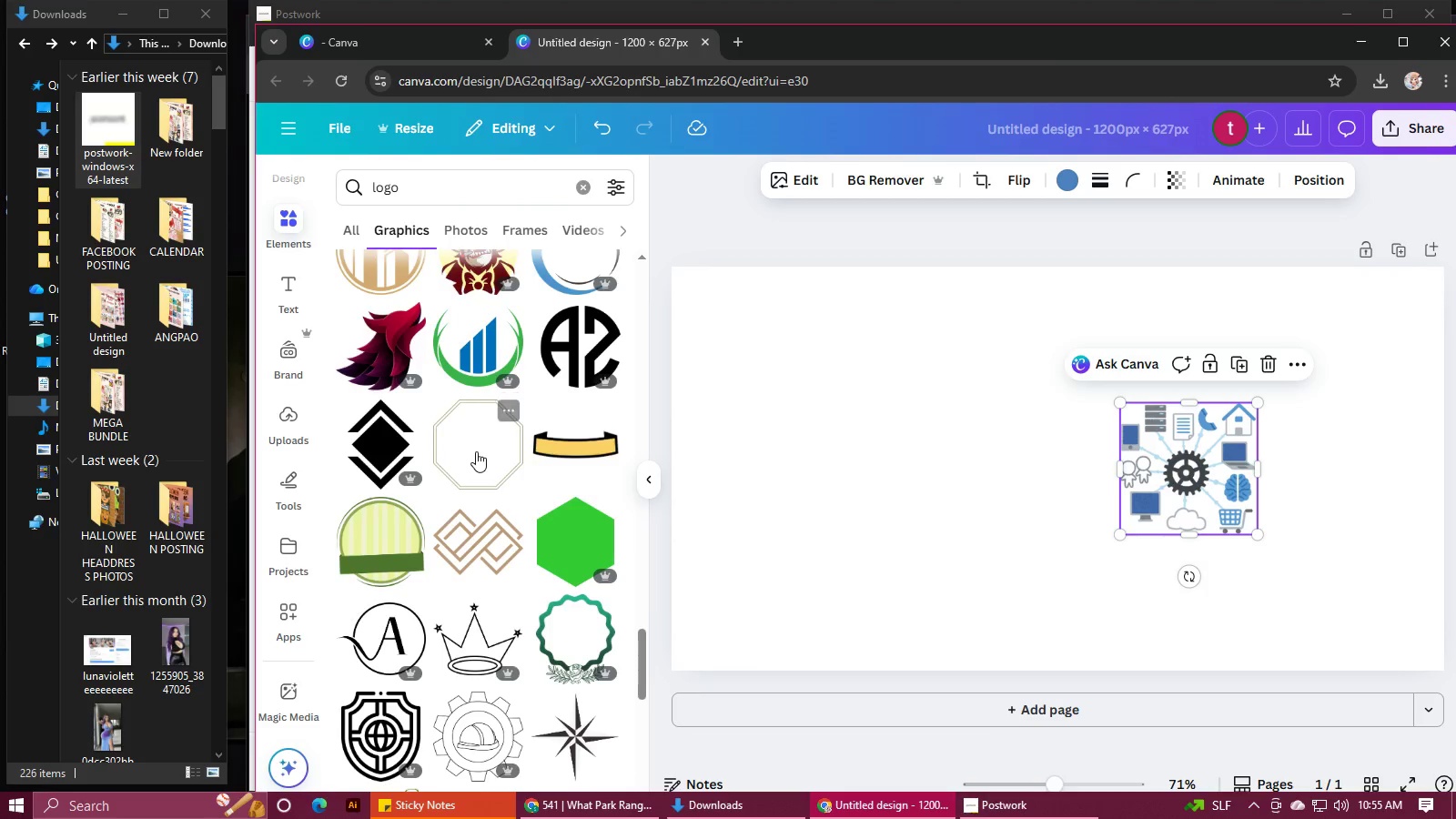 
scroll: coordinate [476, 451], scroll_direction: down, amount: 3.0
 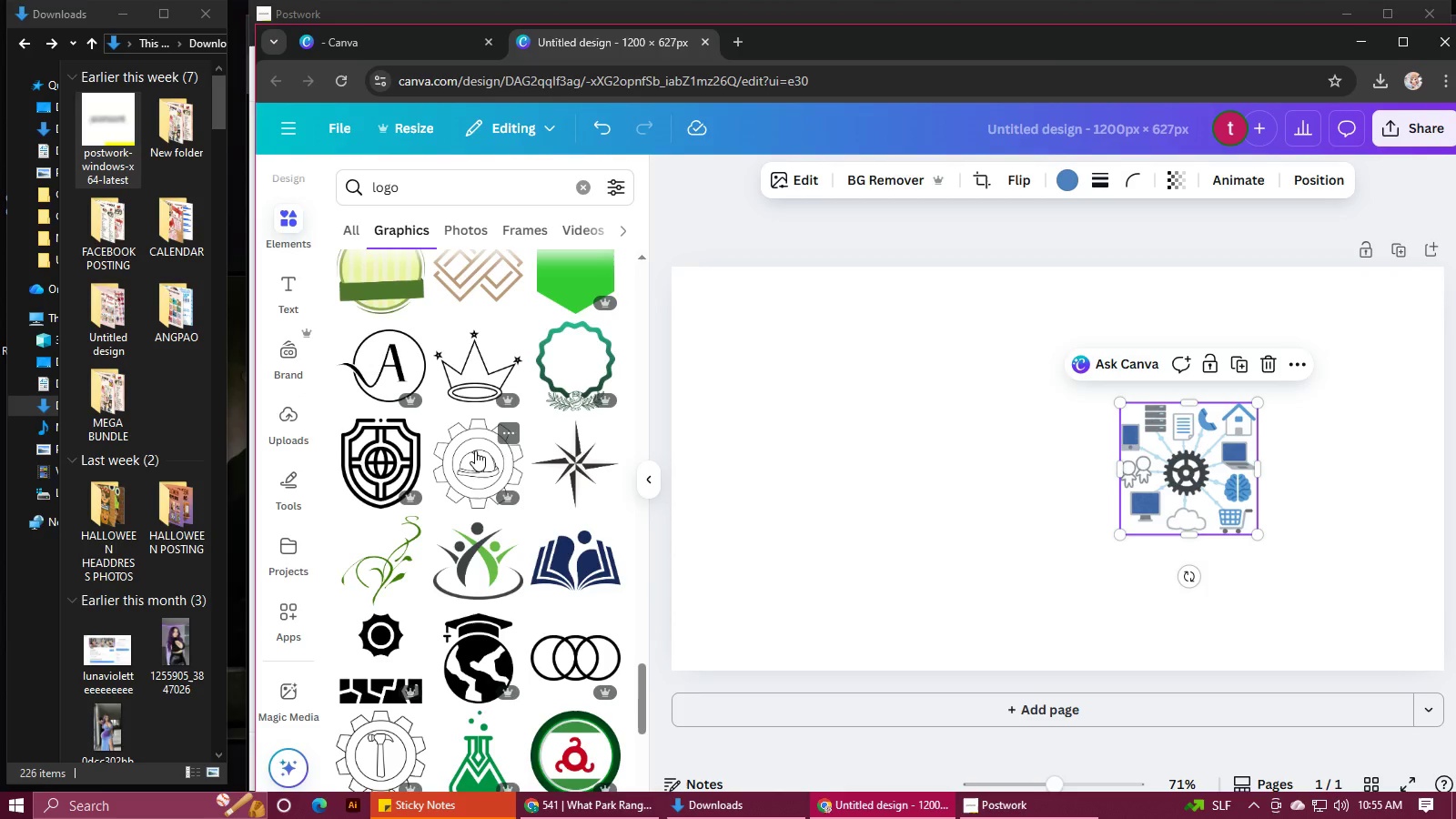 
wait(8.98)
 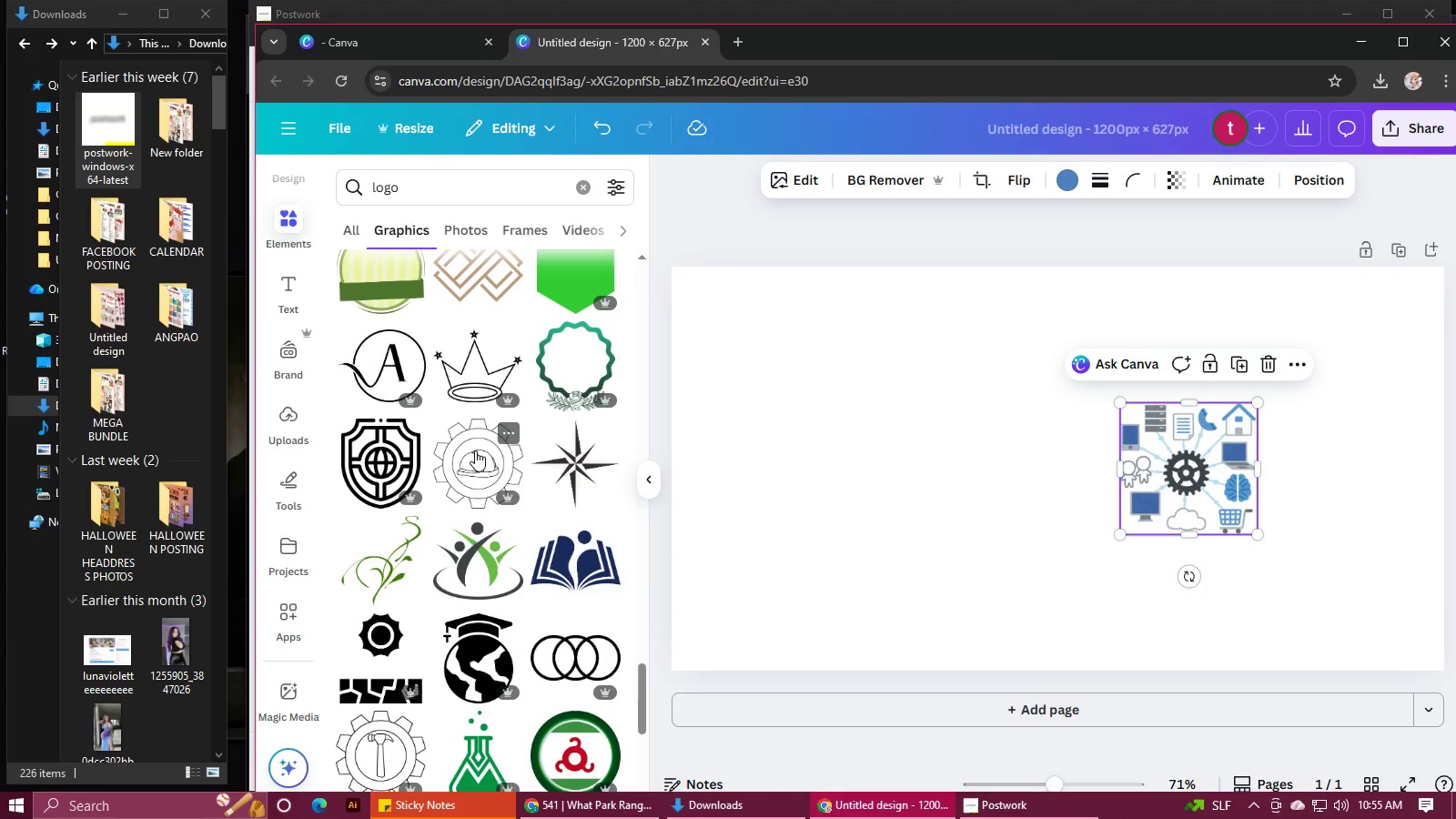 
scroll: coordinate [399, 577], scroll_direction: down, amount: 27.0
 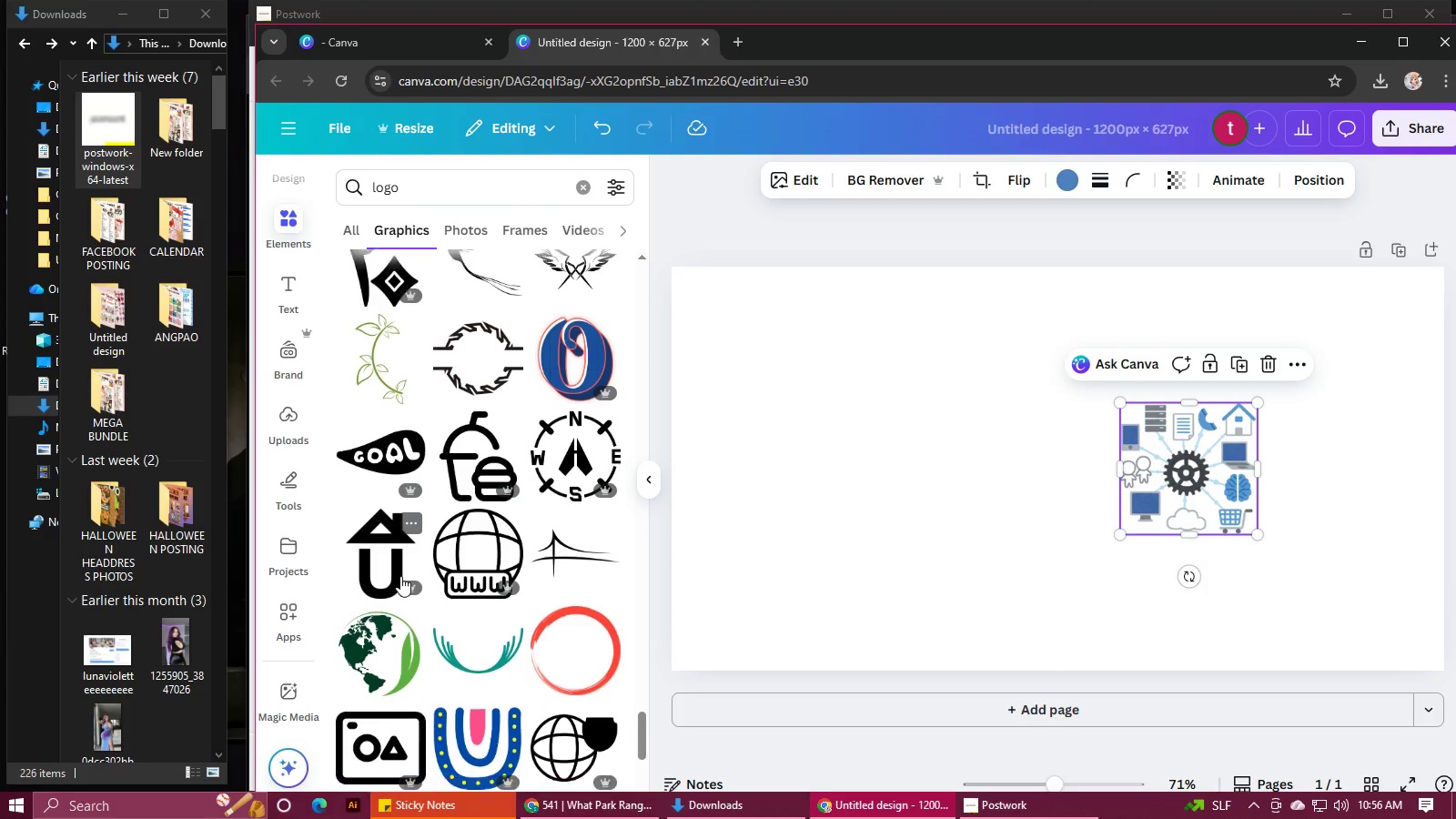 
scroll: coordinate [400, 573], scroll_direction: down, amount: 6.0
 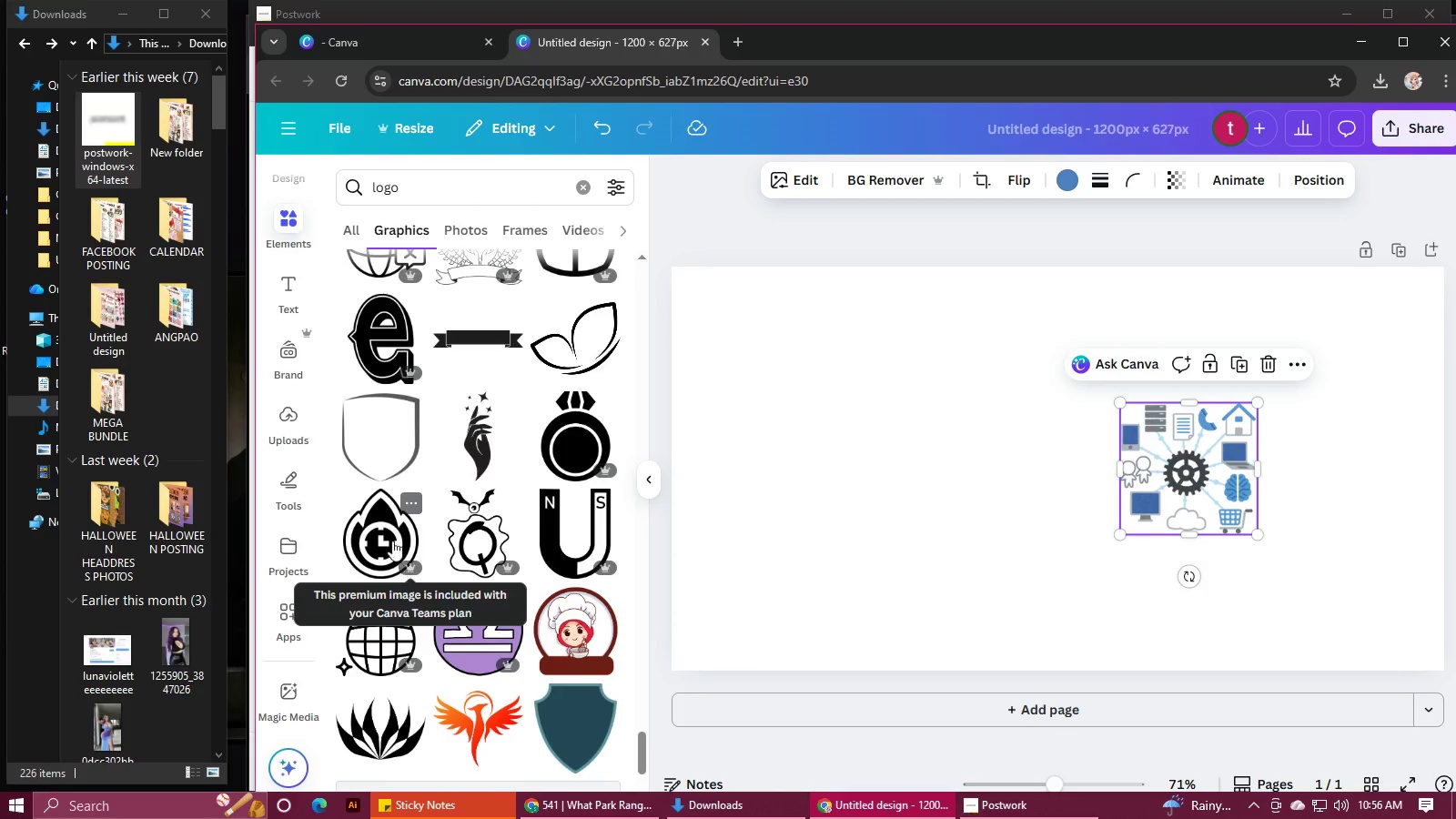 
left_click([359, 439])
 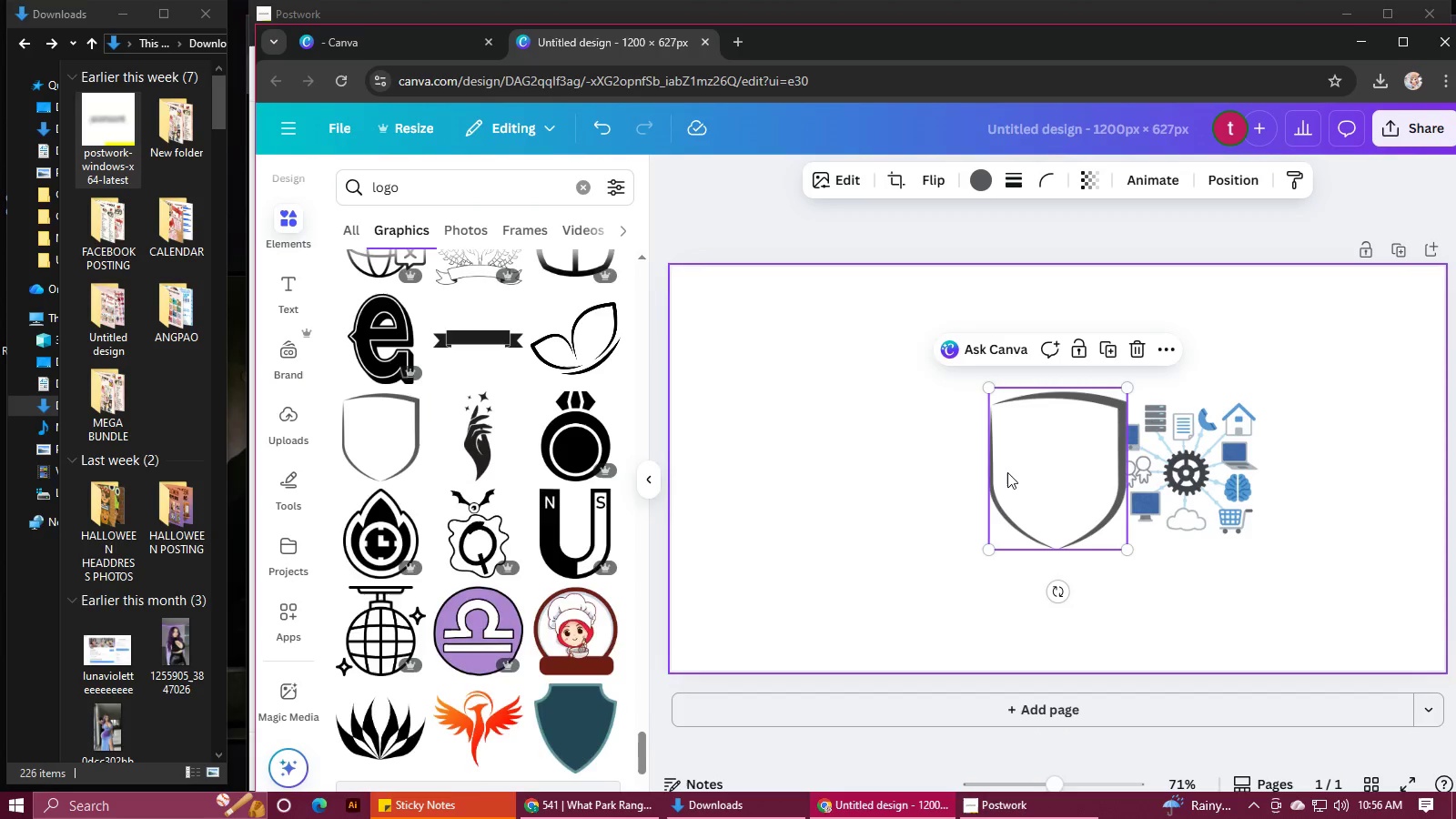 
left_click_drag(start_coordinate=[1033, 478], to_coordinate=[995, 429])
 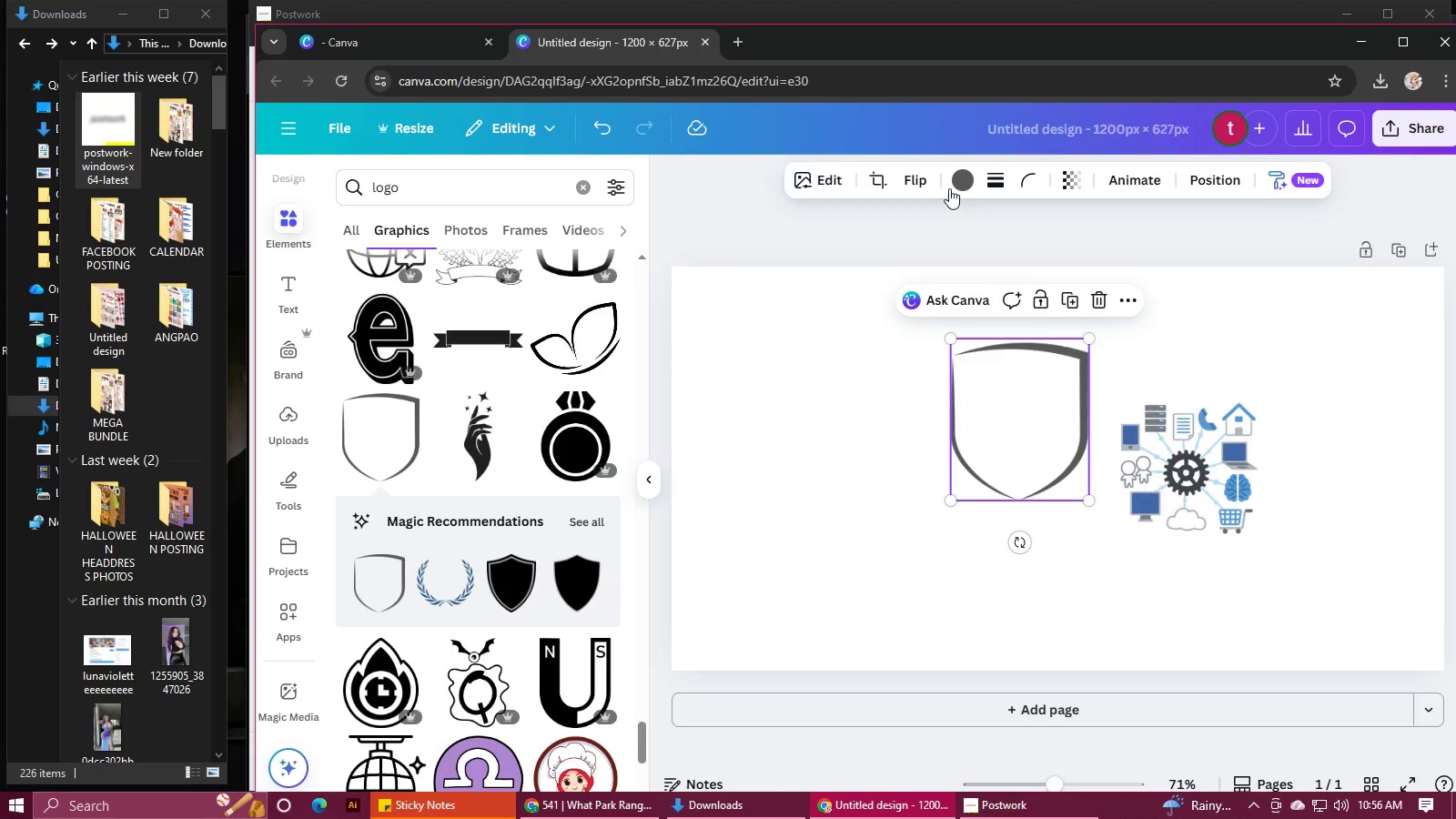 
left_click([949, 188])
 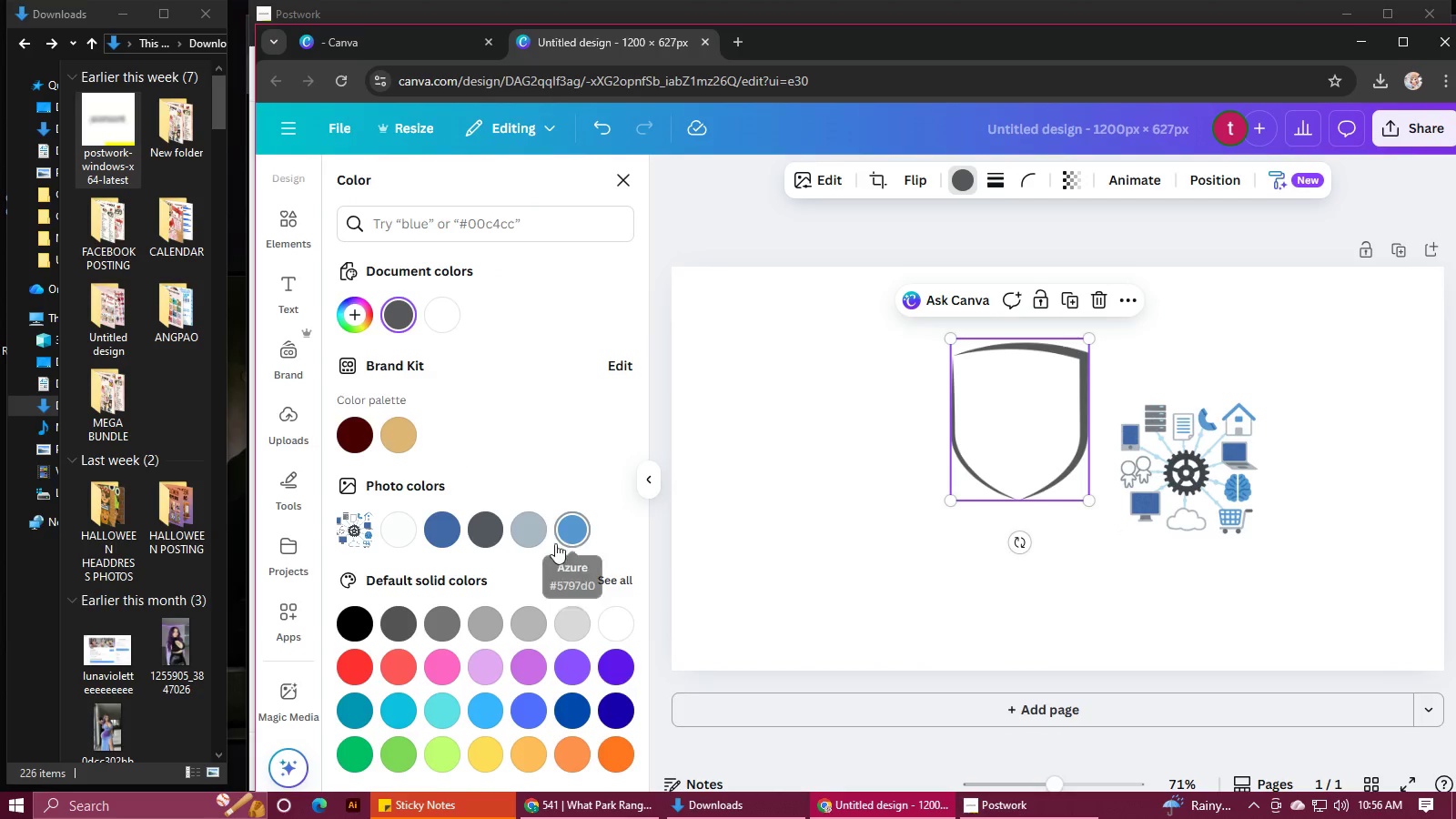 
left_click([444, 539])
 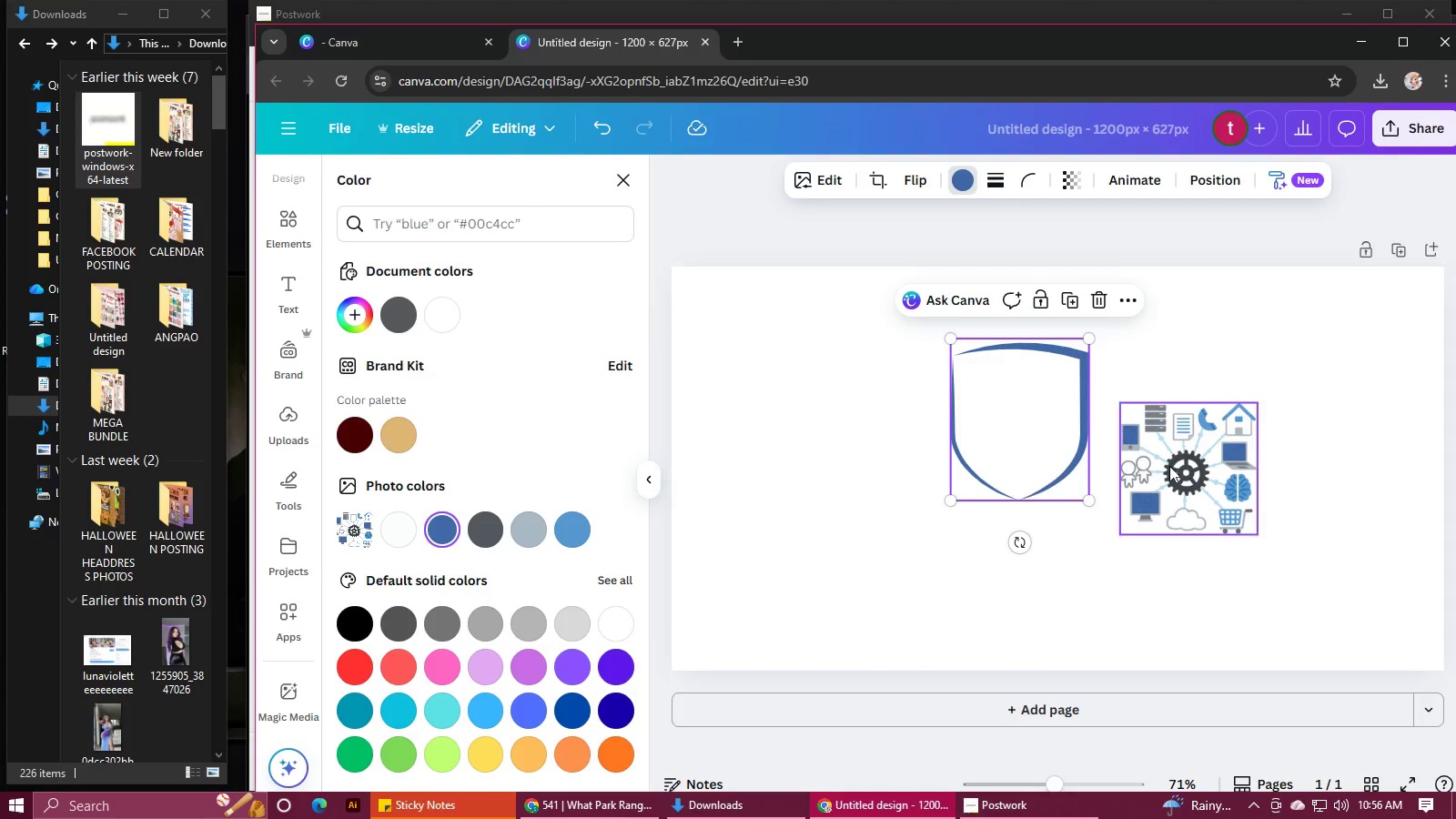 
left_click_drag(start_coordinate=[1172, 467], to_coordinate=[1005, 437])
 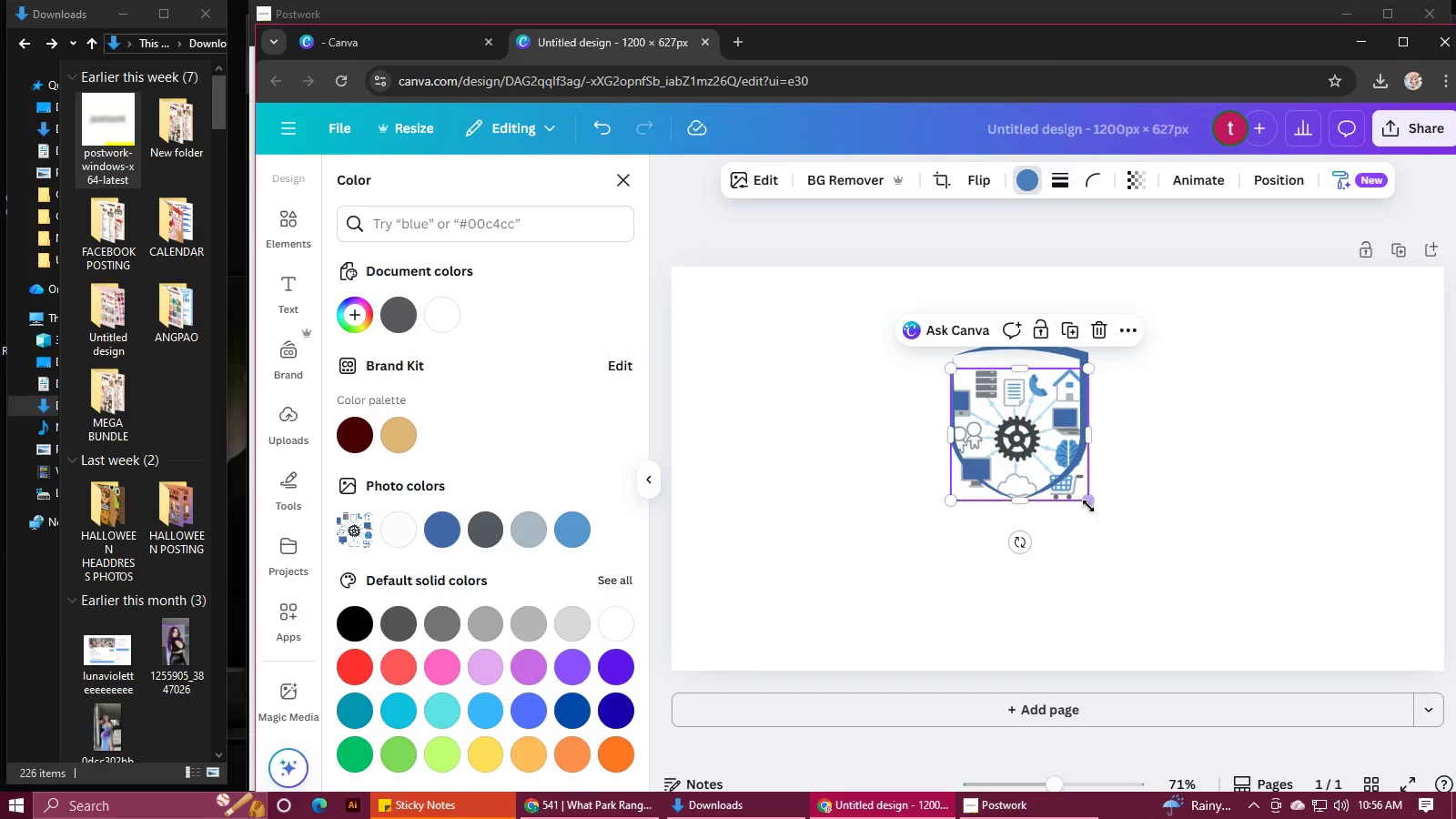 
left_click_drag(start_coordinate=[1087, 501], to_coordinate=[1057, 463])
 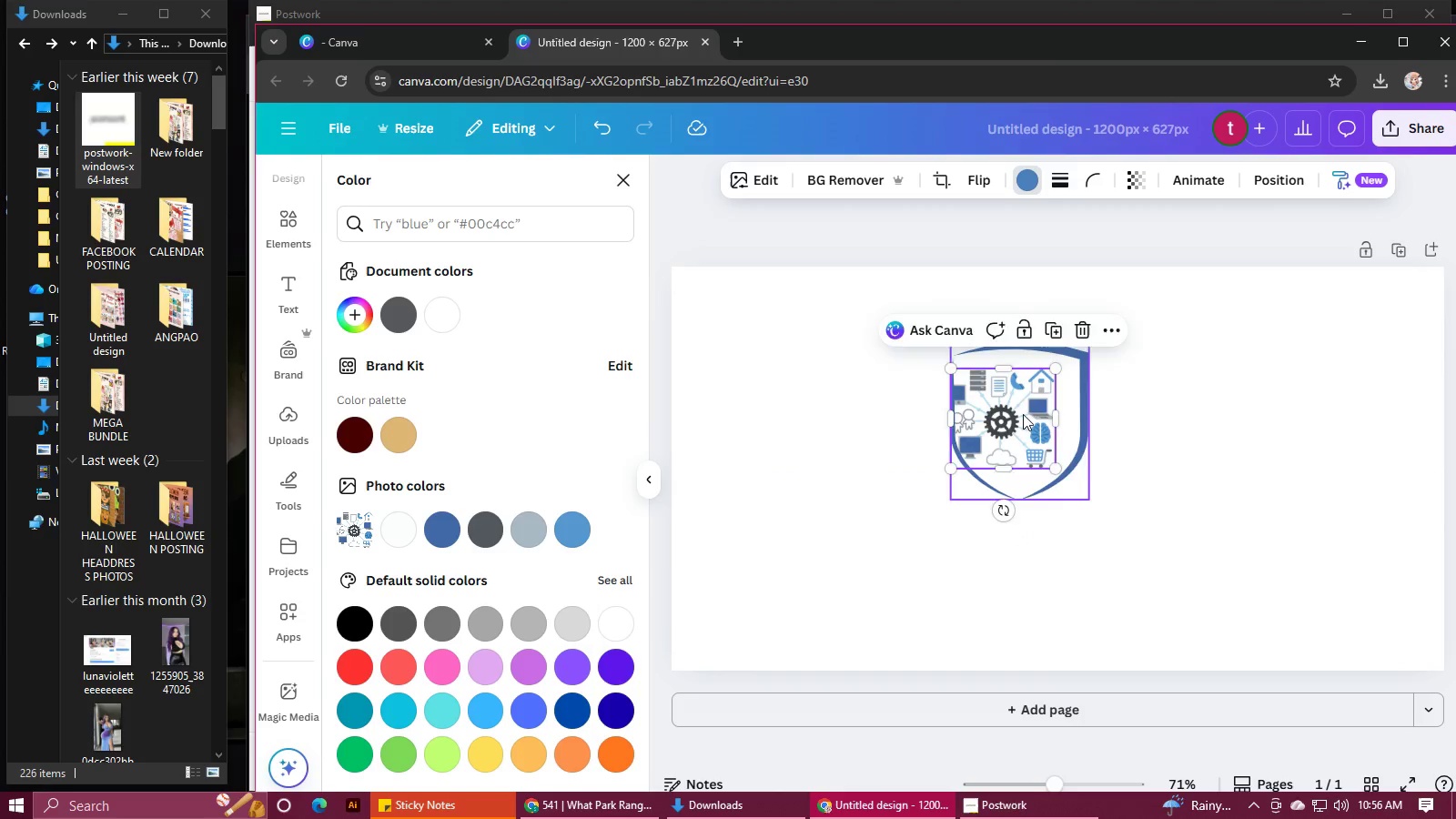 
left_click_drag(start_coordinate=[1020, 412], to_coordinate=[1032, 400])
 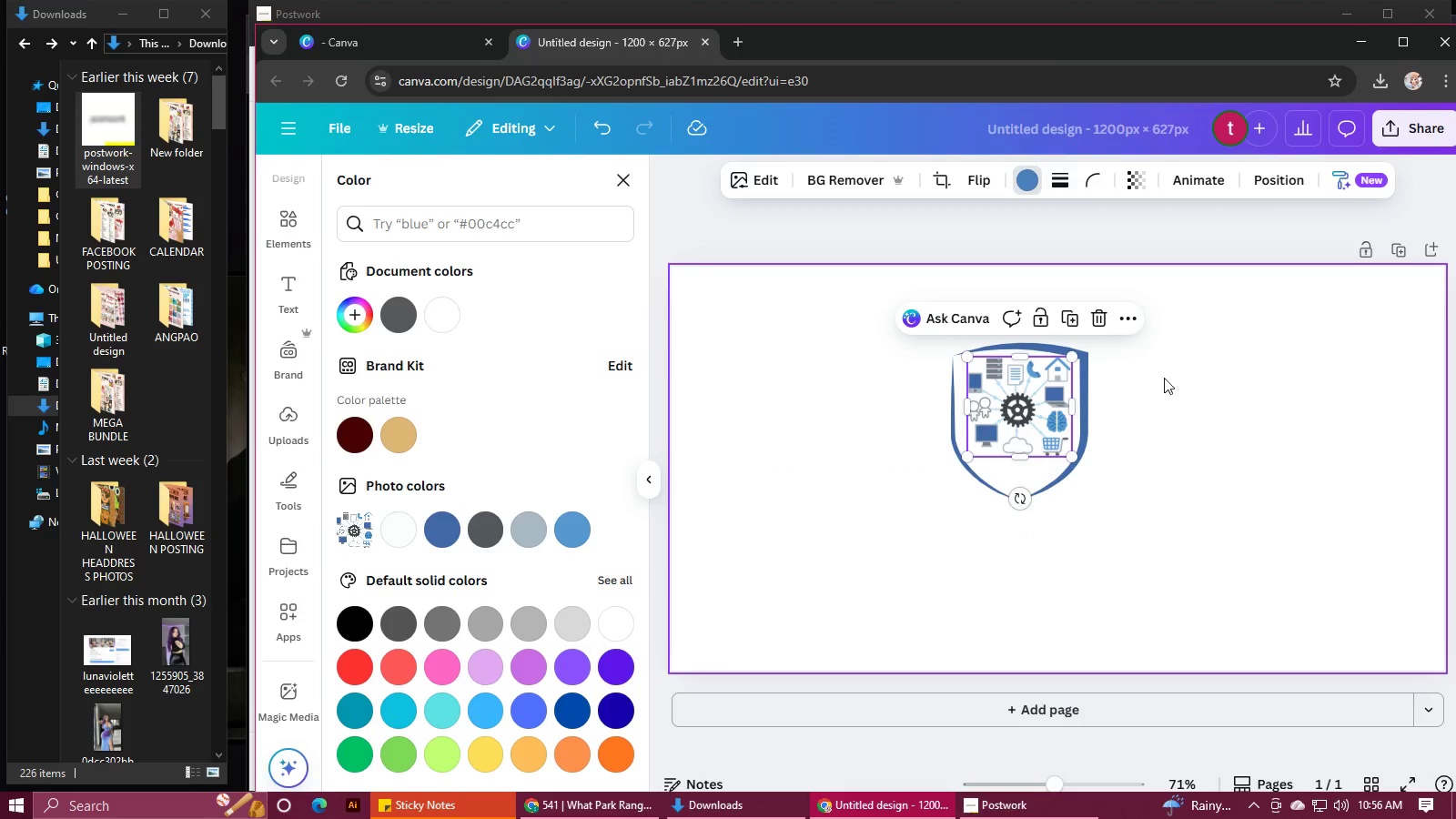 
left_click([1164, 378])
 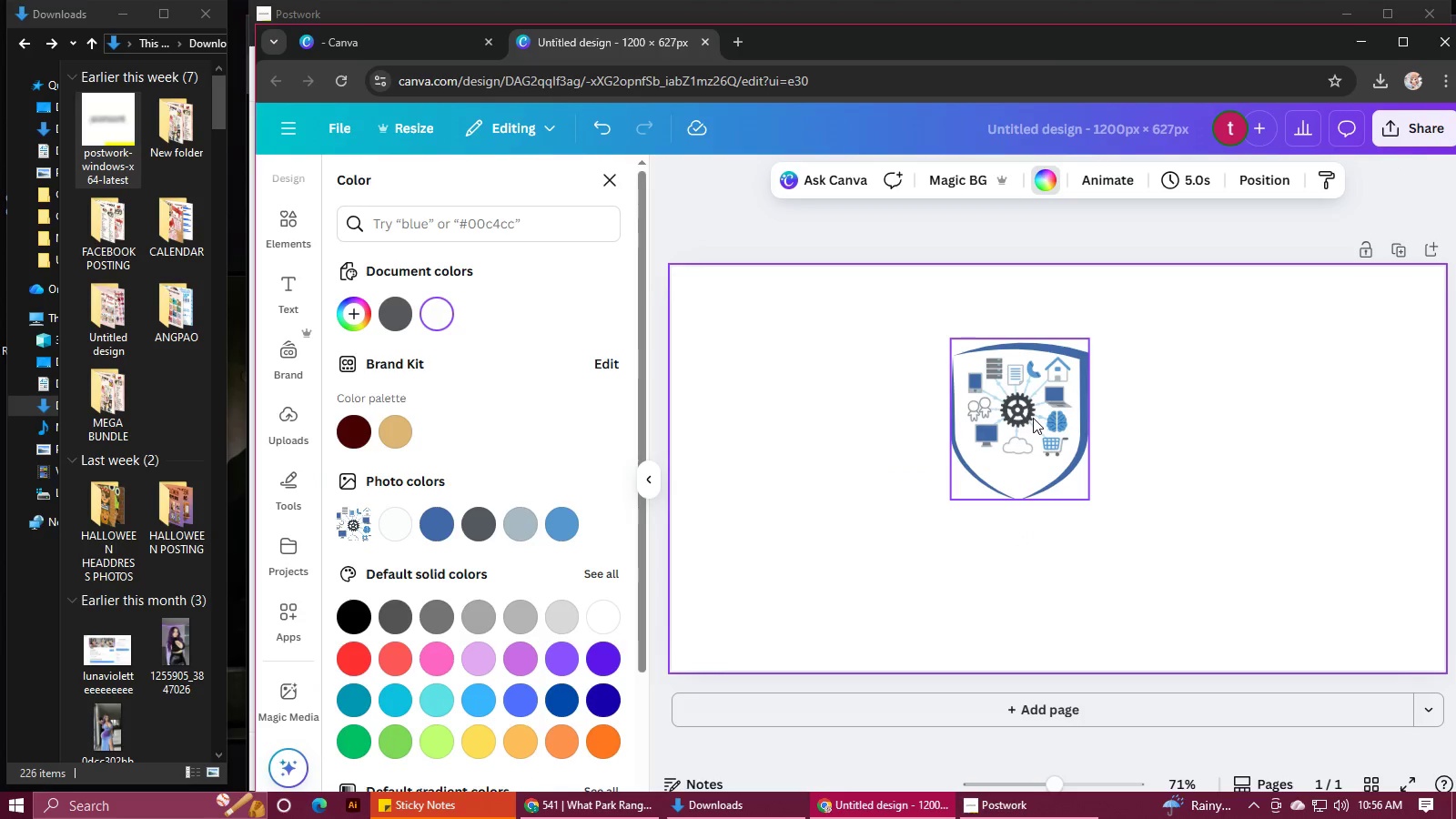 
hold_key(key=ControlLeft, duration=0.74)
scroll: coordinate [1194, 404], scroll_direction: up, amount: 6.0
 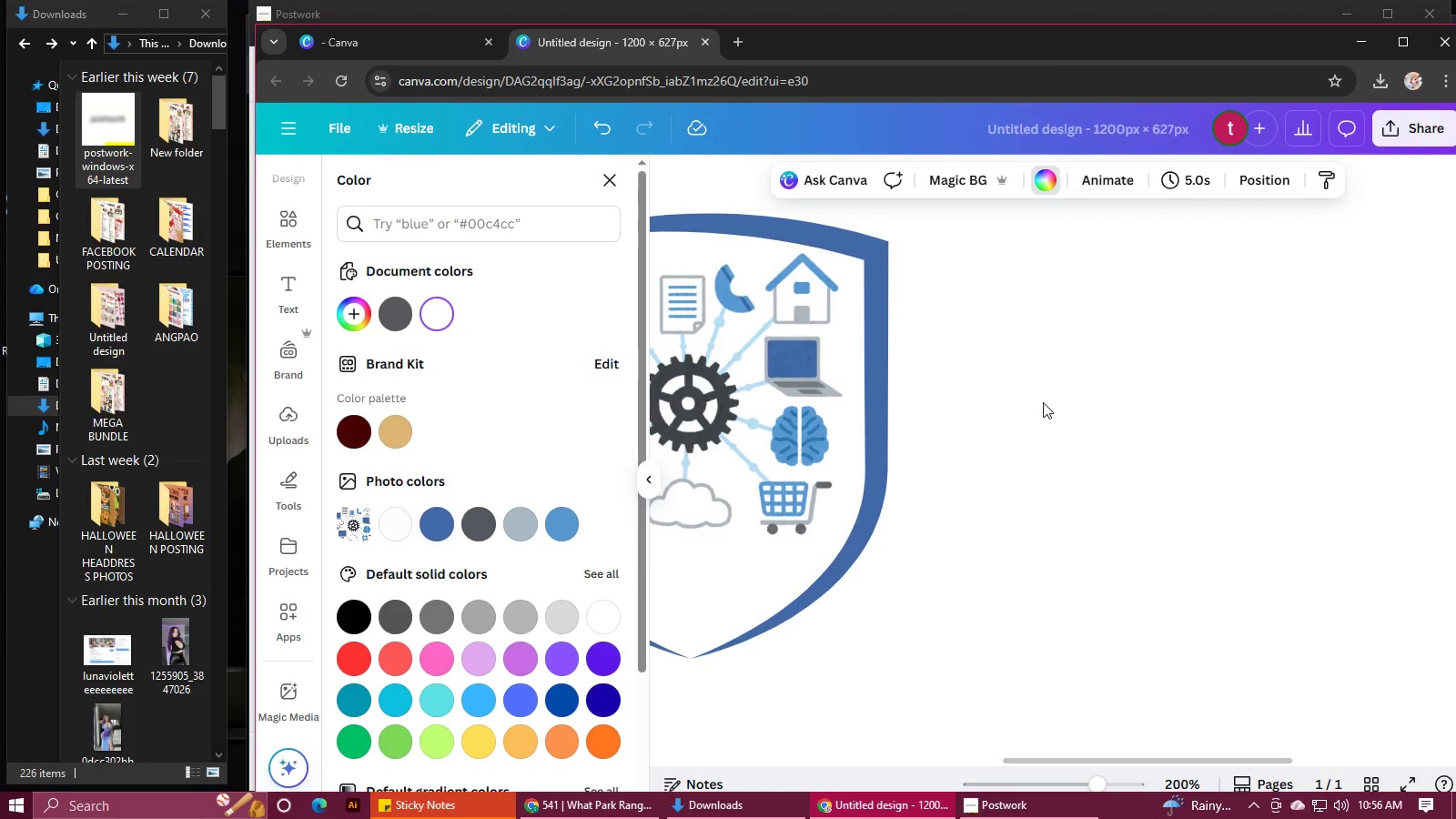 
hold_key(key=ControlLeft, duration=0.71)
scroll: coordinate [1050, 400], scroll_direction: down, amount: 3.0
 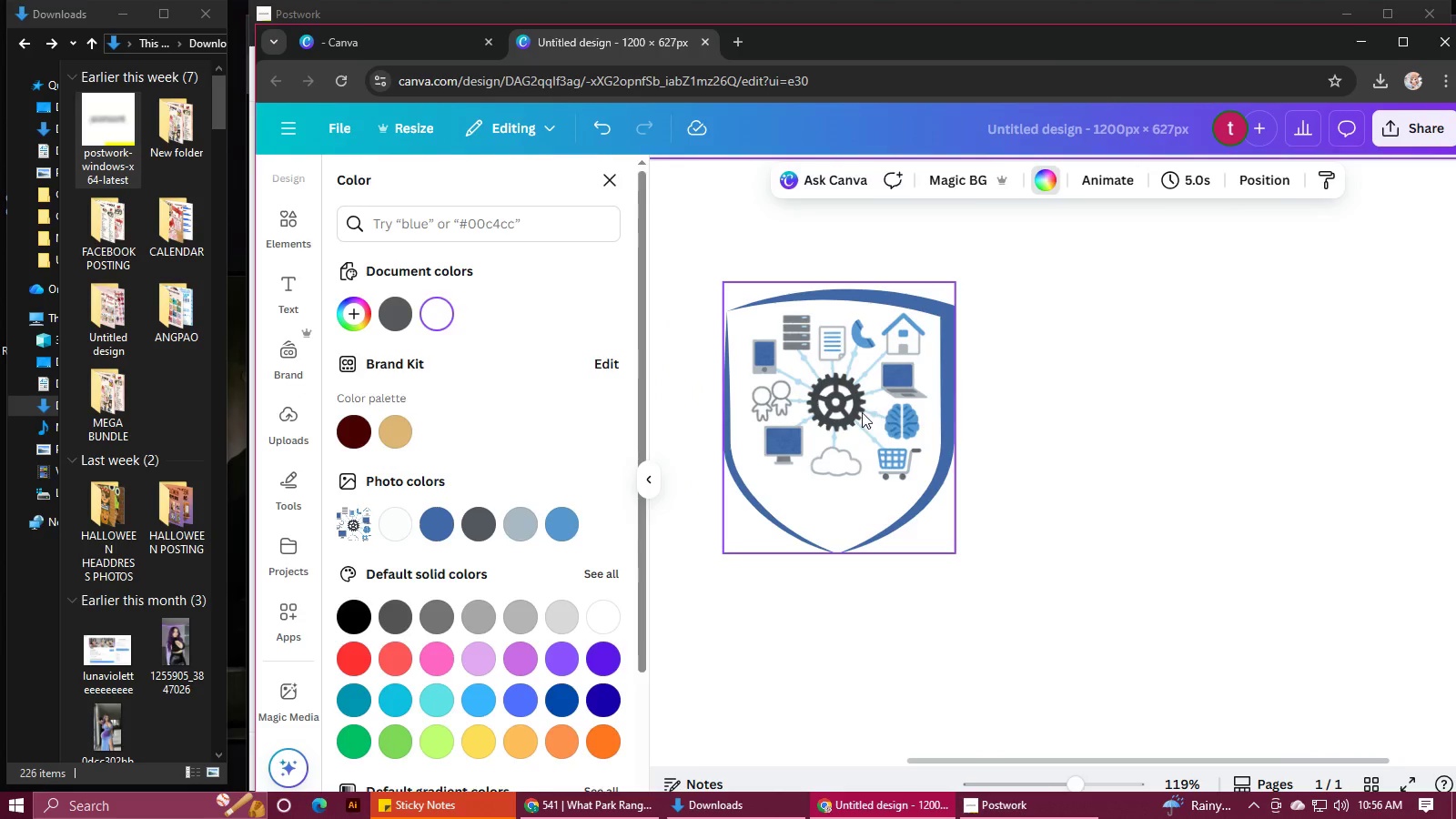 
left_click([862, 412])
 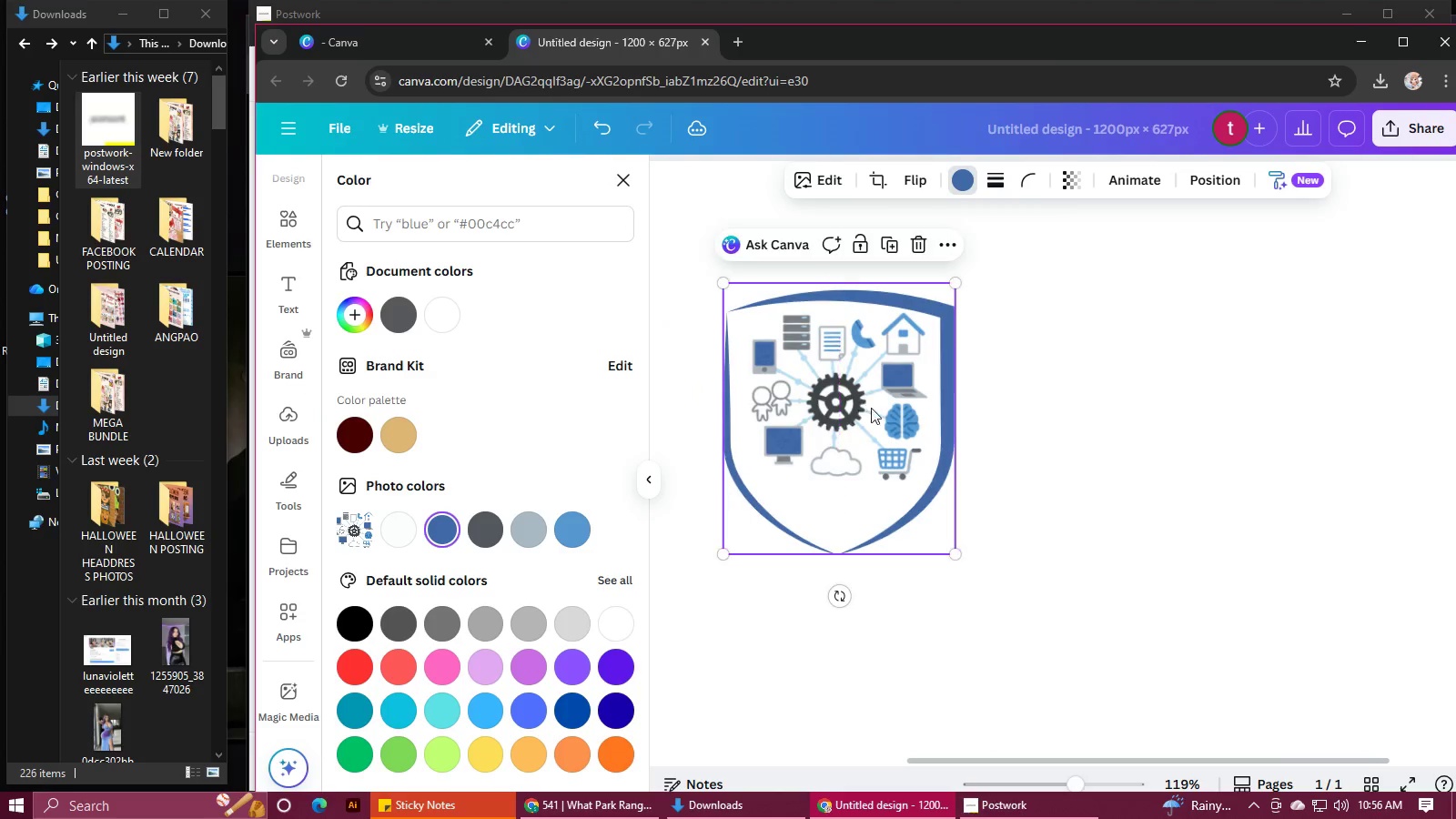 
left_click([1027, 388])
 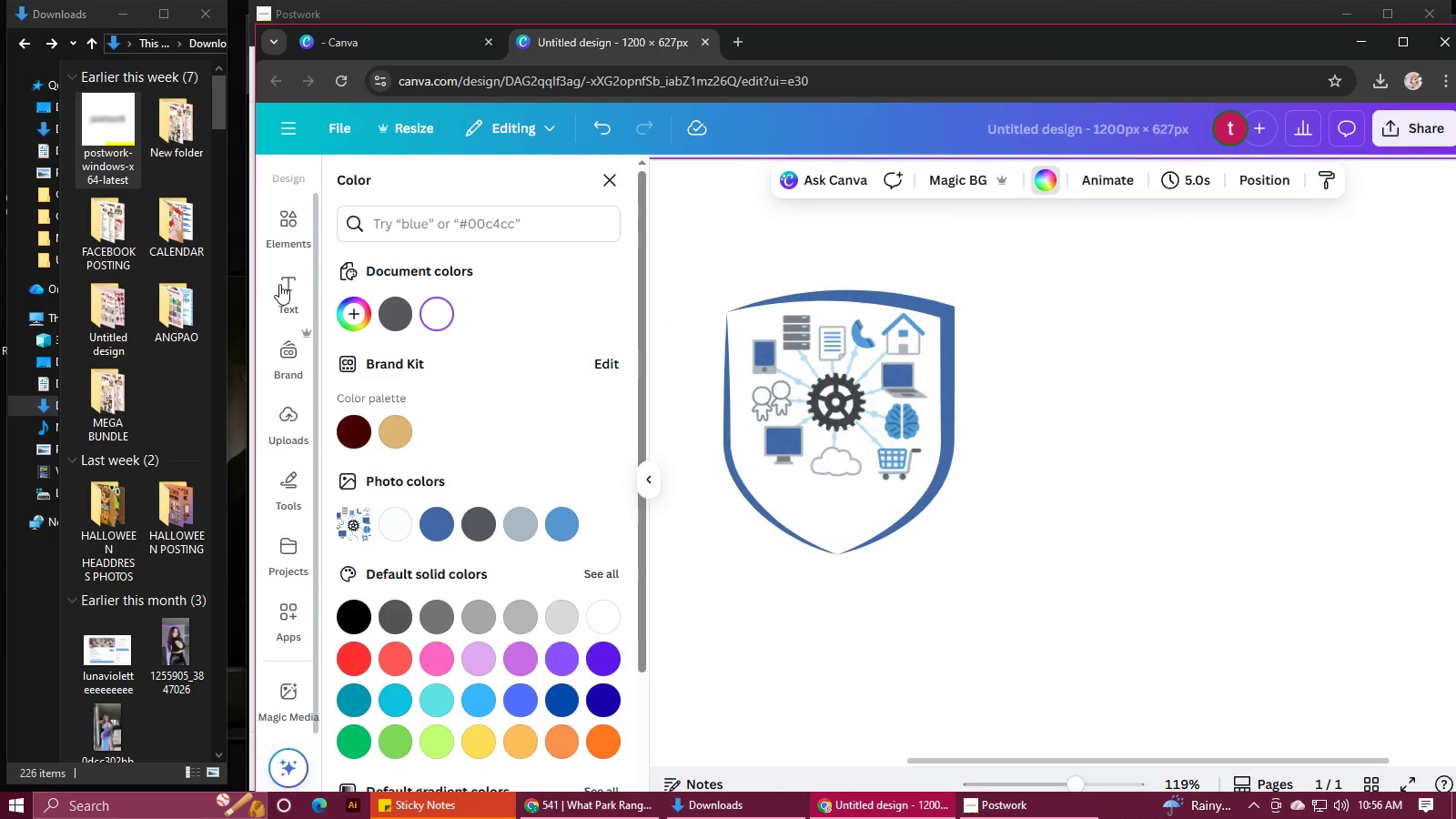 
left_click([279, 284])
 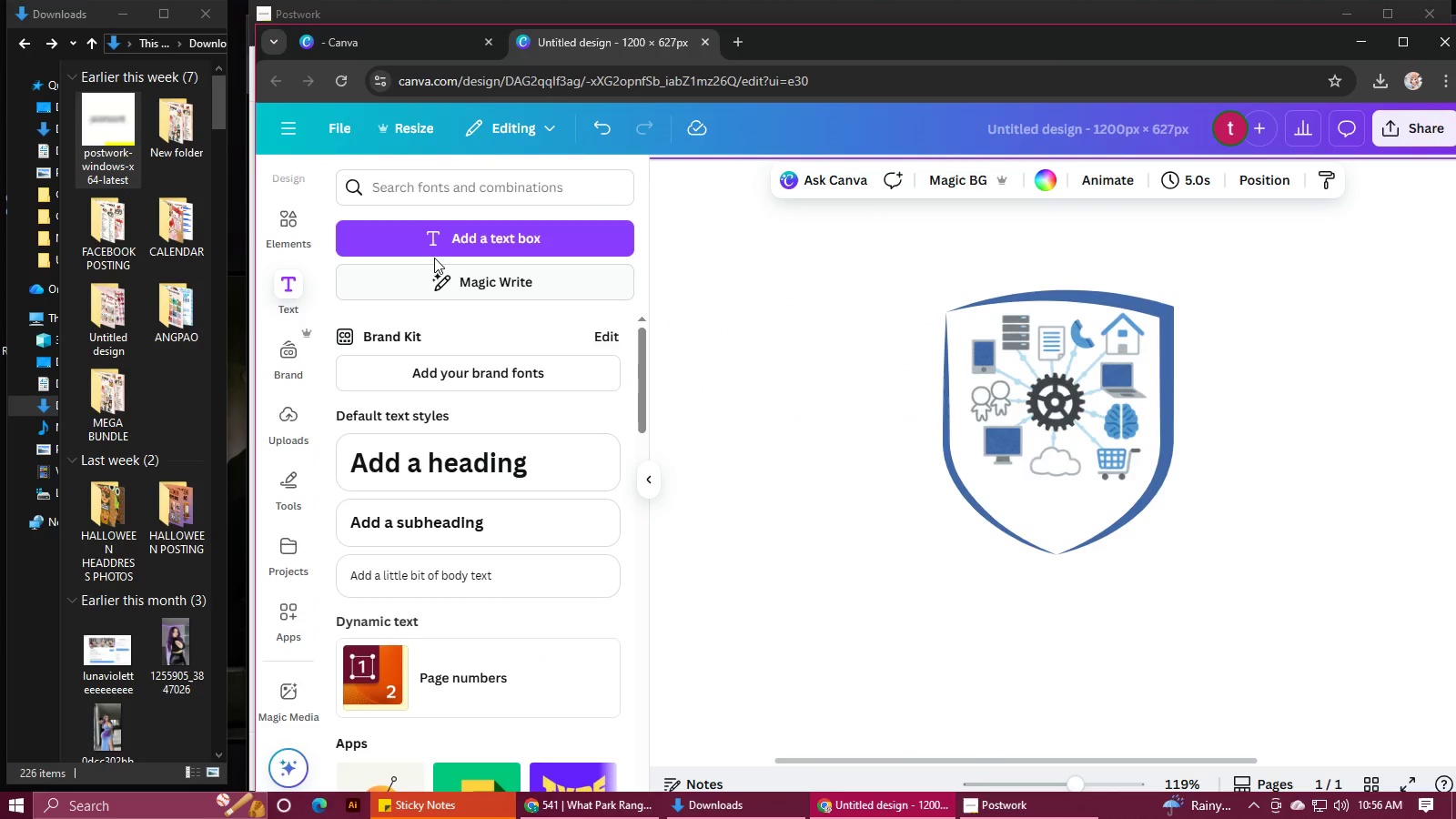 
left_click([443, 243])
 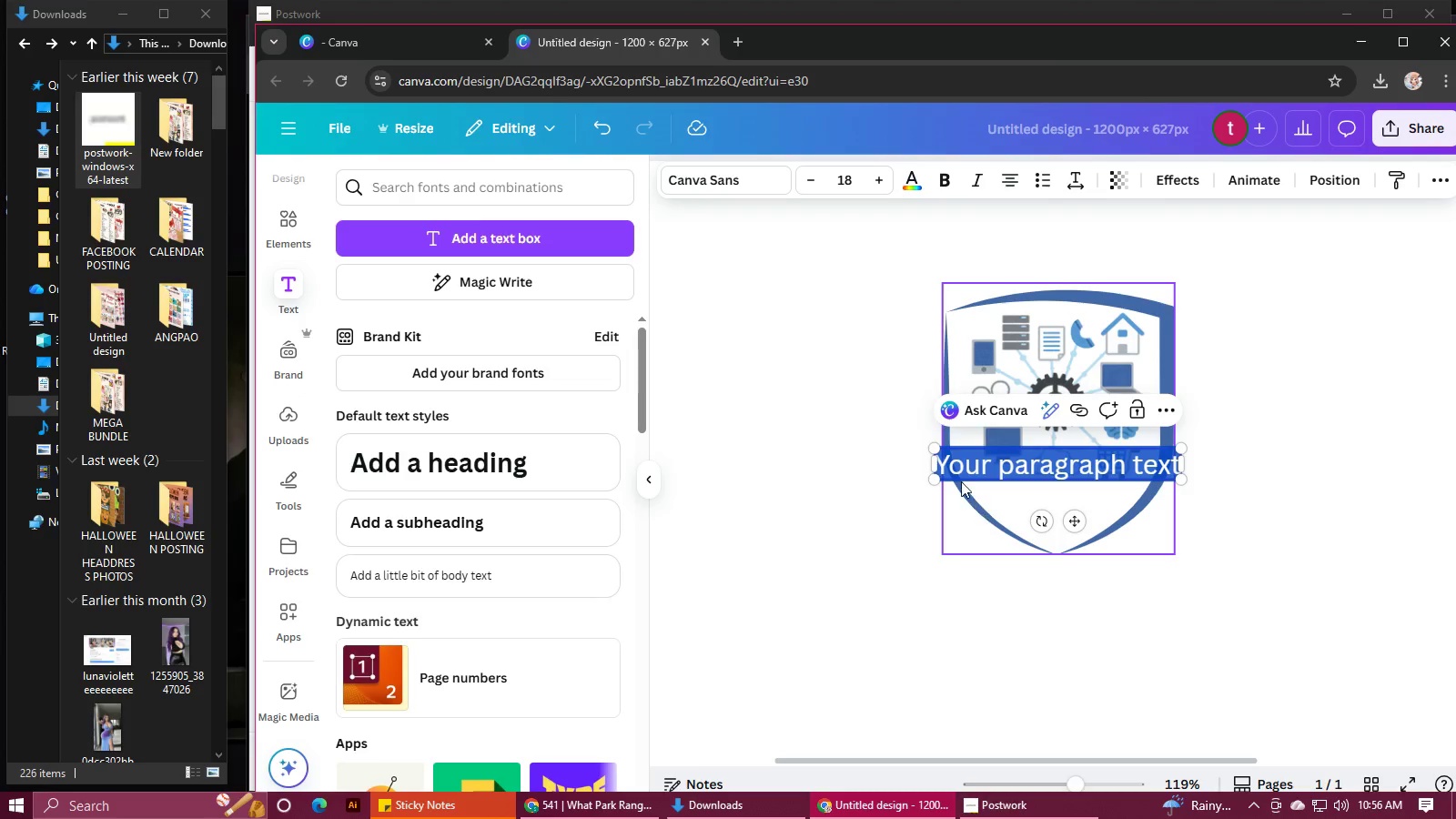 
double_click([958, 468])
 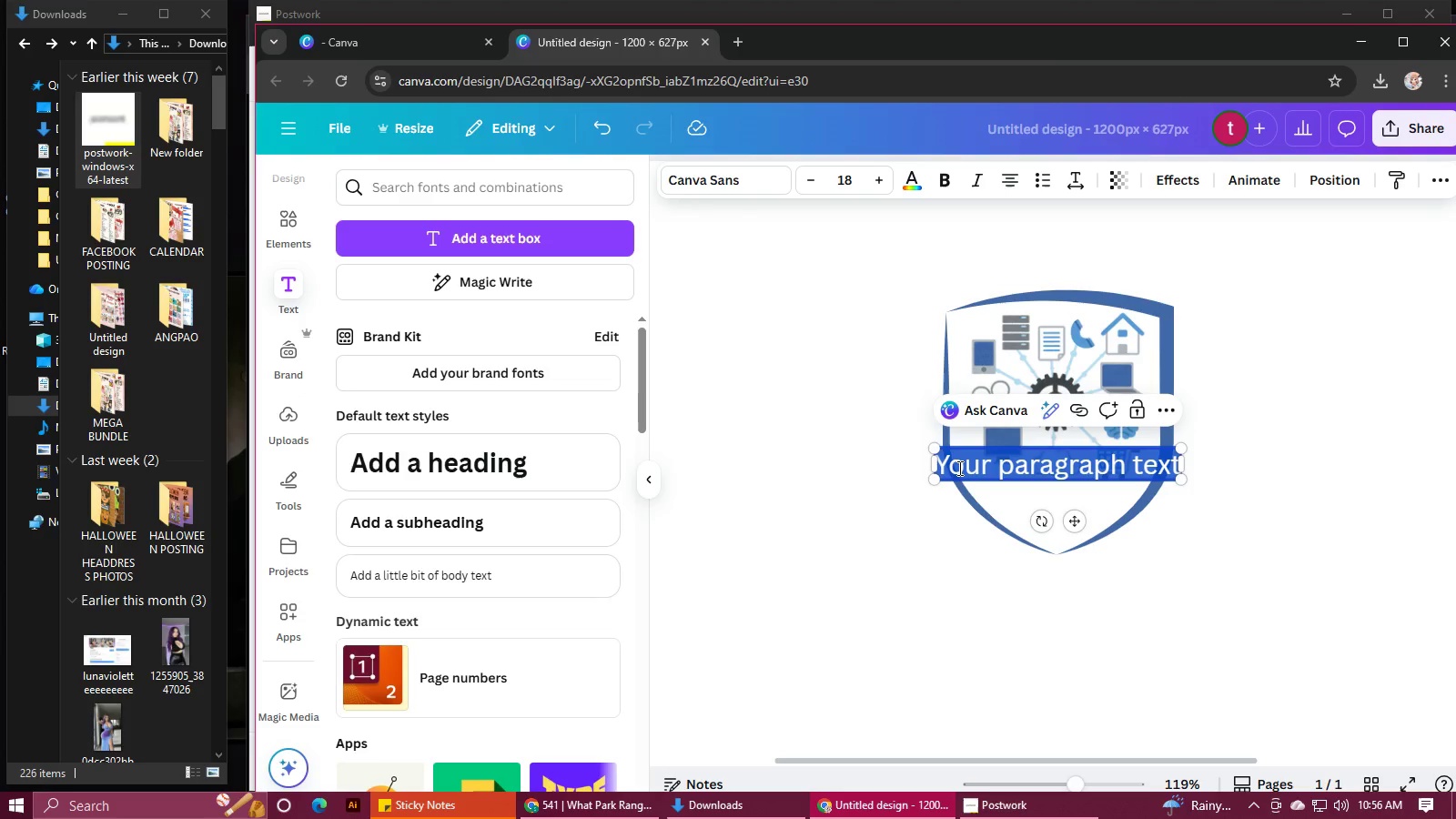 
triple_click([958, 468])
 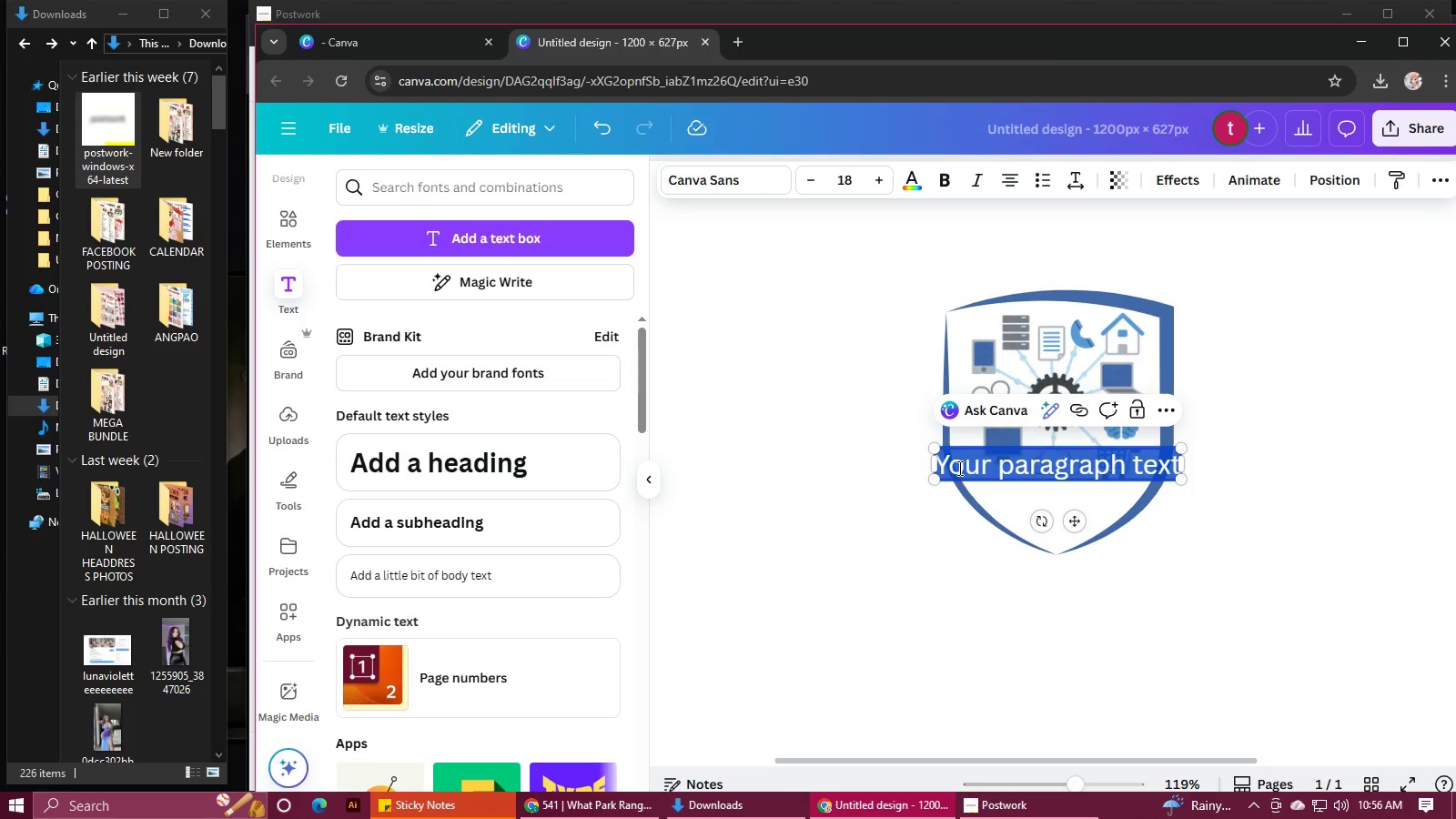 
type(CYBER)
 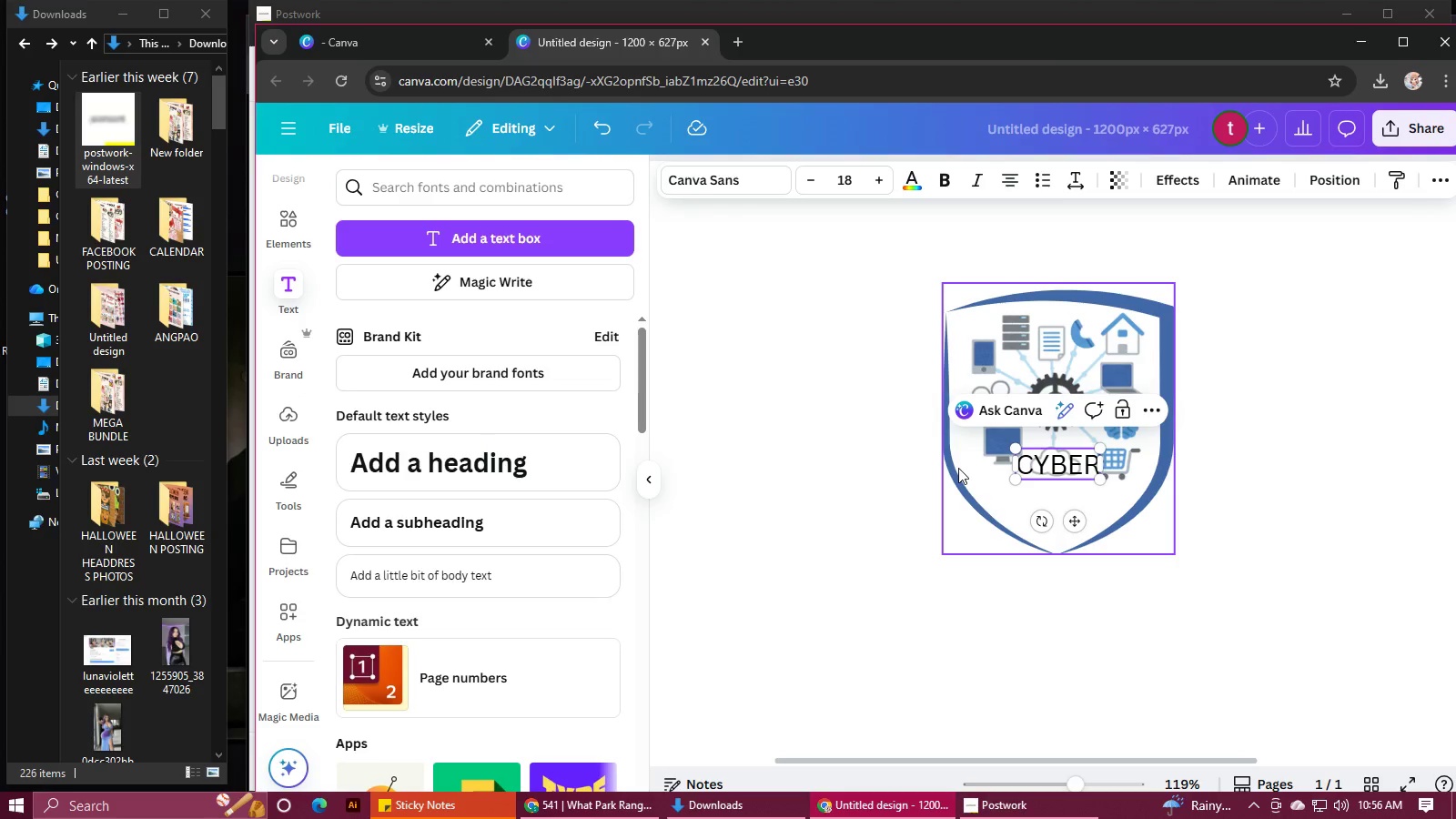 
hold_key(key=ShiftRight, duration=1.5)
 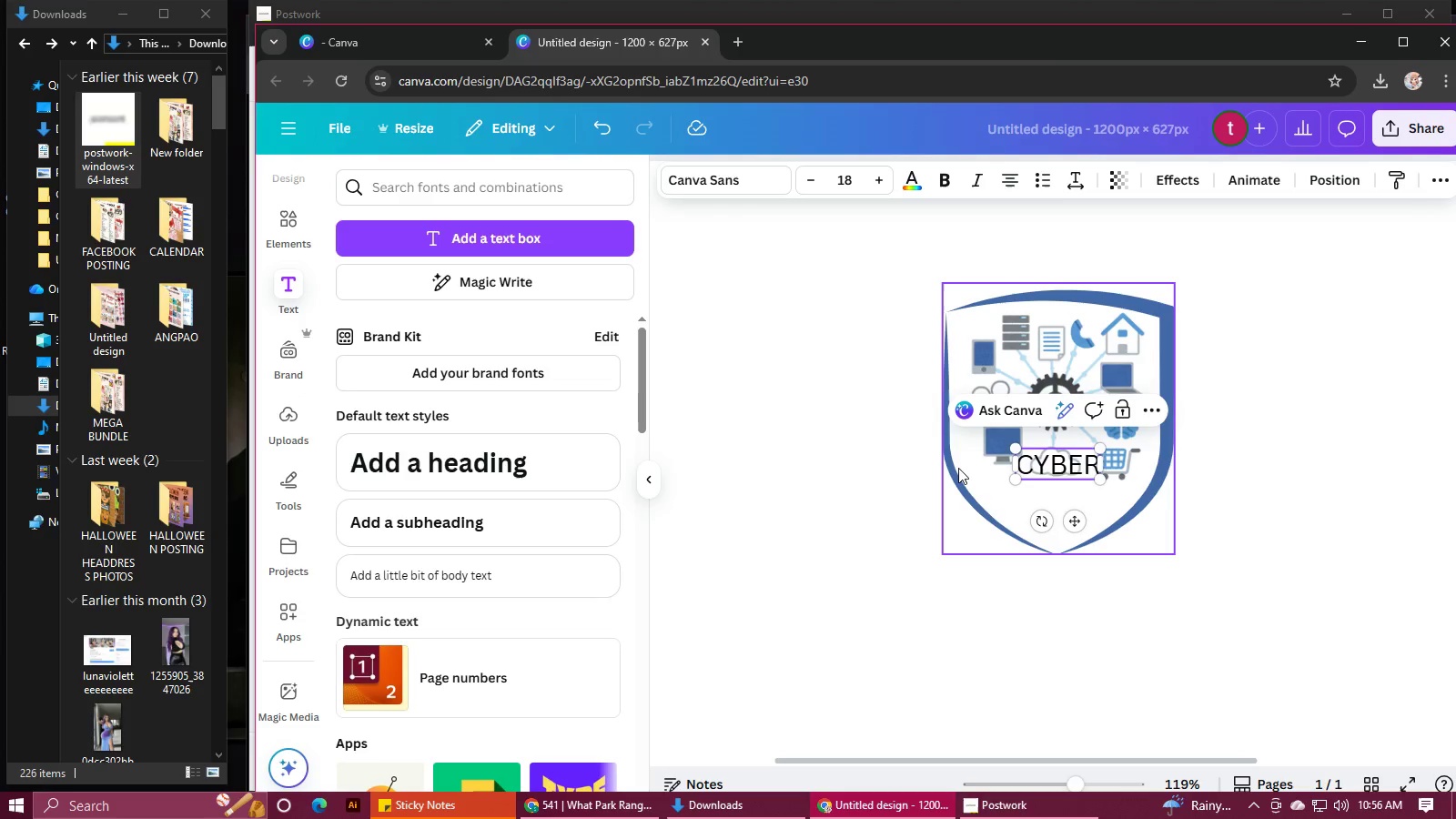 
type(TECH)
 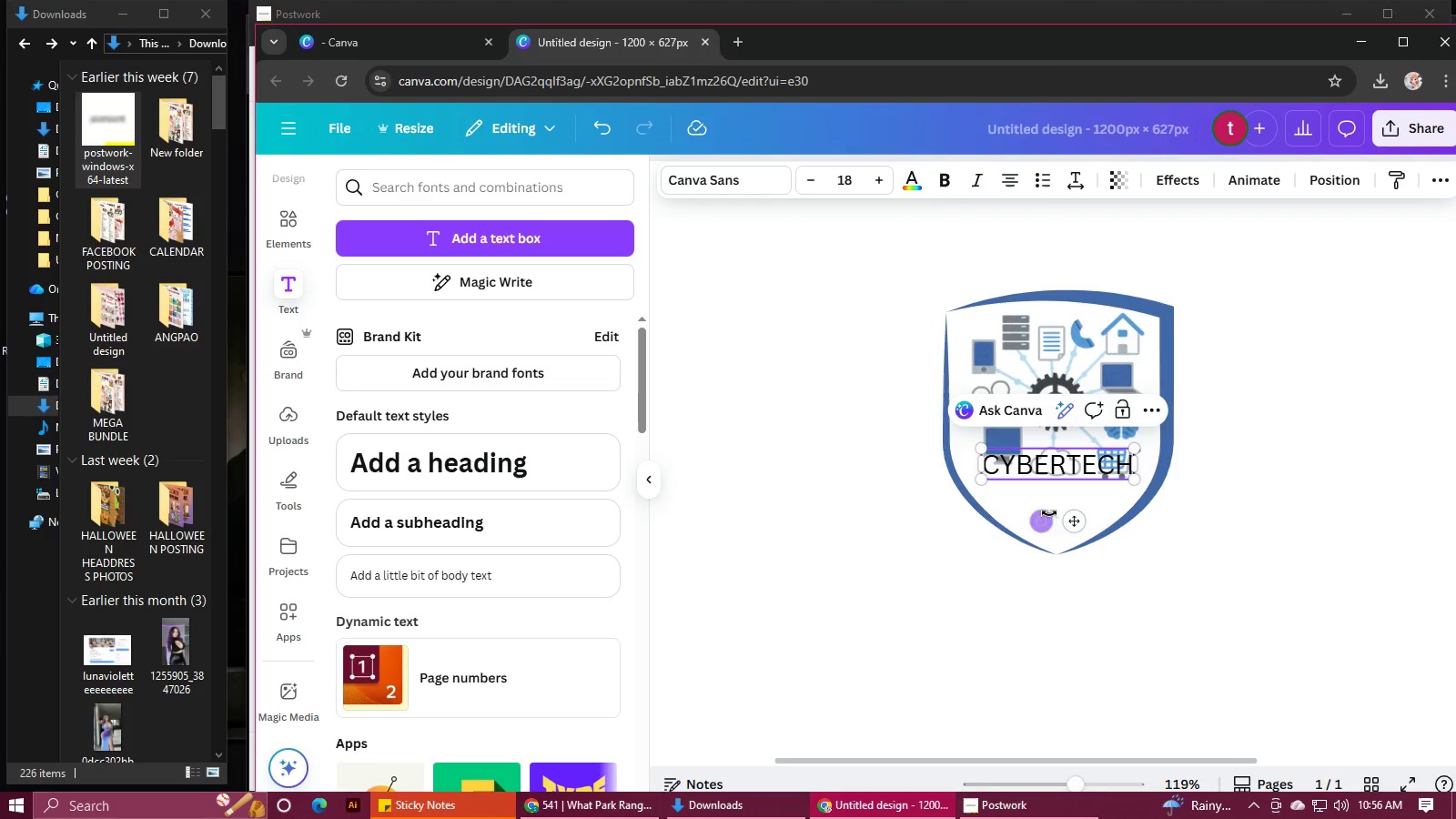 
left_click_drag(start_coordinate=[1076, 526], to_coordinate=[1079, 556])
 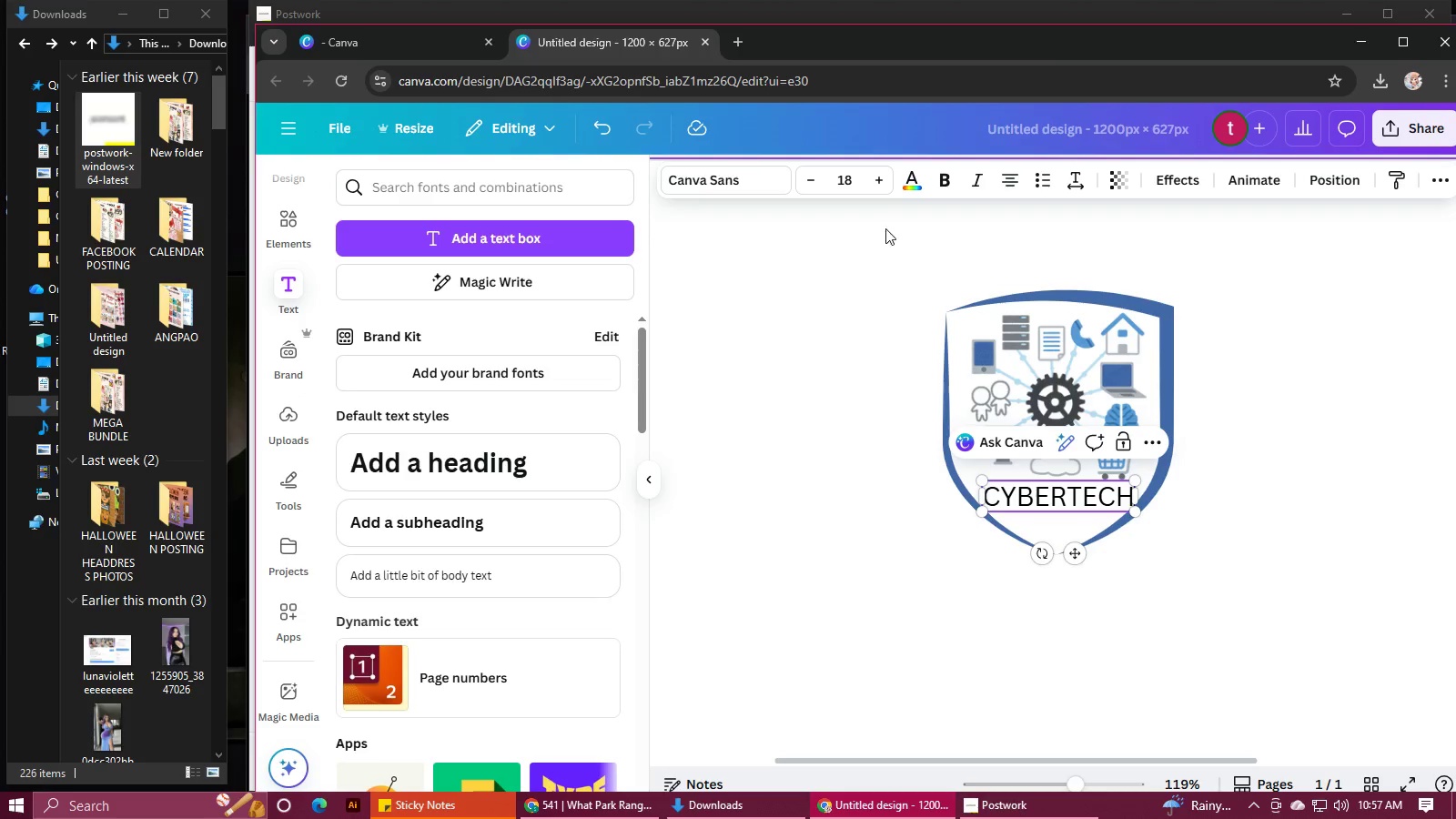 
left_click([913, 186])
 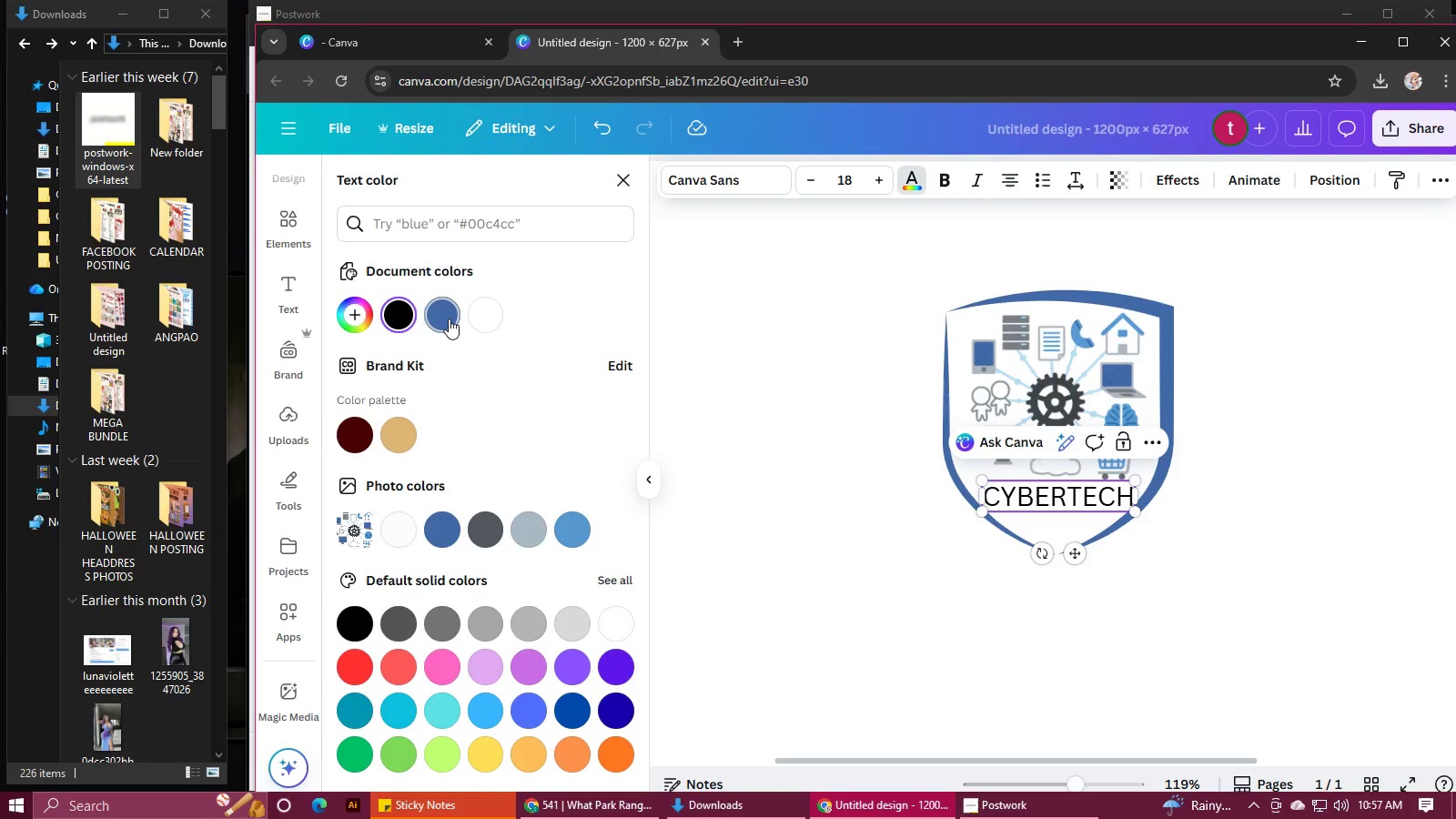 
left_click([449, 318])
 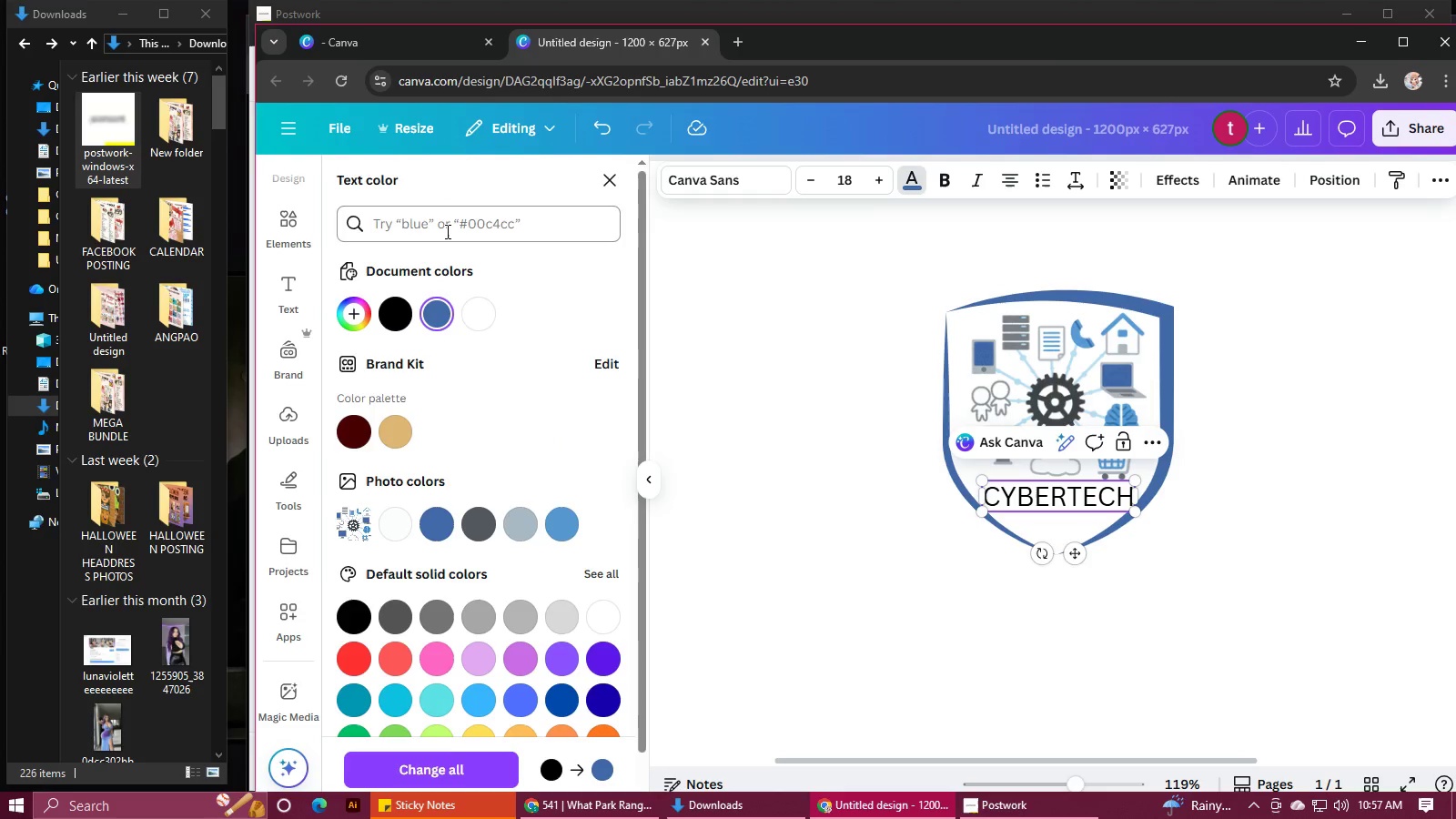 
left_click([446, 231])
 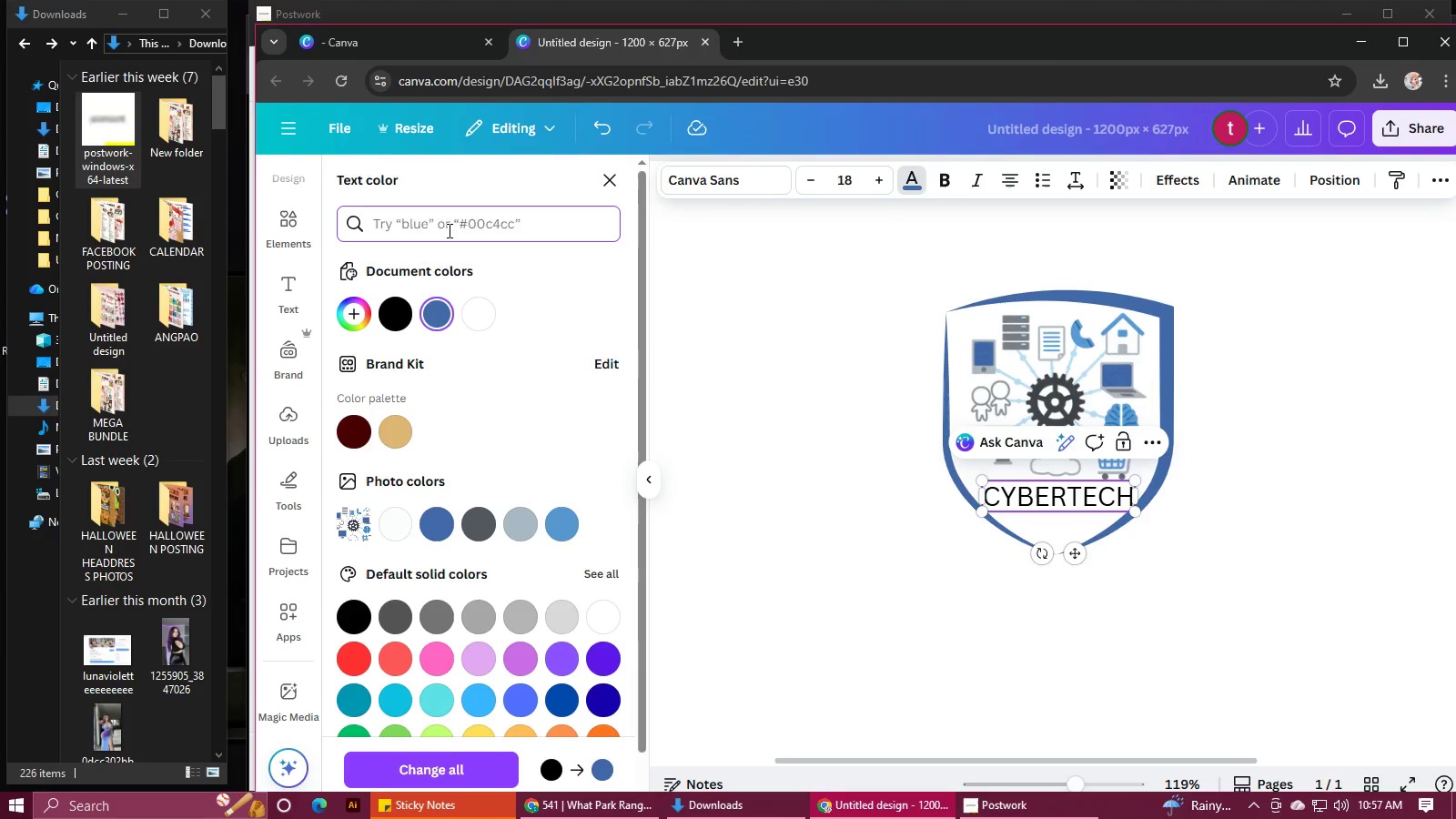 
type(cyv)
key(Backspace)
key(Backspace)
type(ber)
 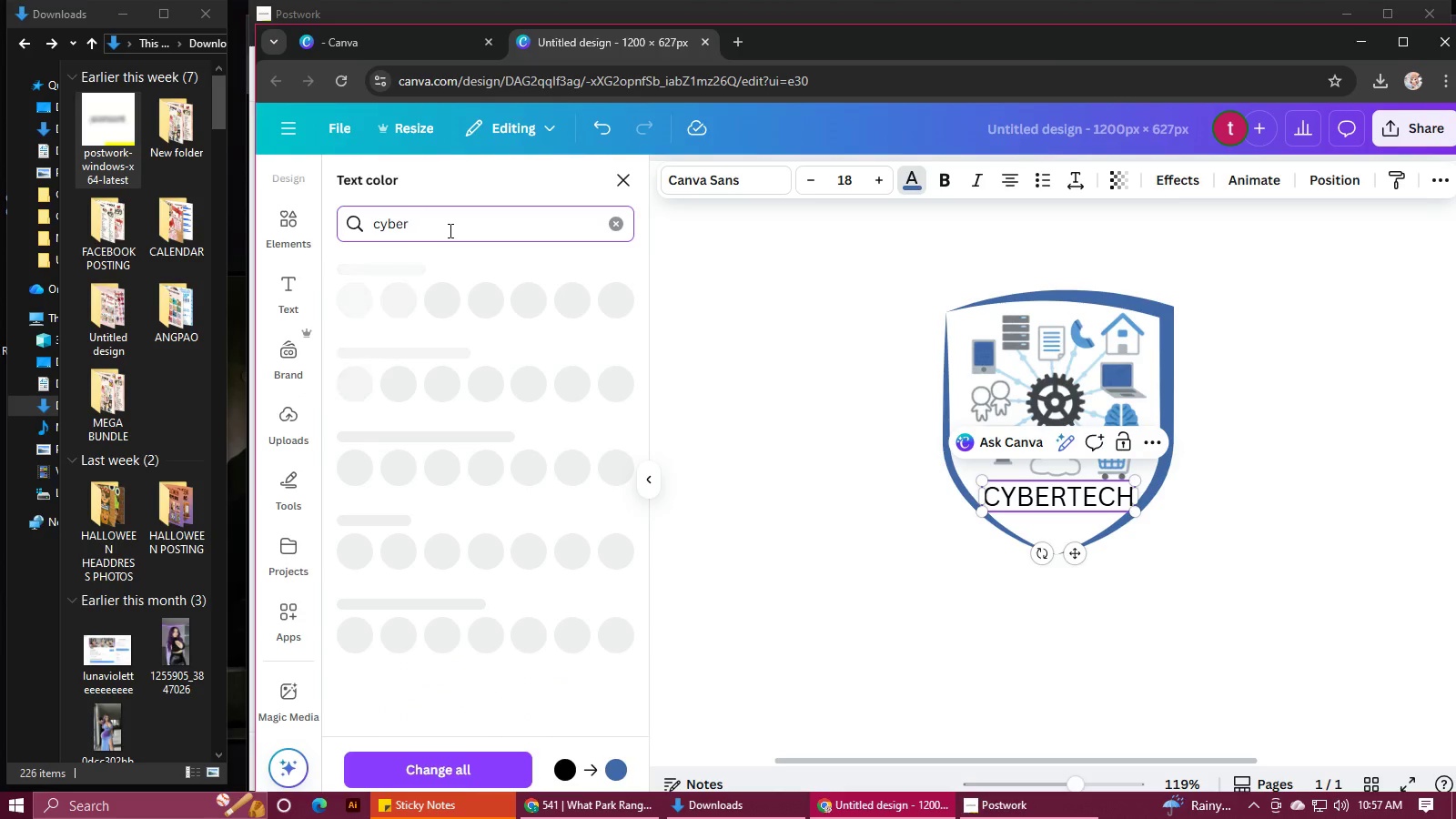 
left_click([1010, 495])
 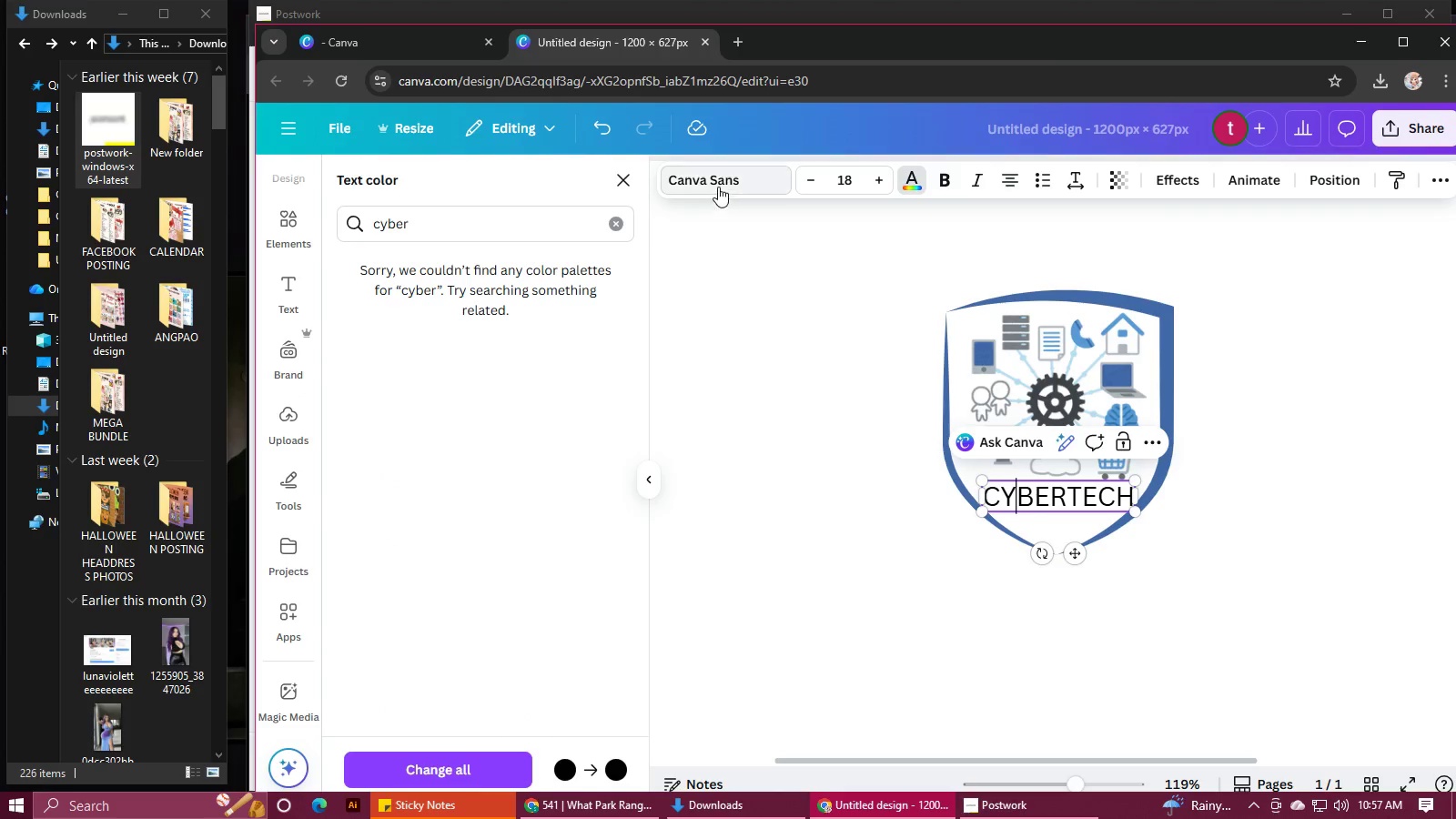 
left_click([717, 186])
 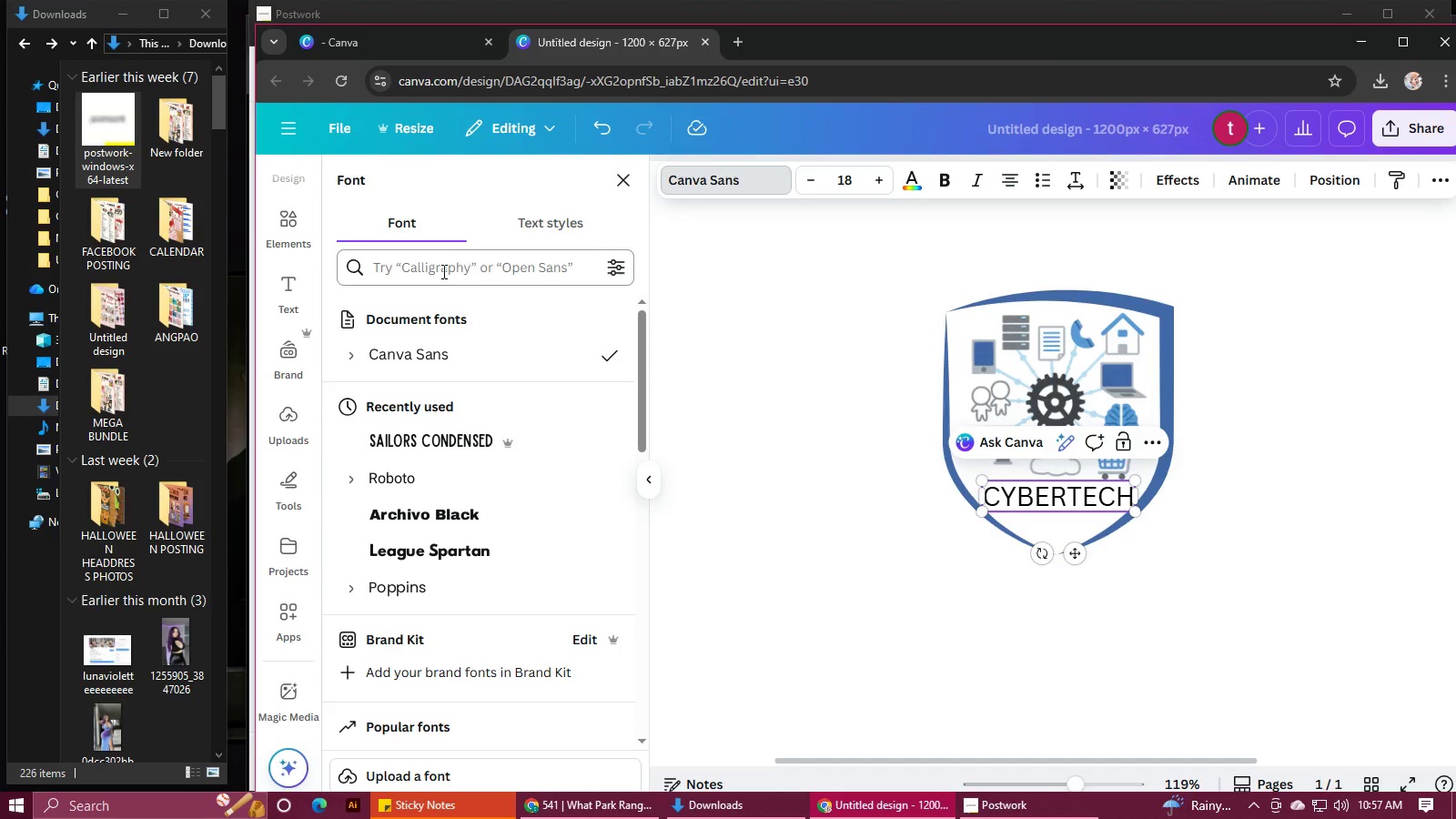 
left_click([442, 259])
 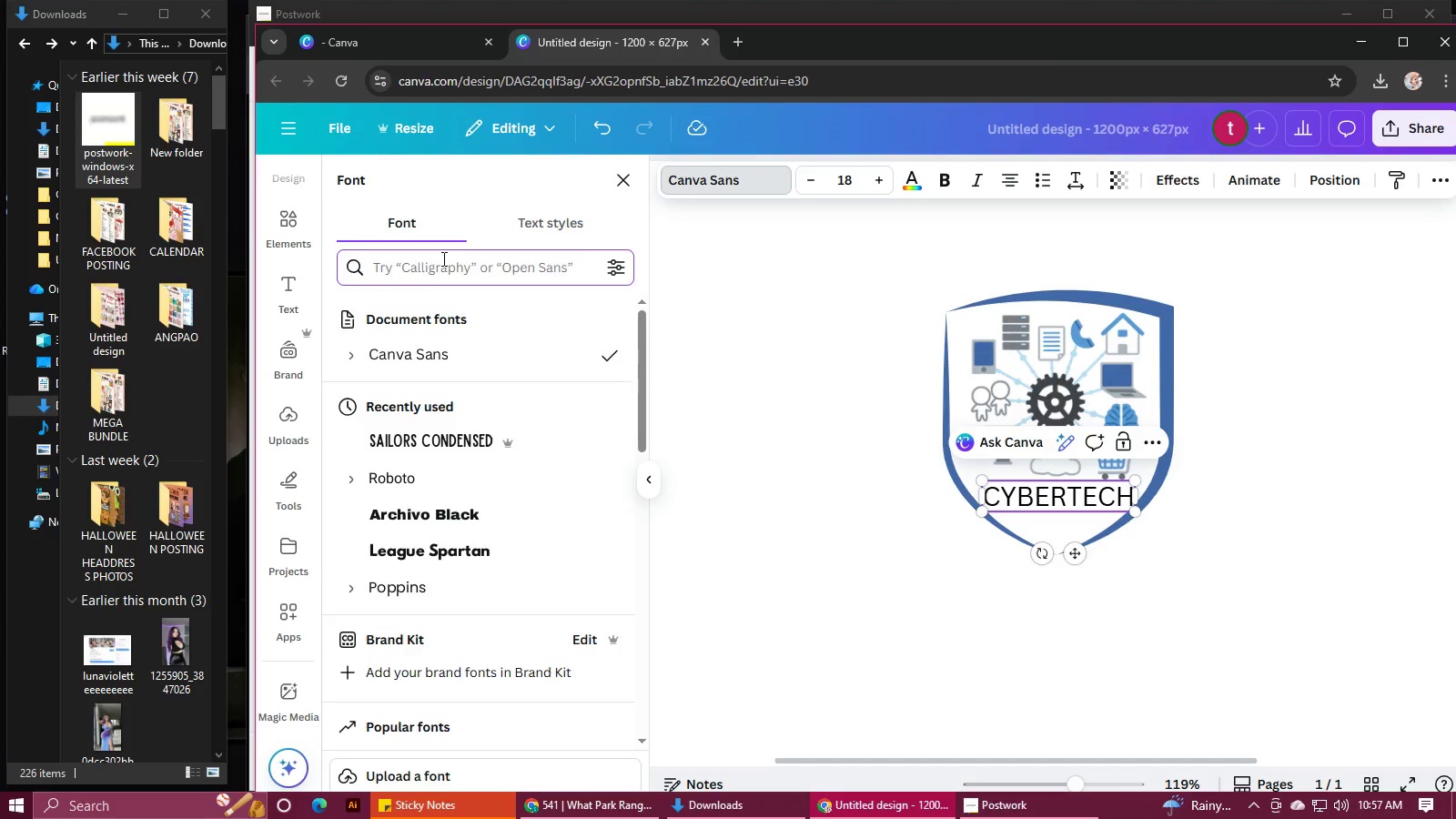 
type(cyber)
 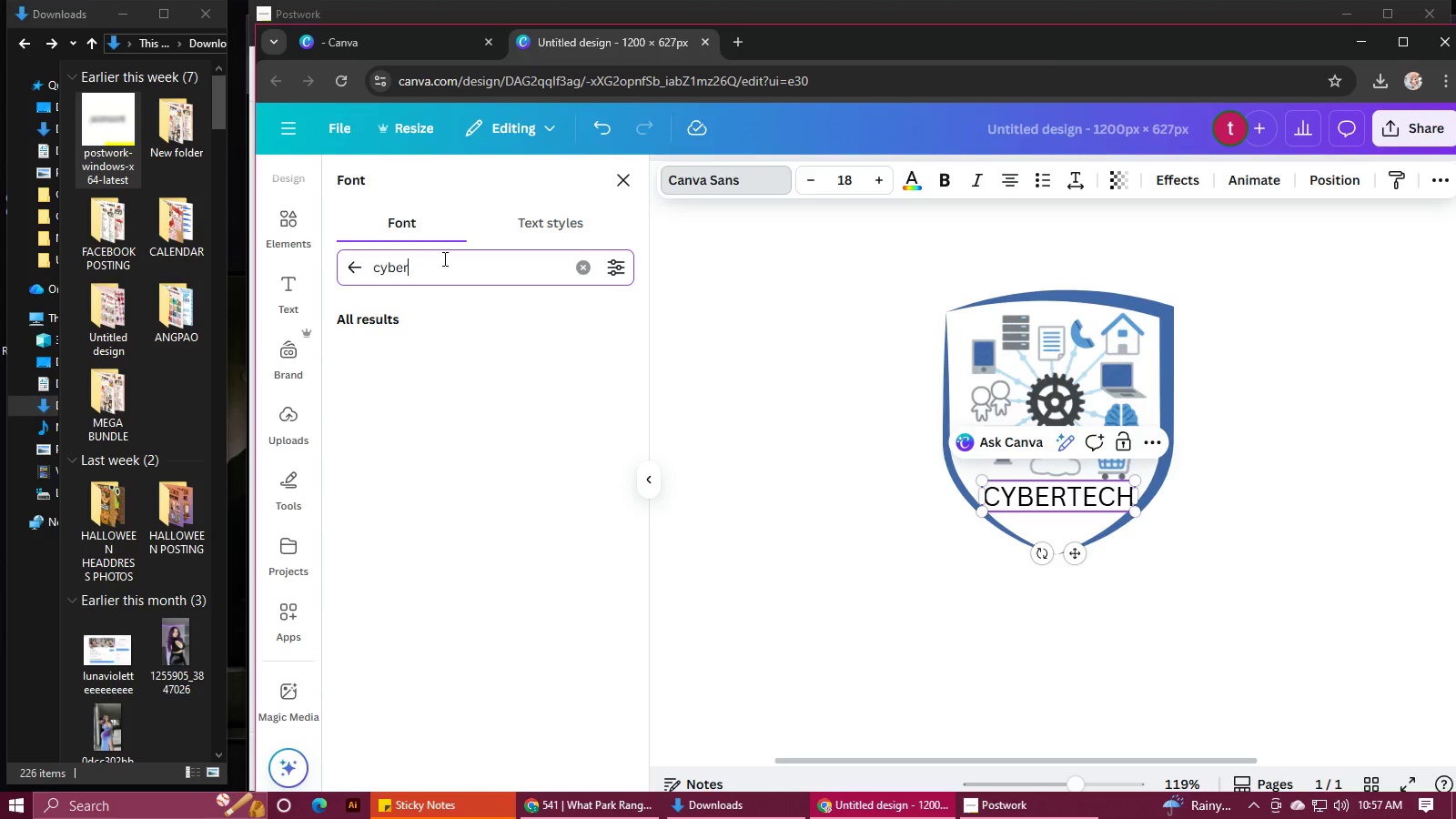 
key(Enter)
 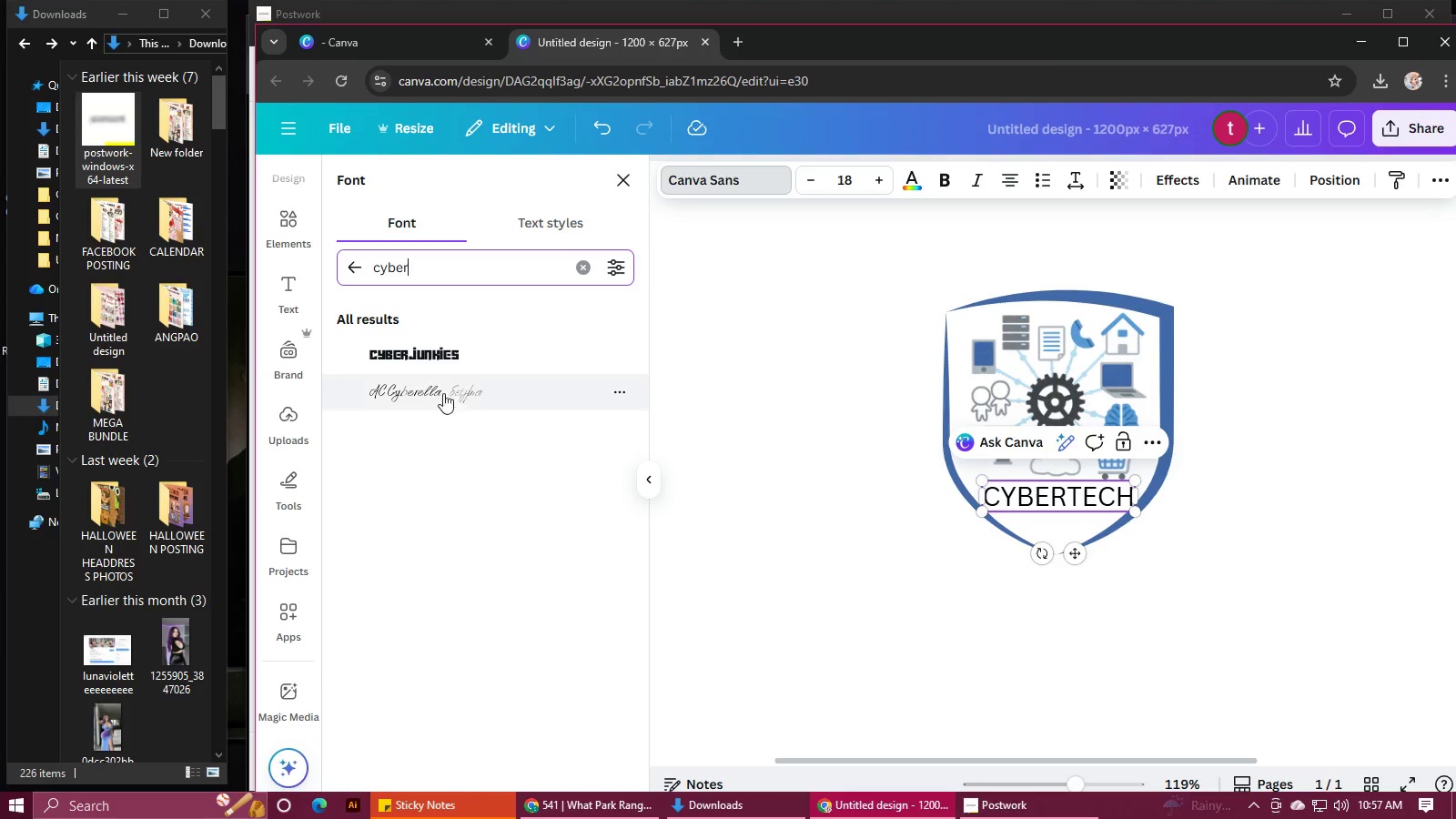 
left_click([429, 360])
 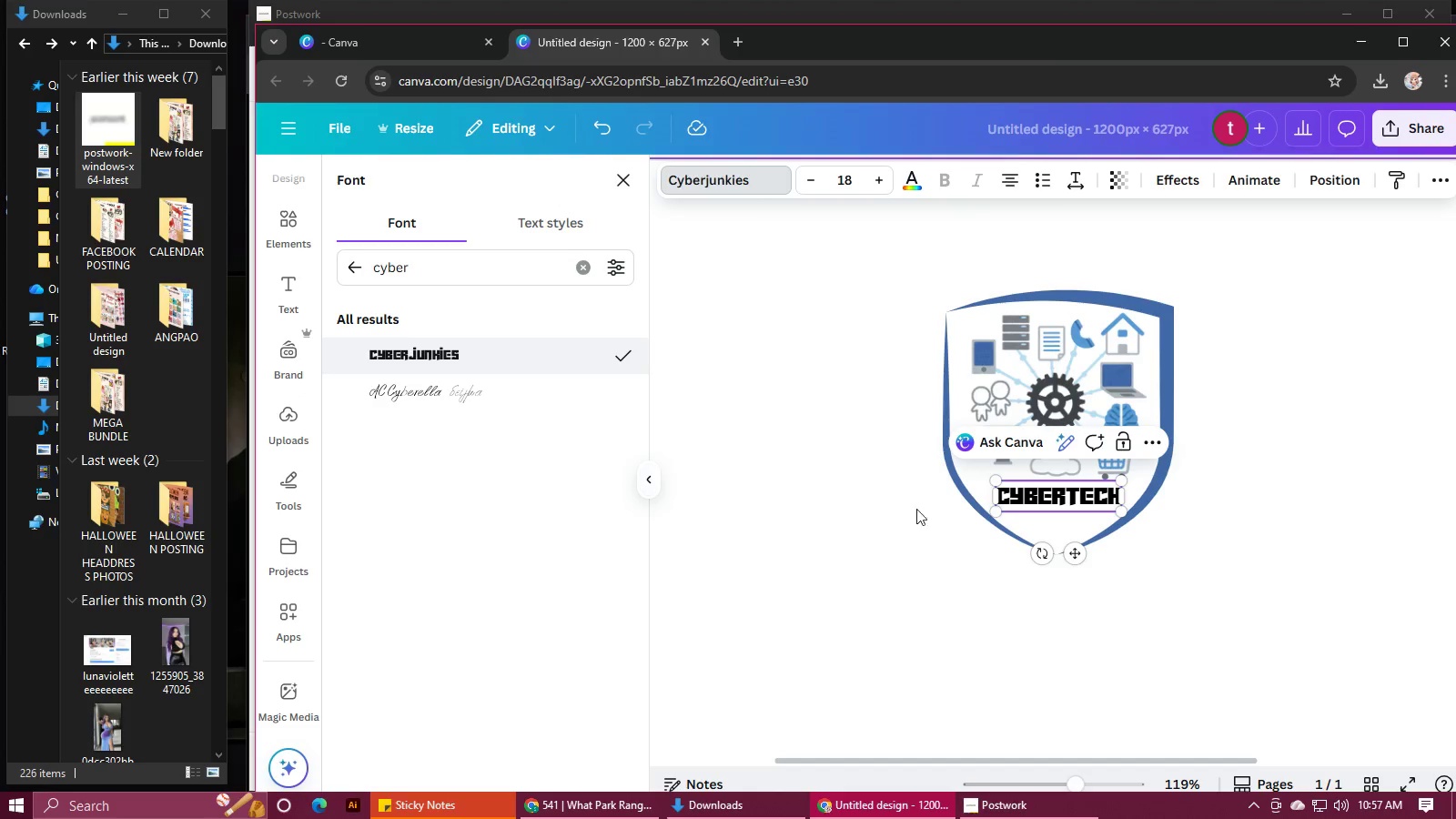 
left_click_drag(start_coordinate=[997, 481], to_coordinate=[985, 473])
 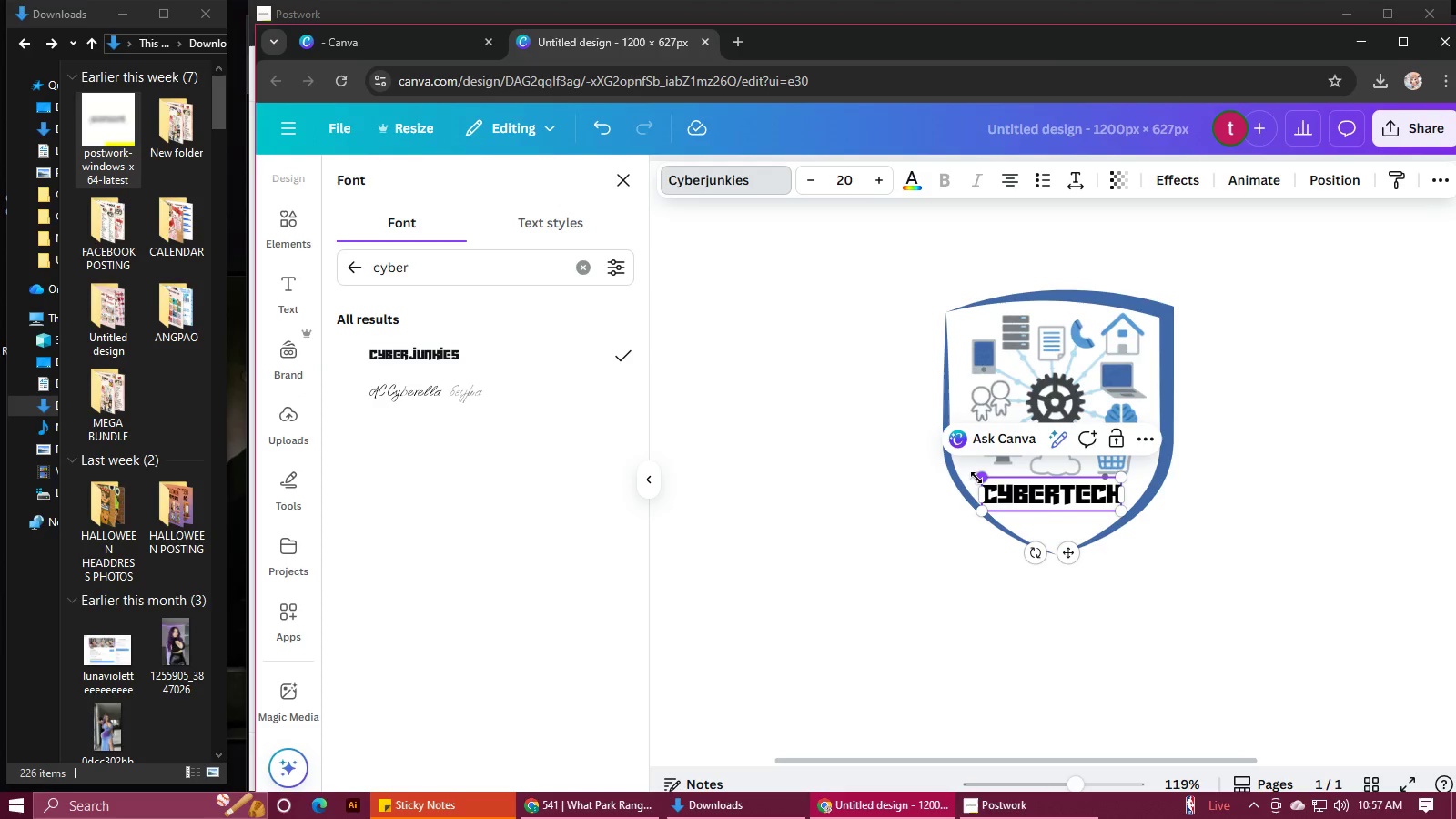 
left_click_drag(start_coordinate=[980, 477], to_coordinate=[976, 475])
 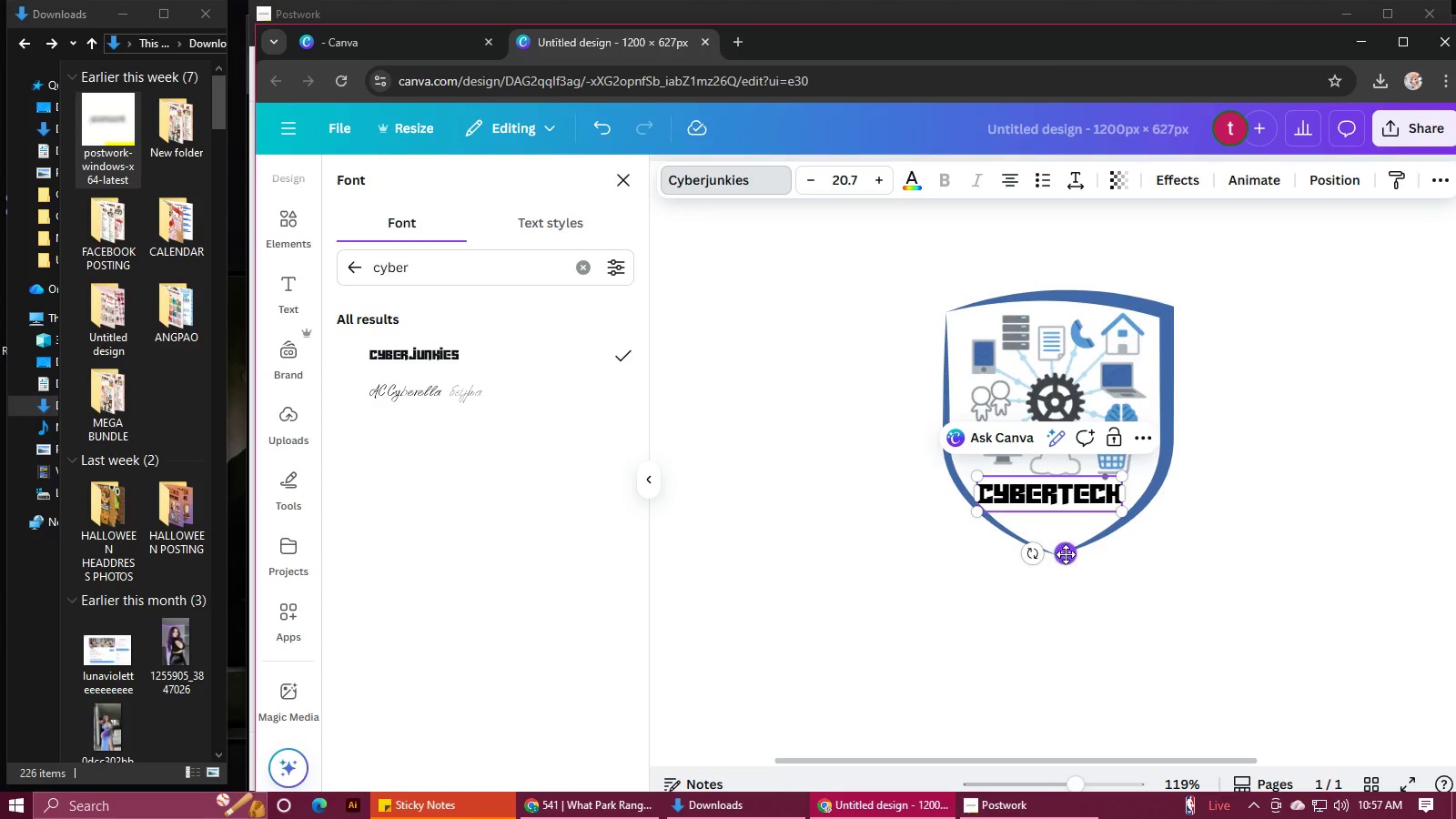 
left_click_drag(start_coordinate=[1065, 554], to_coordinate=[1070, 555])
 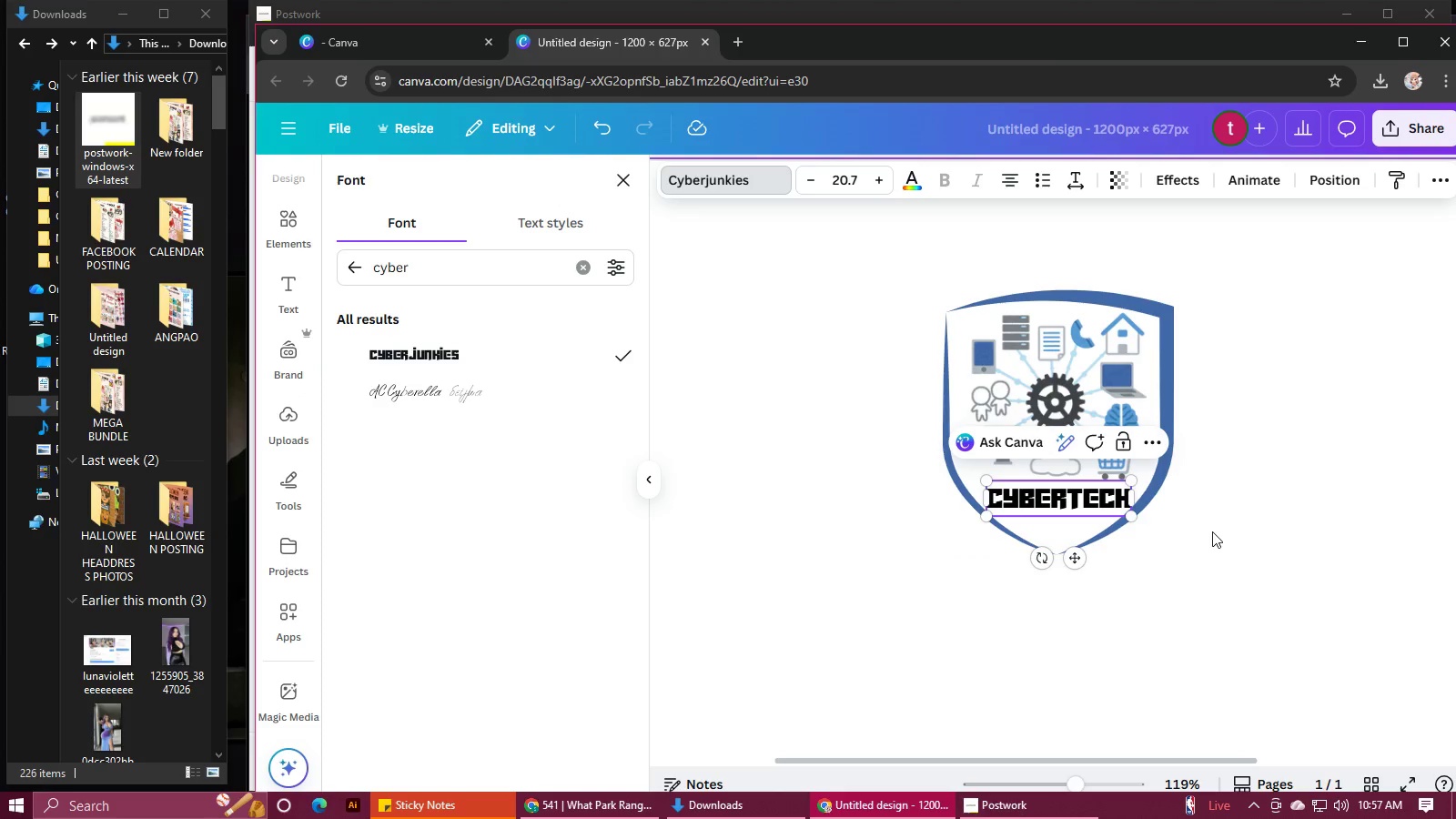 
left_click([1212, 531])
 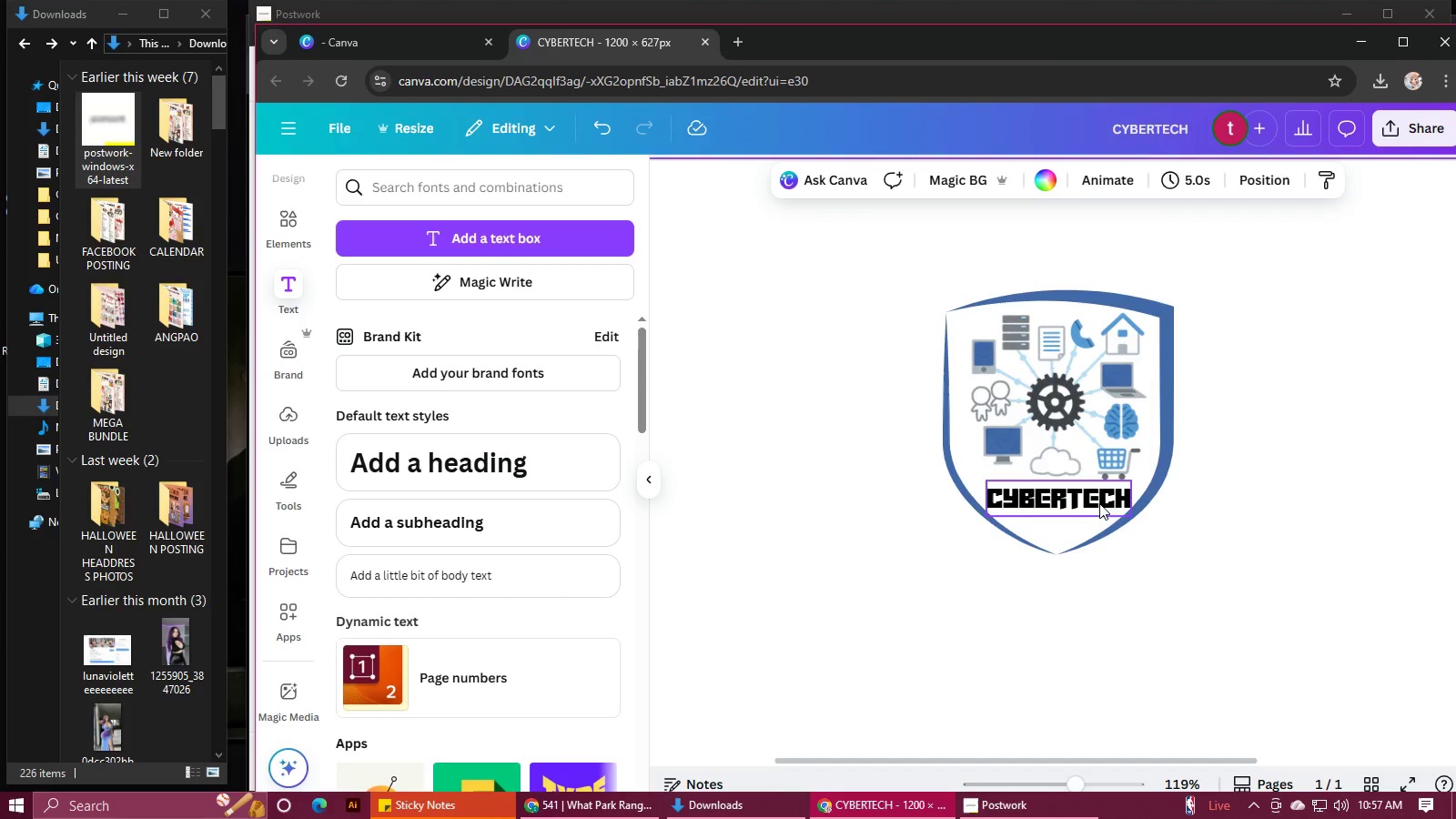 
left_click([1089, 501])
 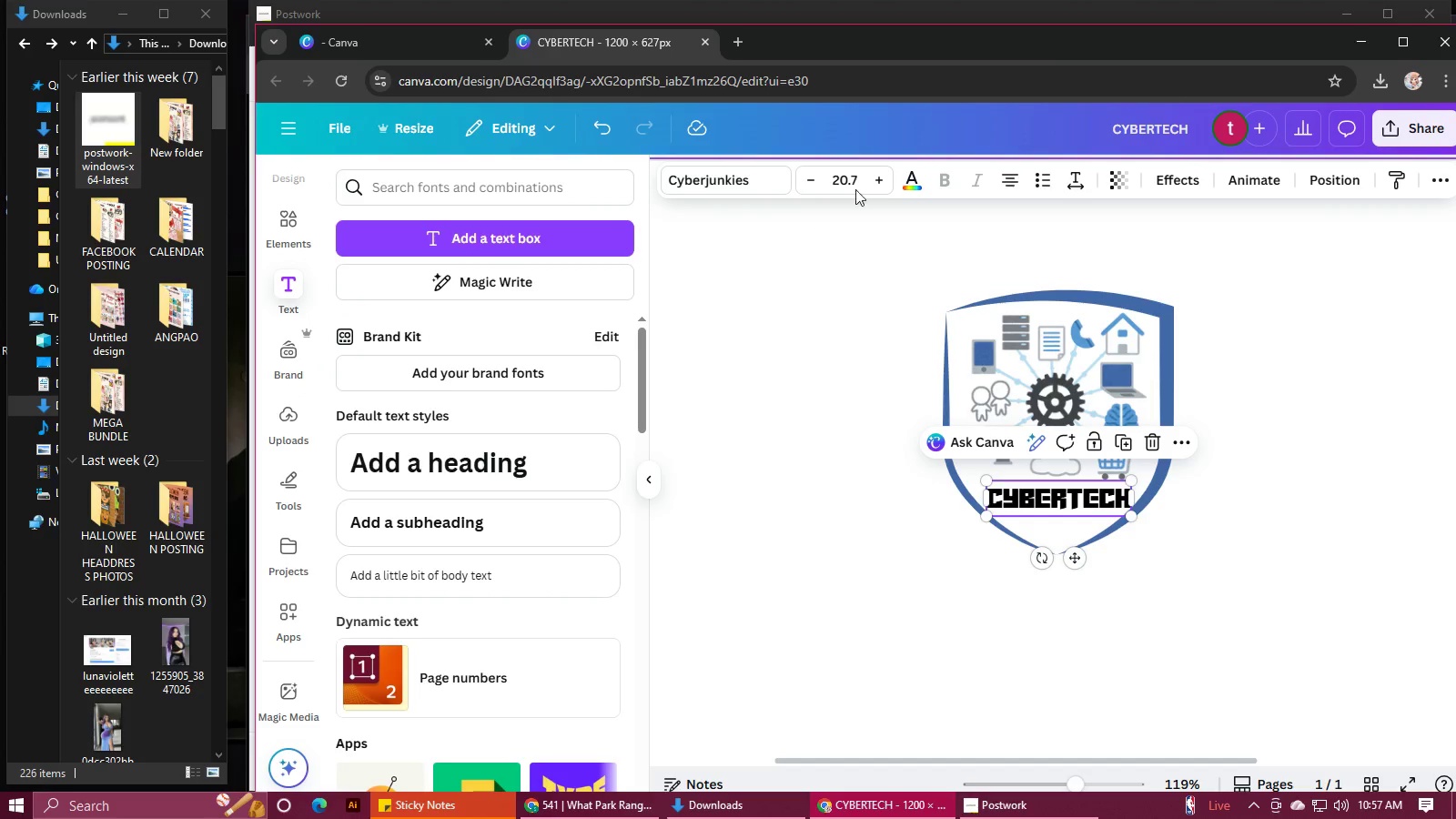 
left_click([923, 173])
 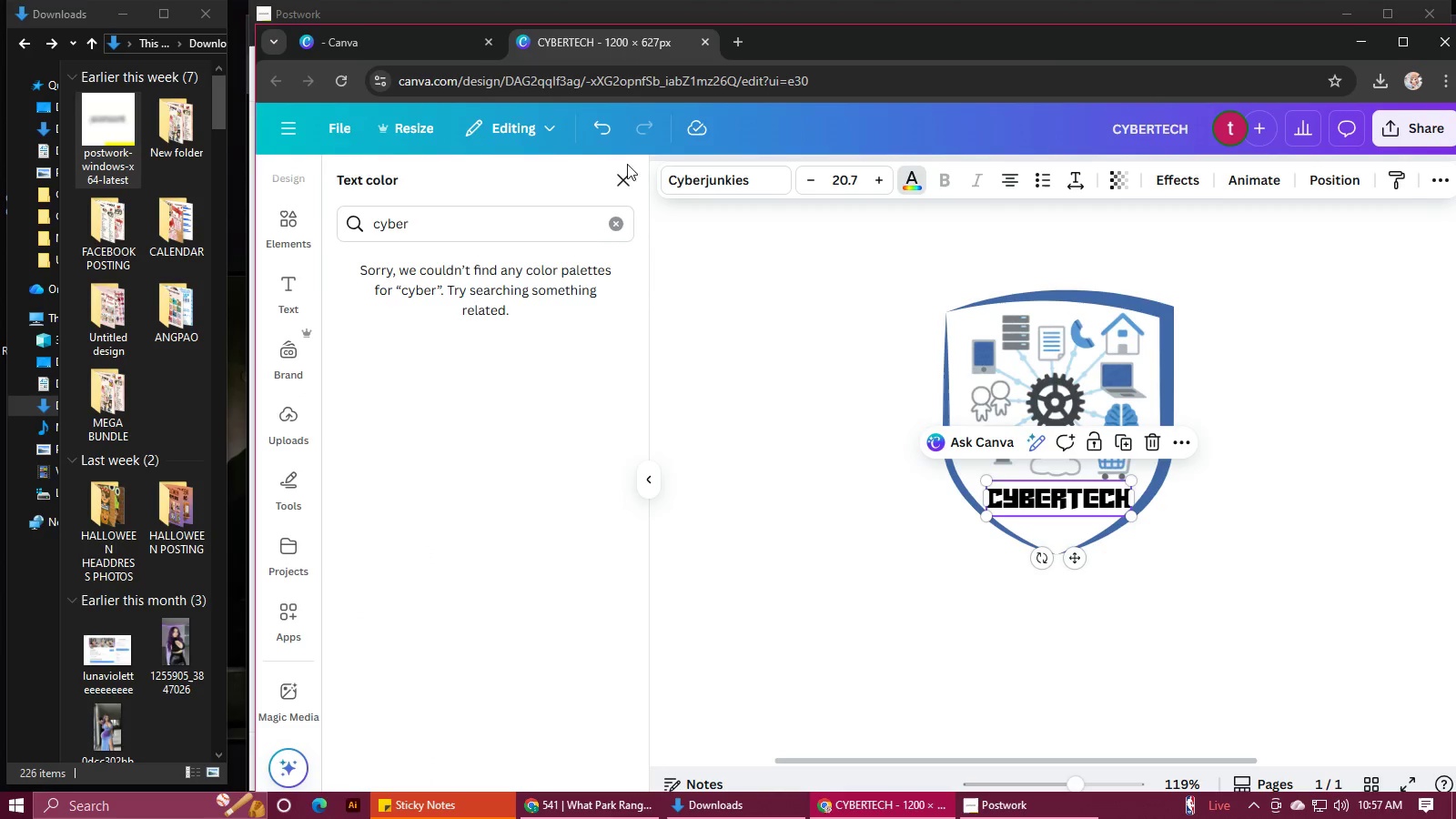 
left_click([627, 220])
 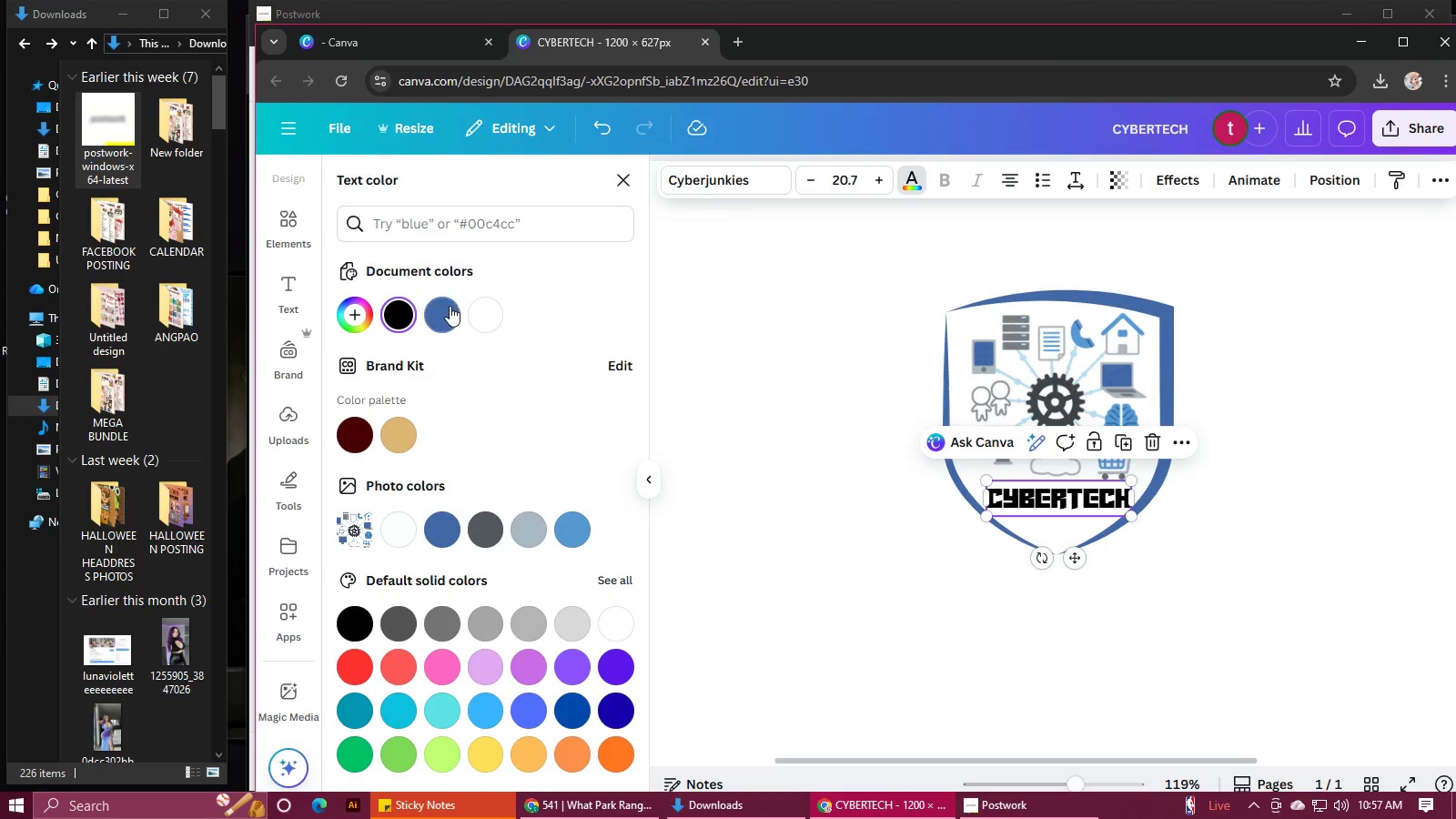 
left_click([448, 306])
 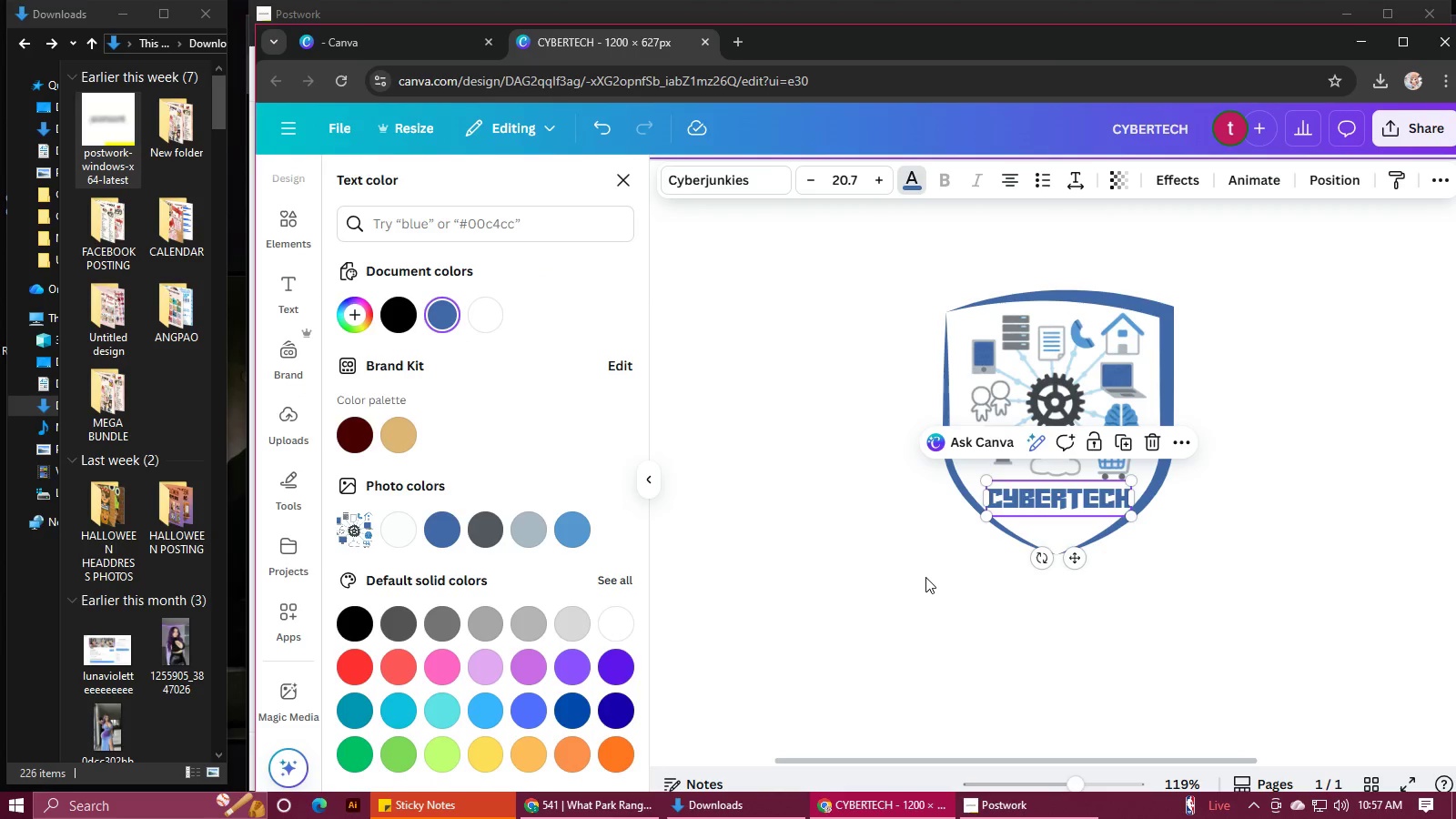 
left_click([925, 577])
 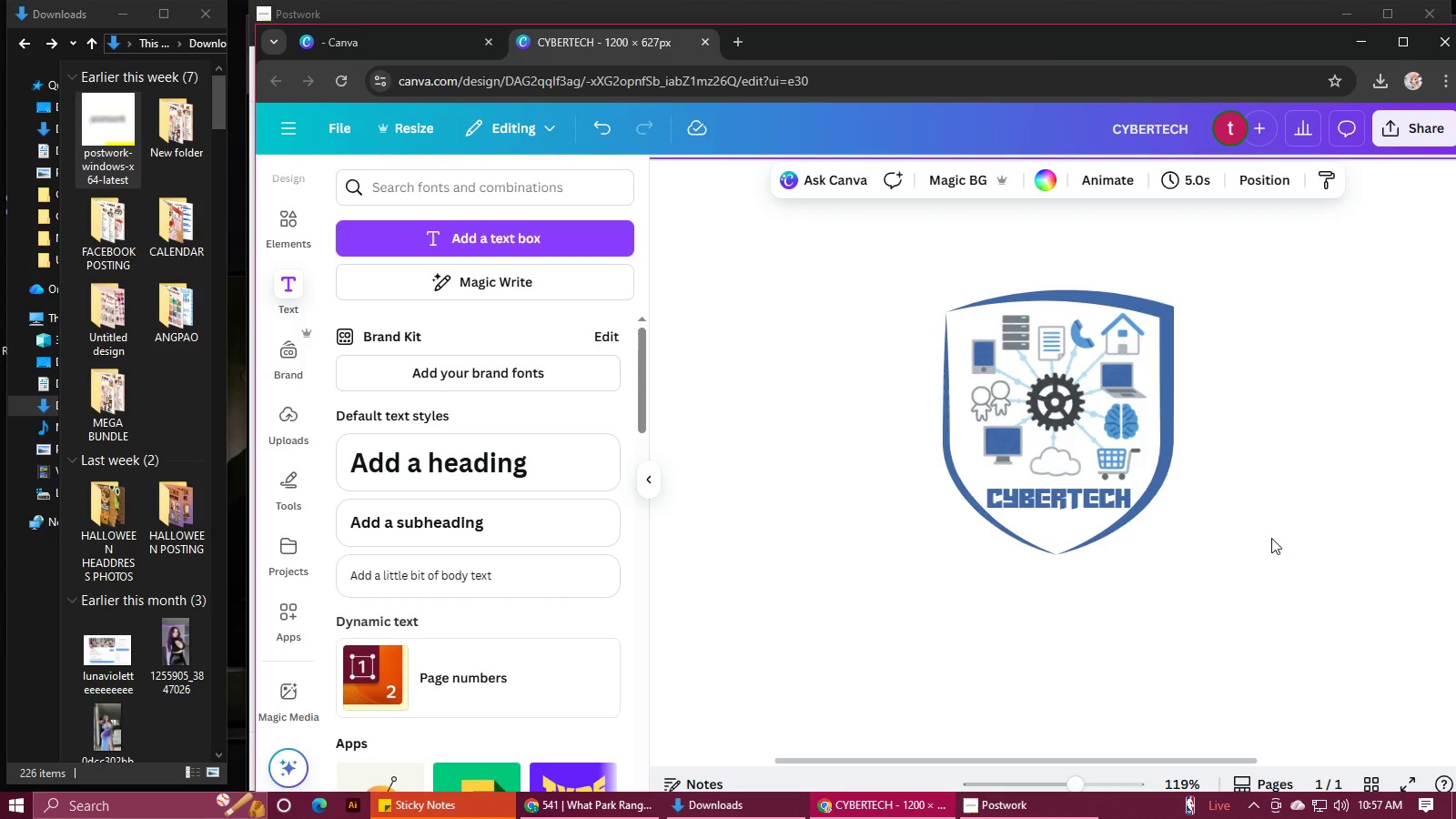 
left_click([1271, 538])
 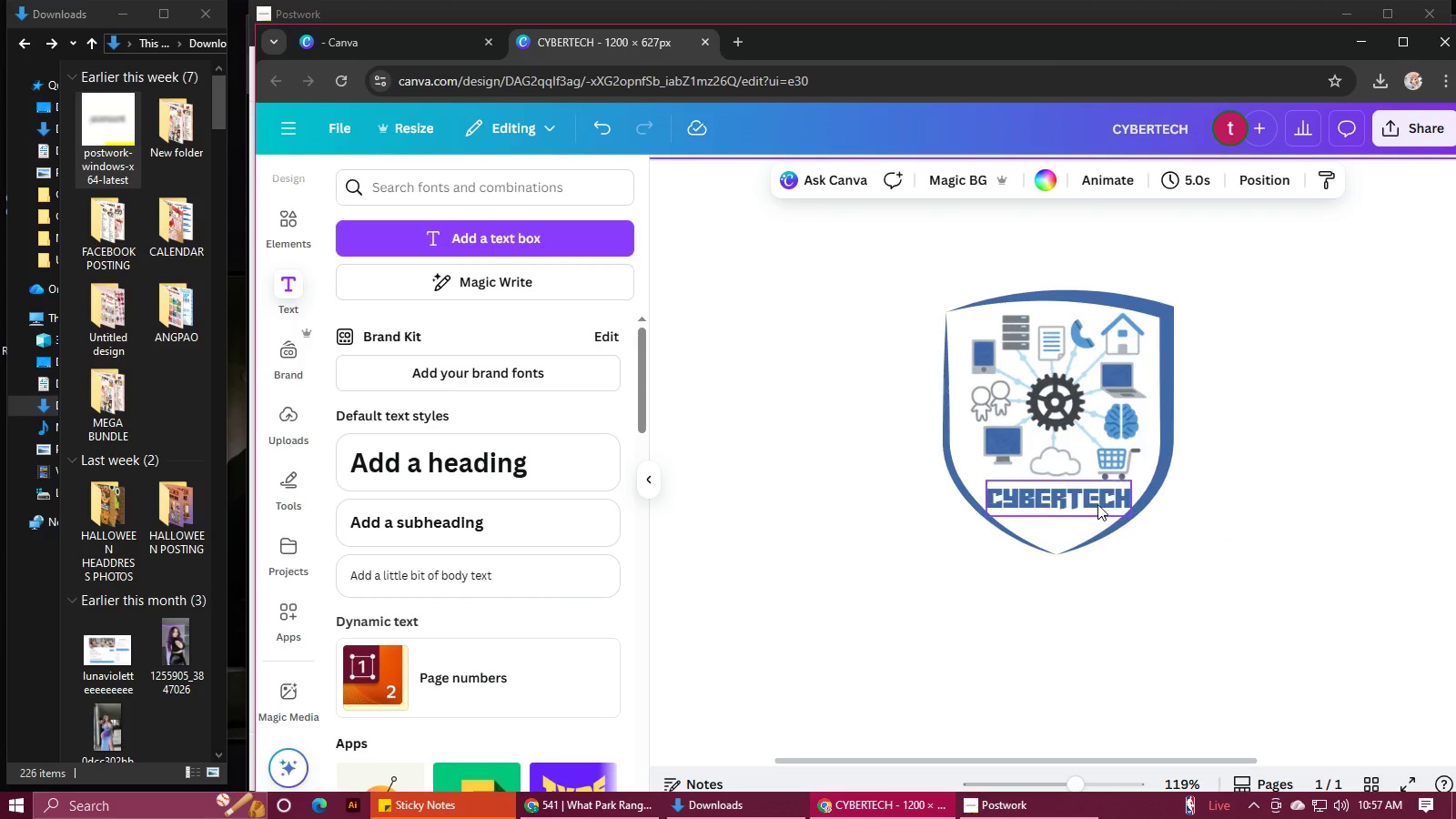 
left_click([1061, 498])
 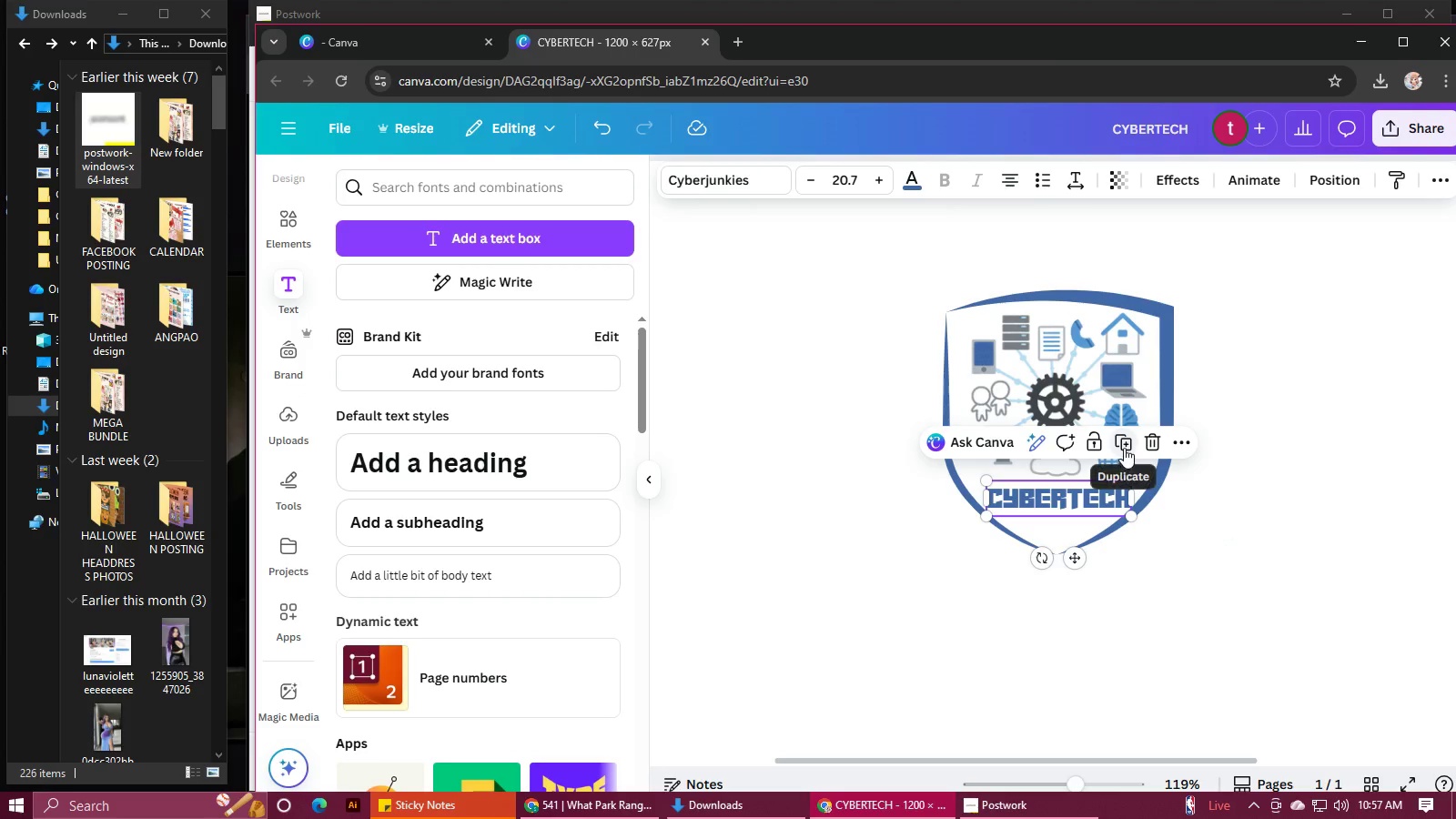 
left_click([1129, 445])
 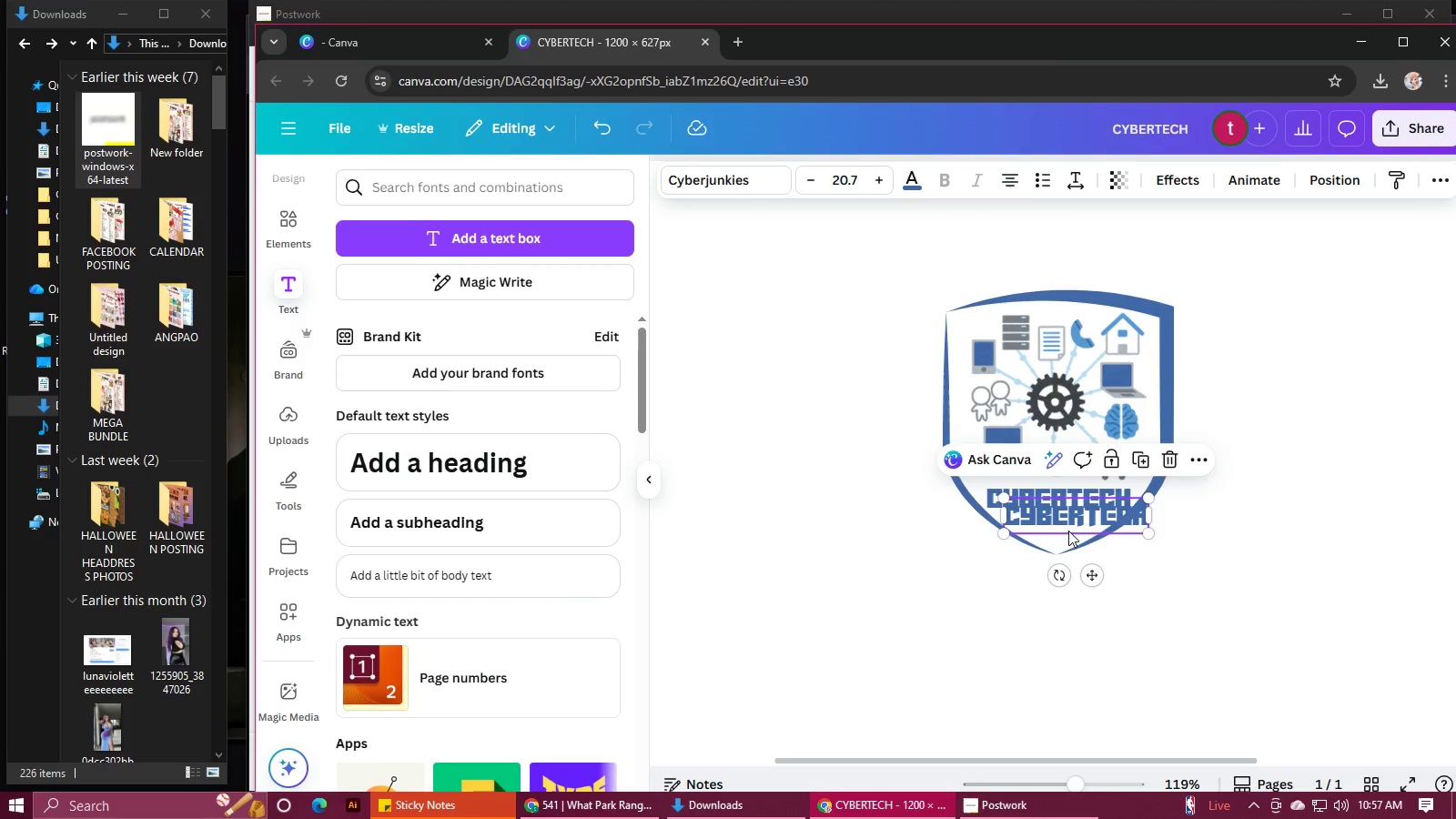 
left_click([1067, 531])
 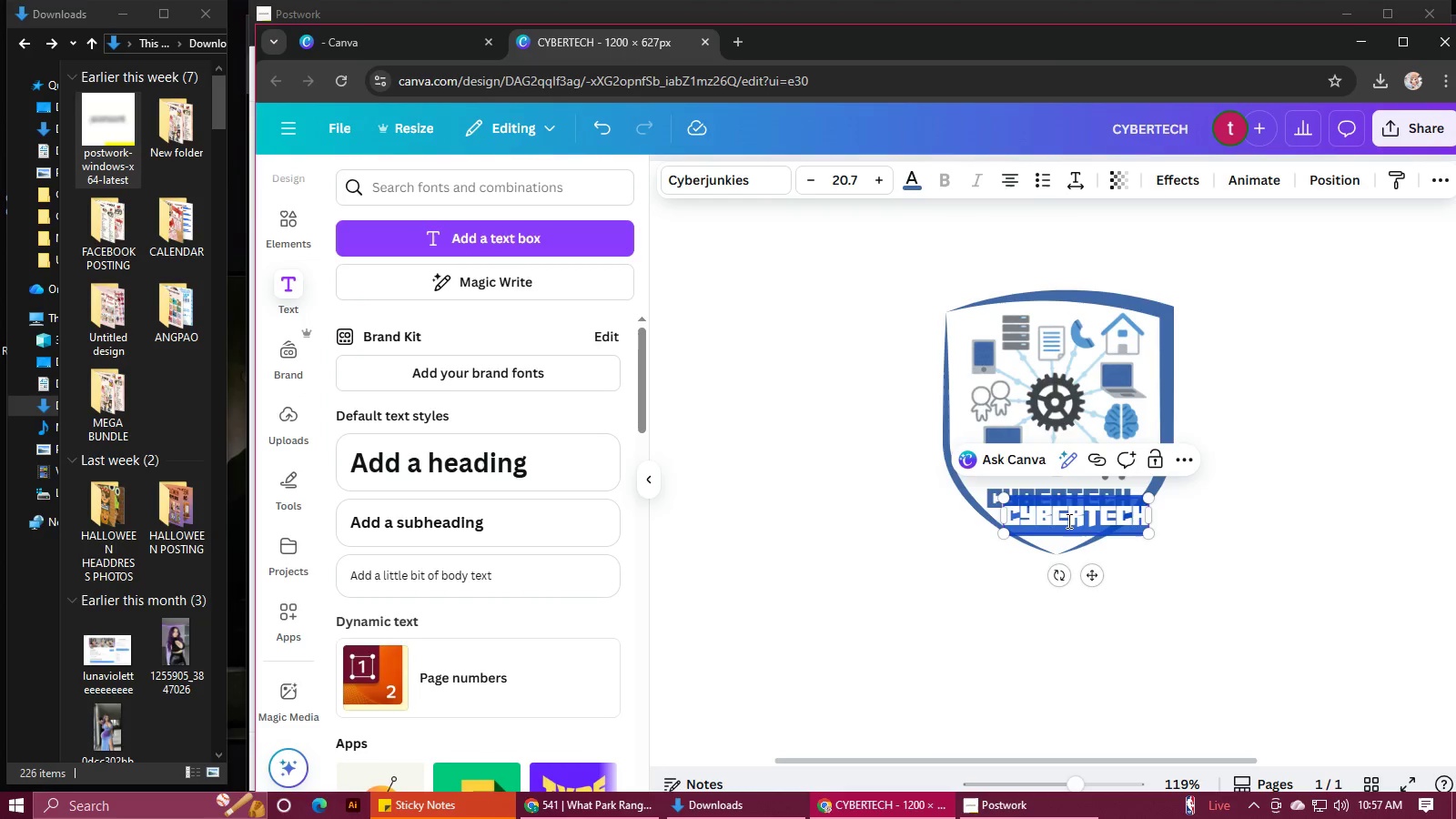 
type(inc.)
 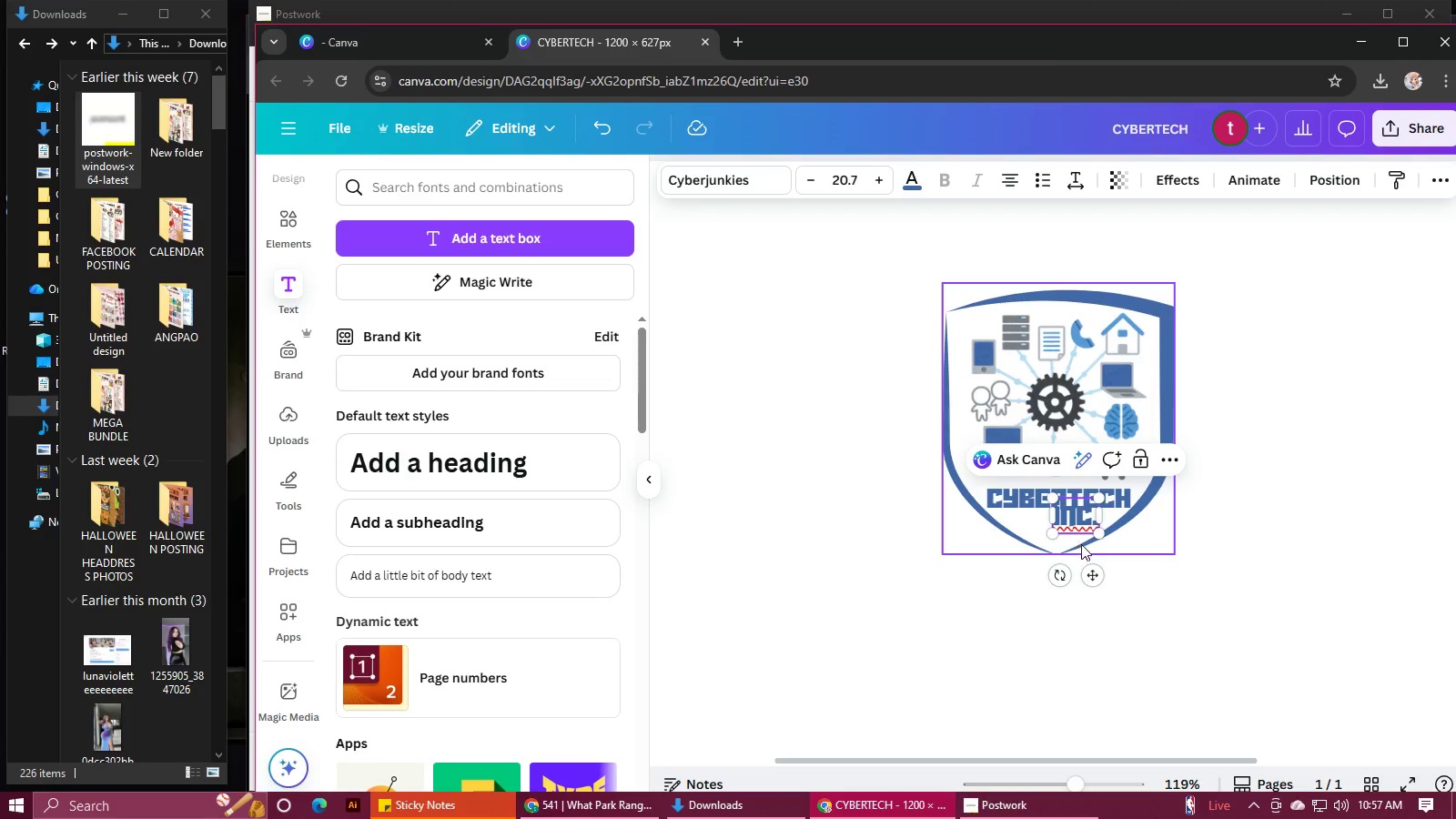 
left_click_drag(start_coordinate=[1097, 575], to_coordinate=[1081, 586])
 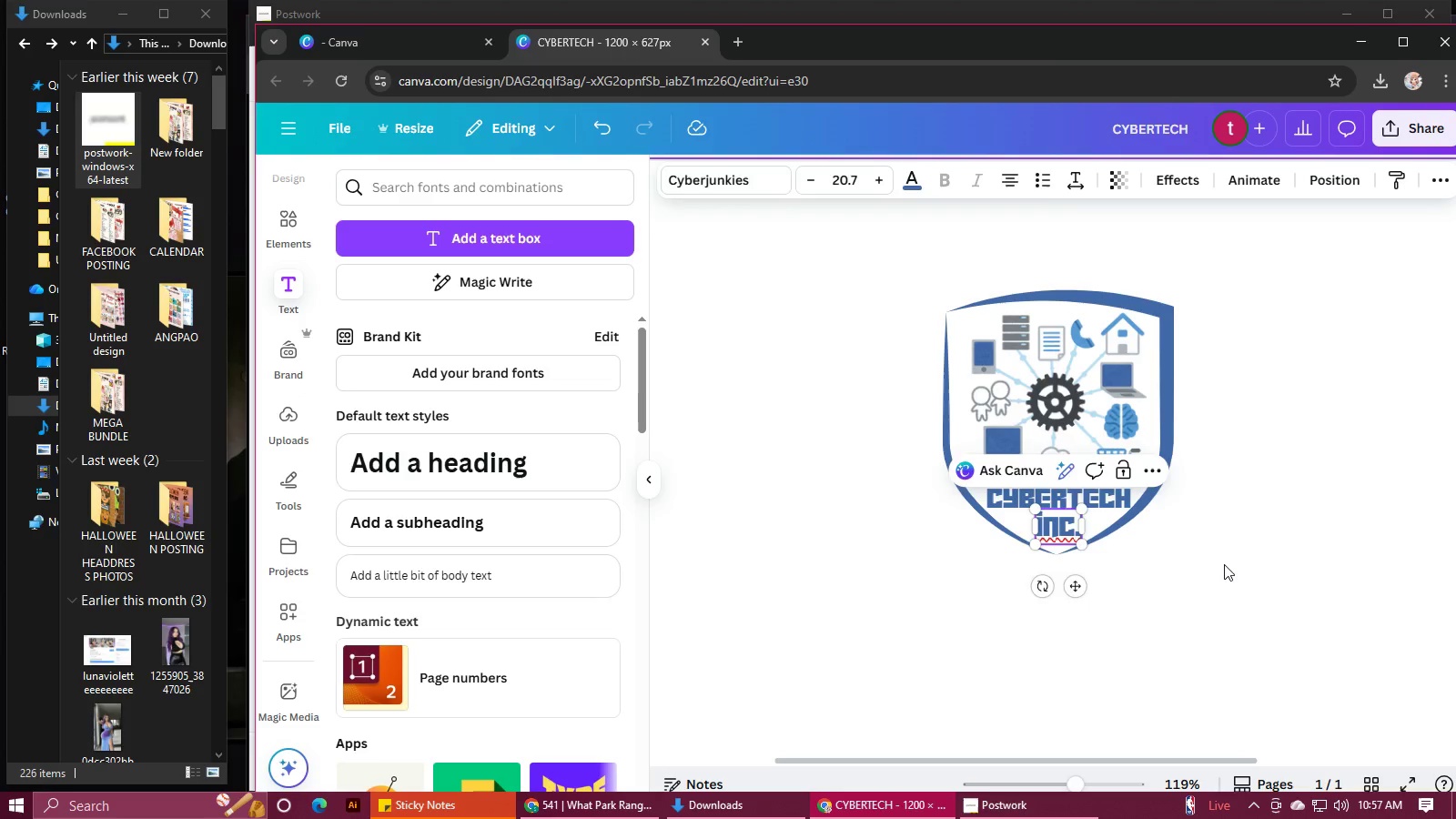 
left_click([1224, 564])
 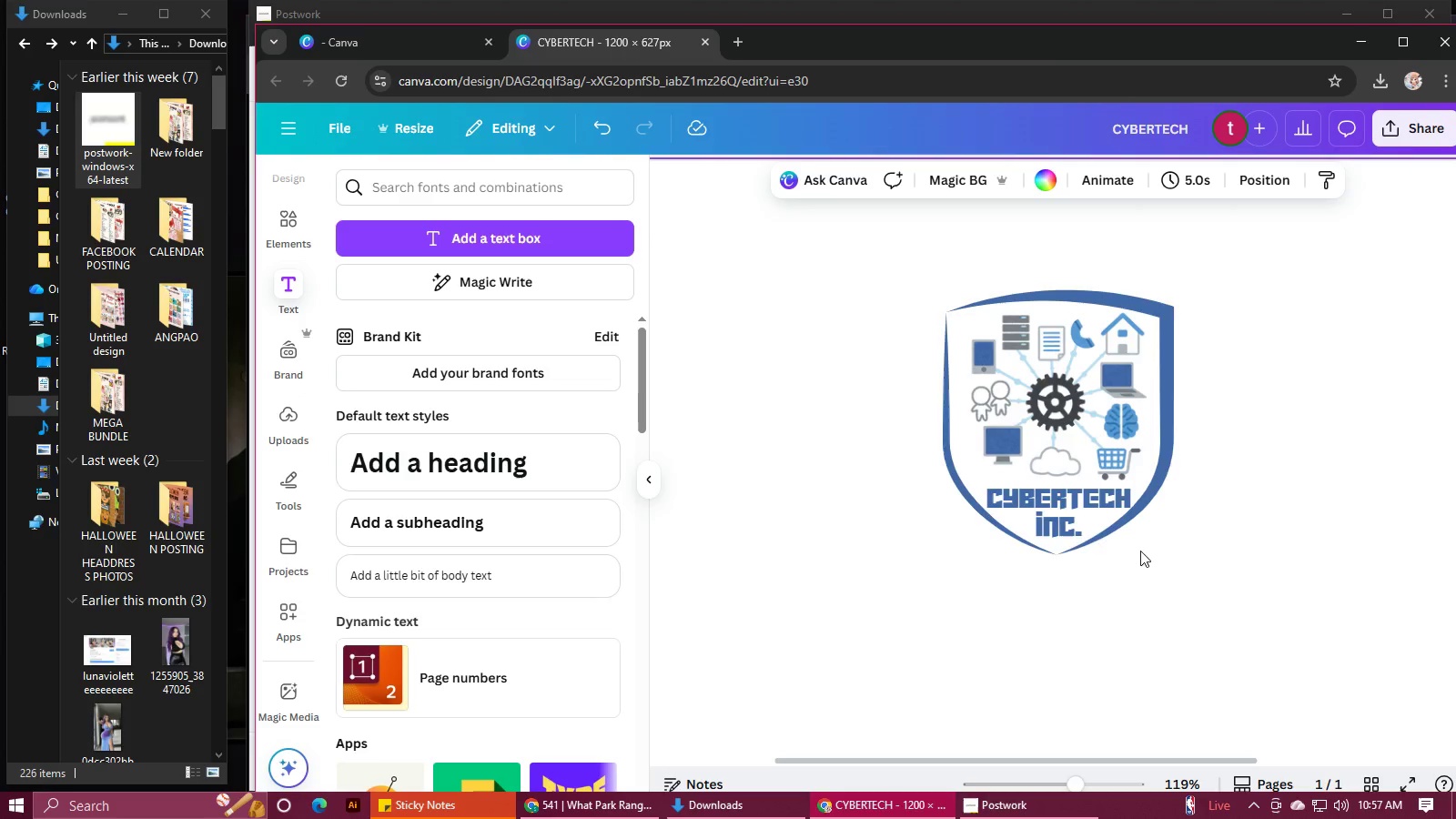 
left_click([1046, 525])
 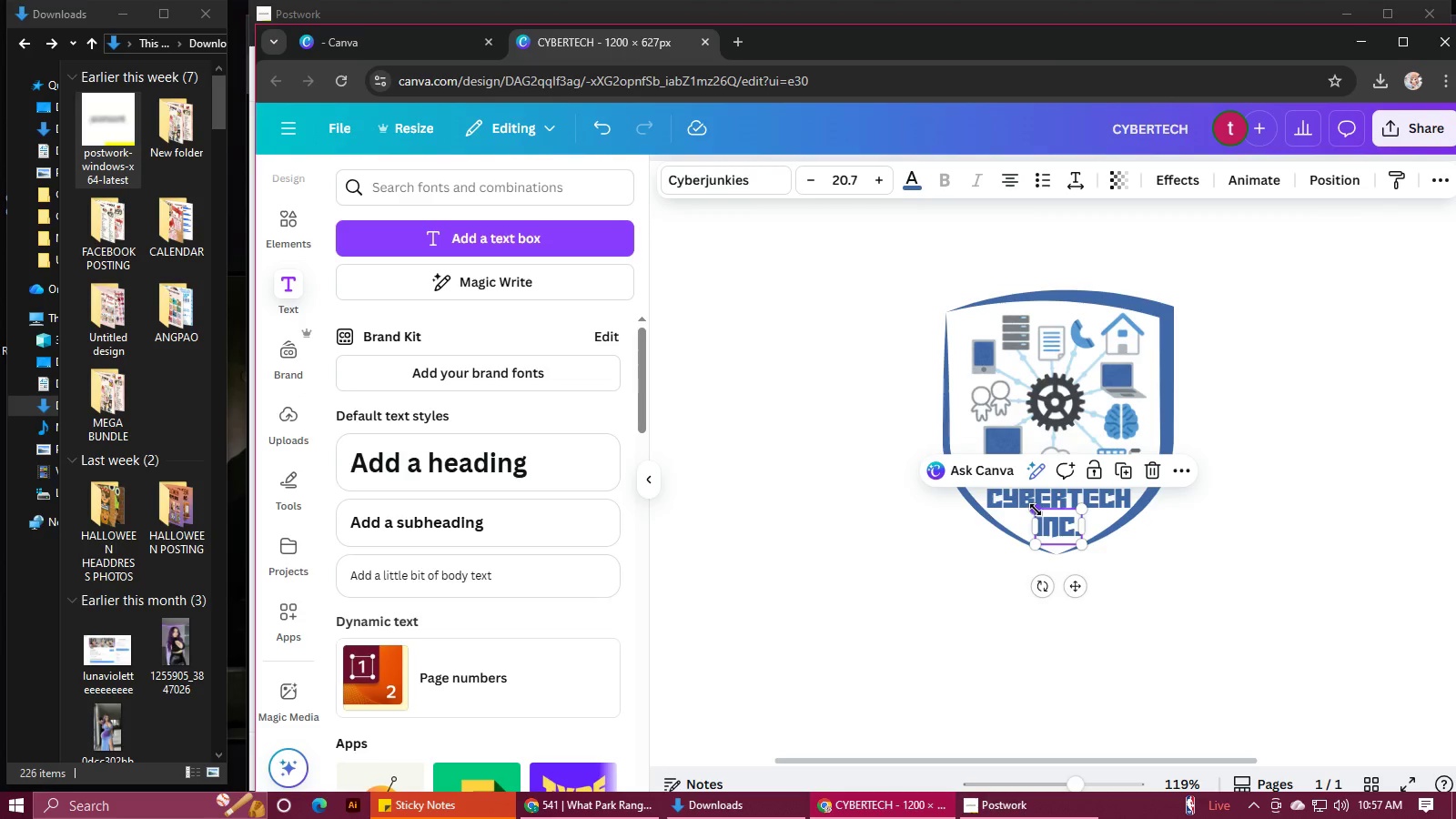 
left_click_drag(start_coordinate=[1036, 510], to_coordinate=[1021, 512])
 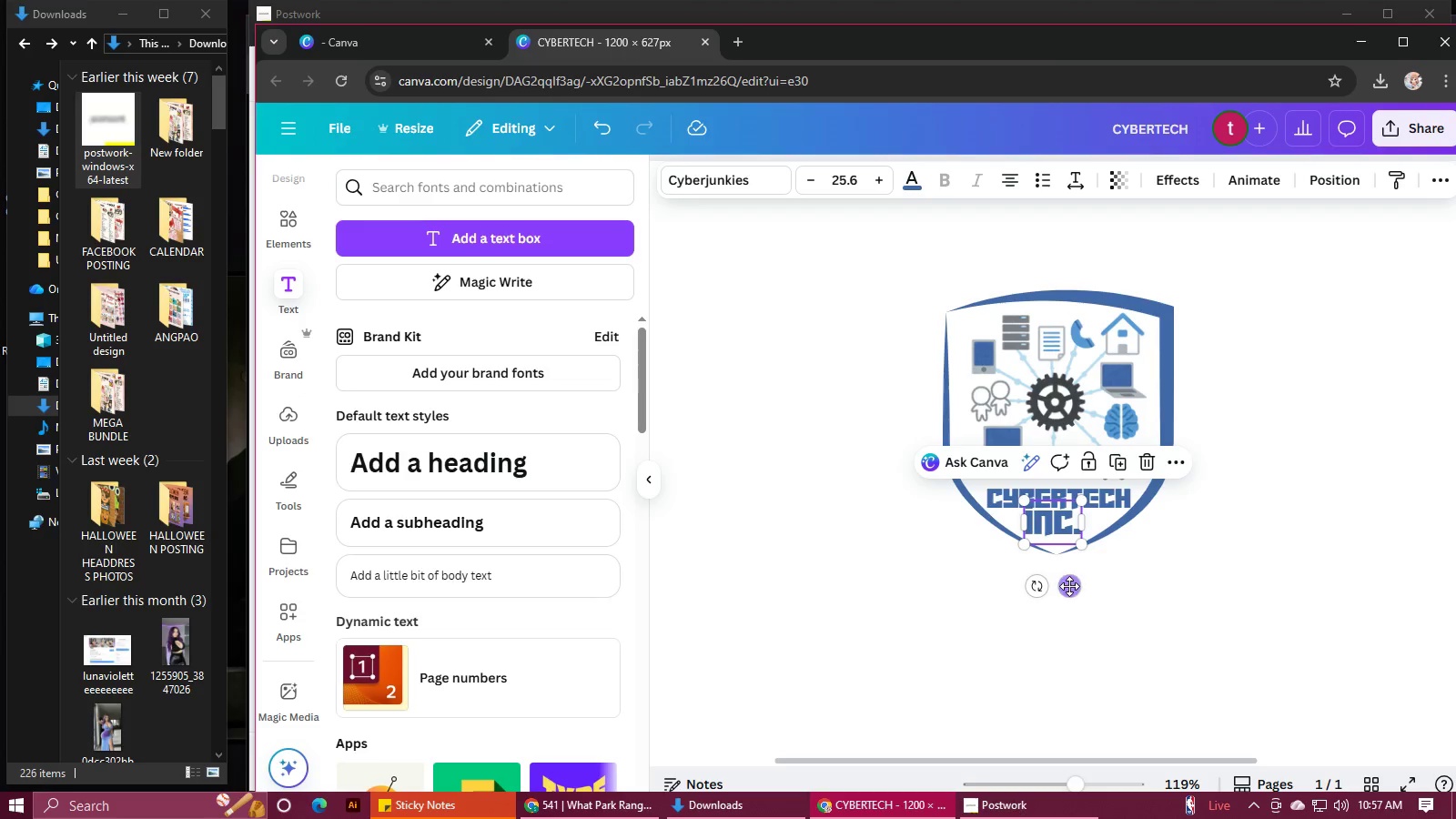 
left_click_drag(start_coordinate=[1067, 588], to_coordinate=[1072, 596])
 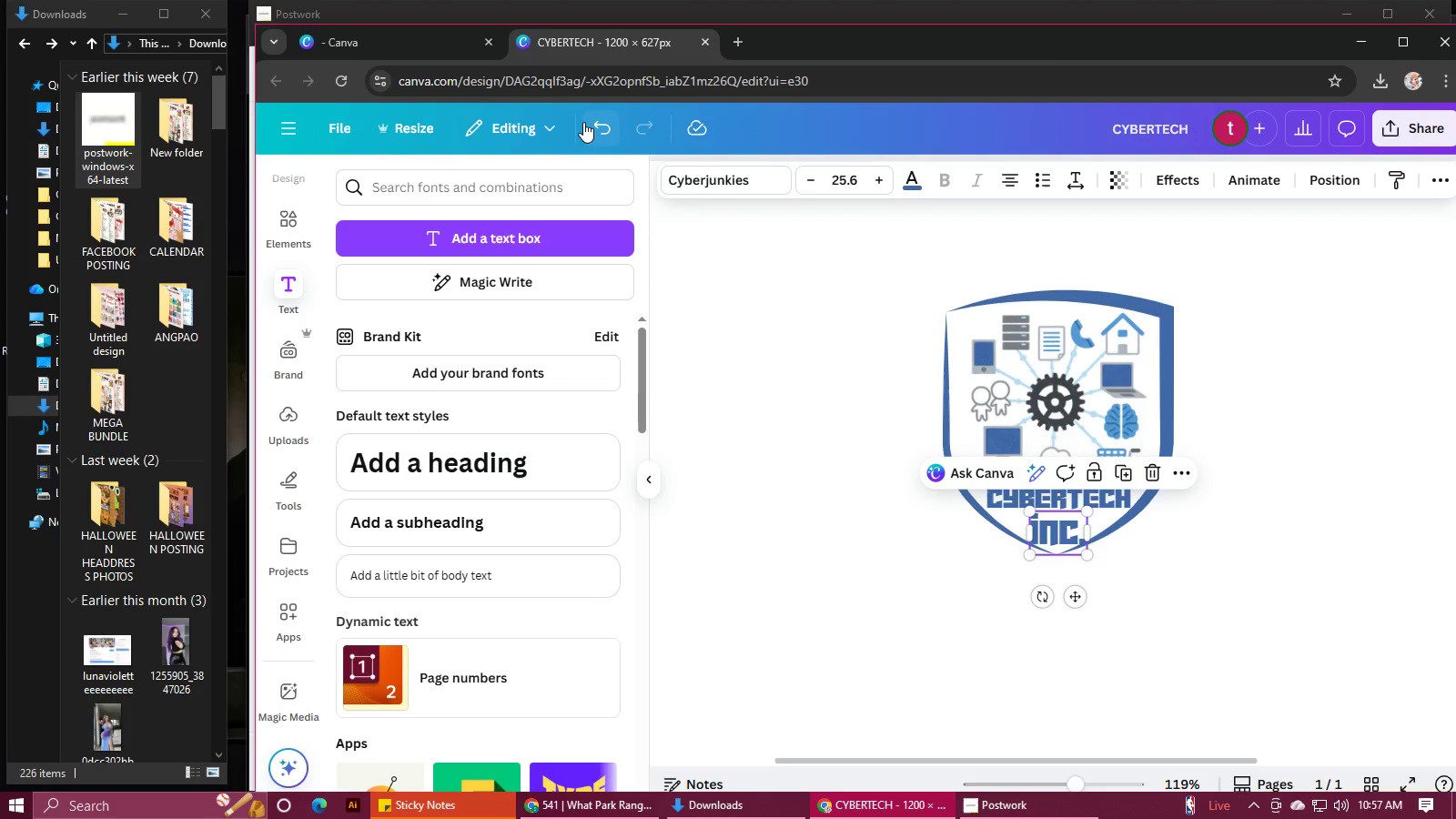 
left_click([600, 126])
 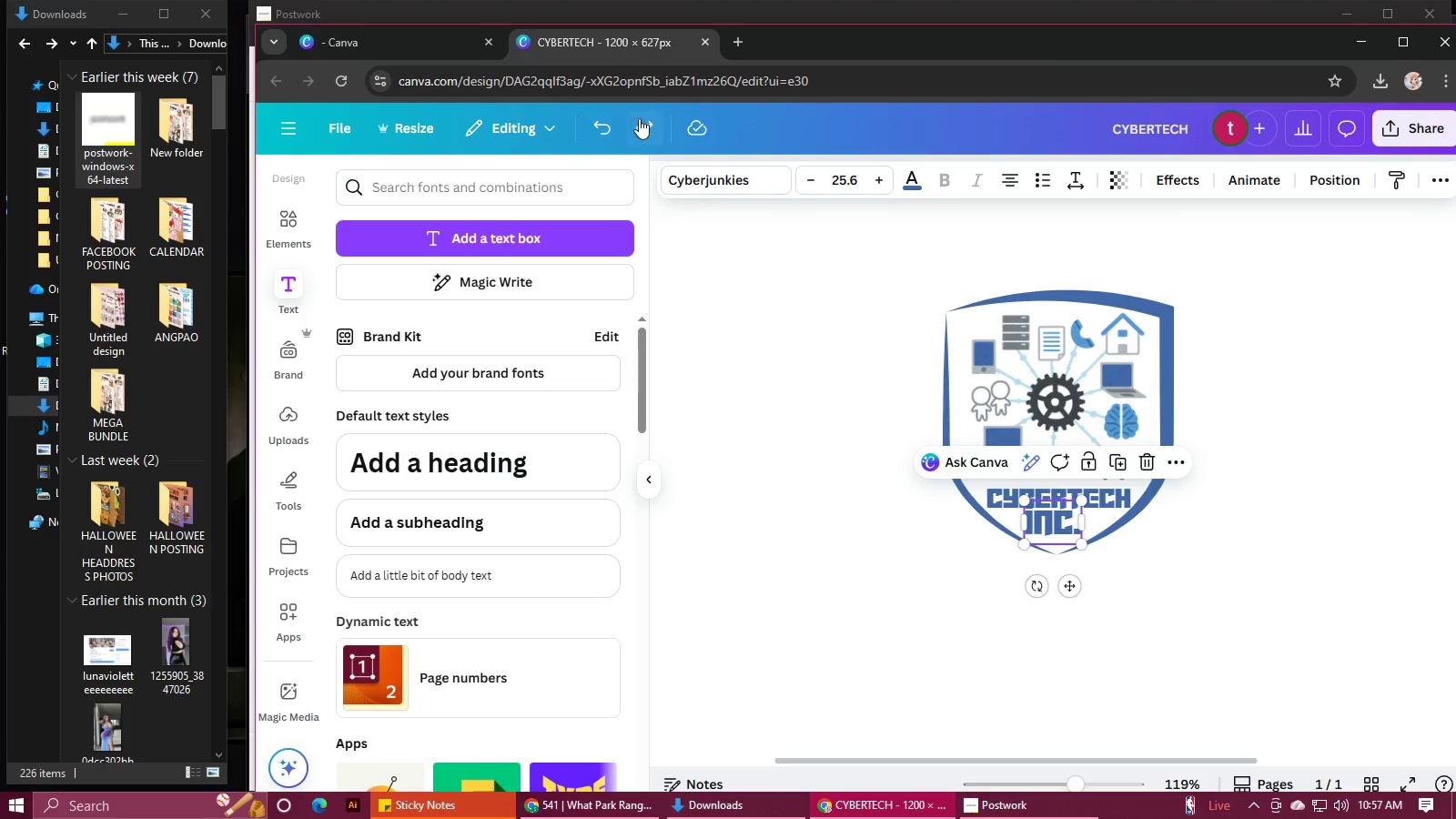 
left_click([599, 121])
 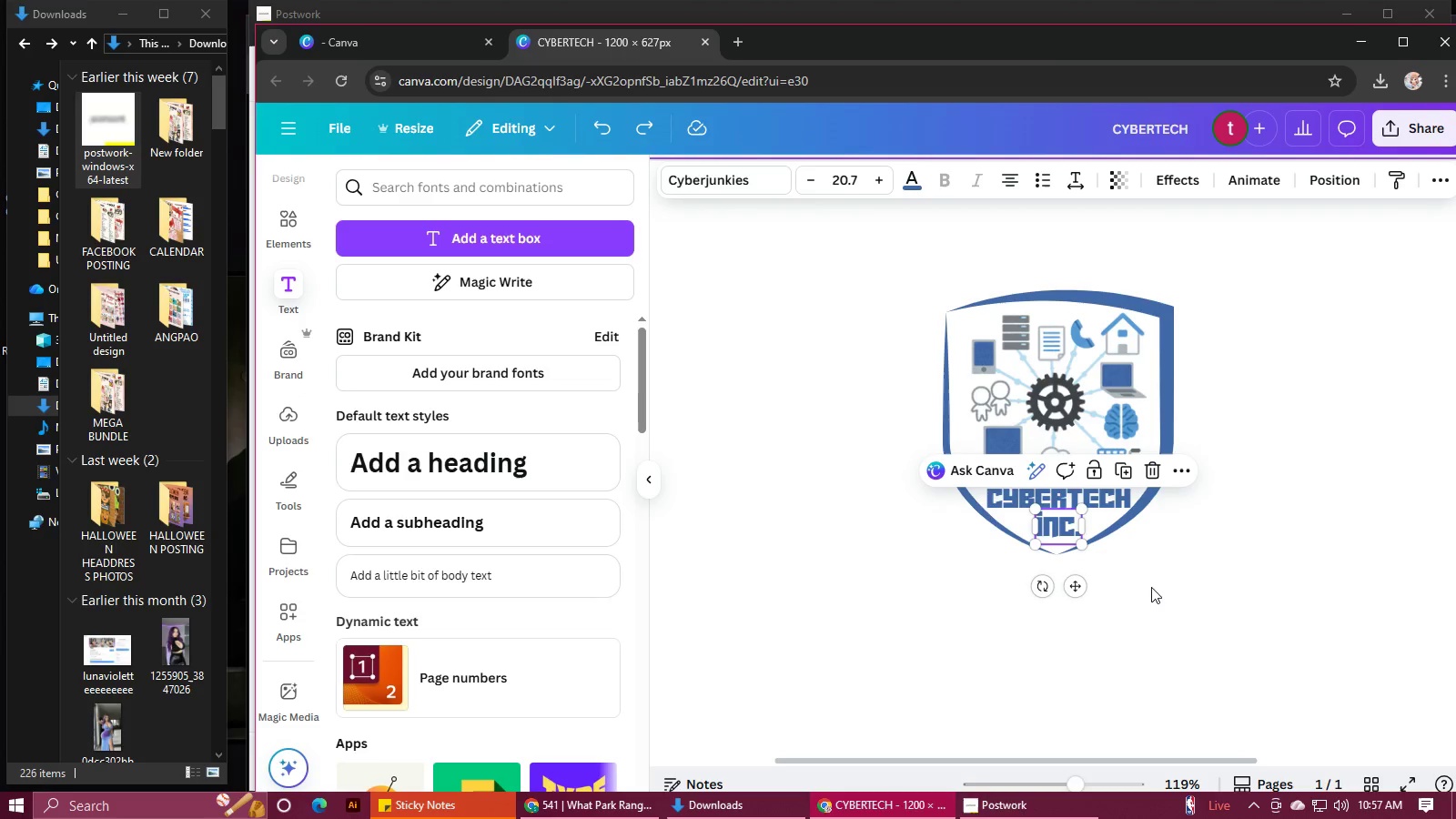 
left_click([1200, 602])
 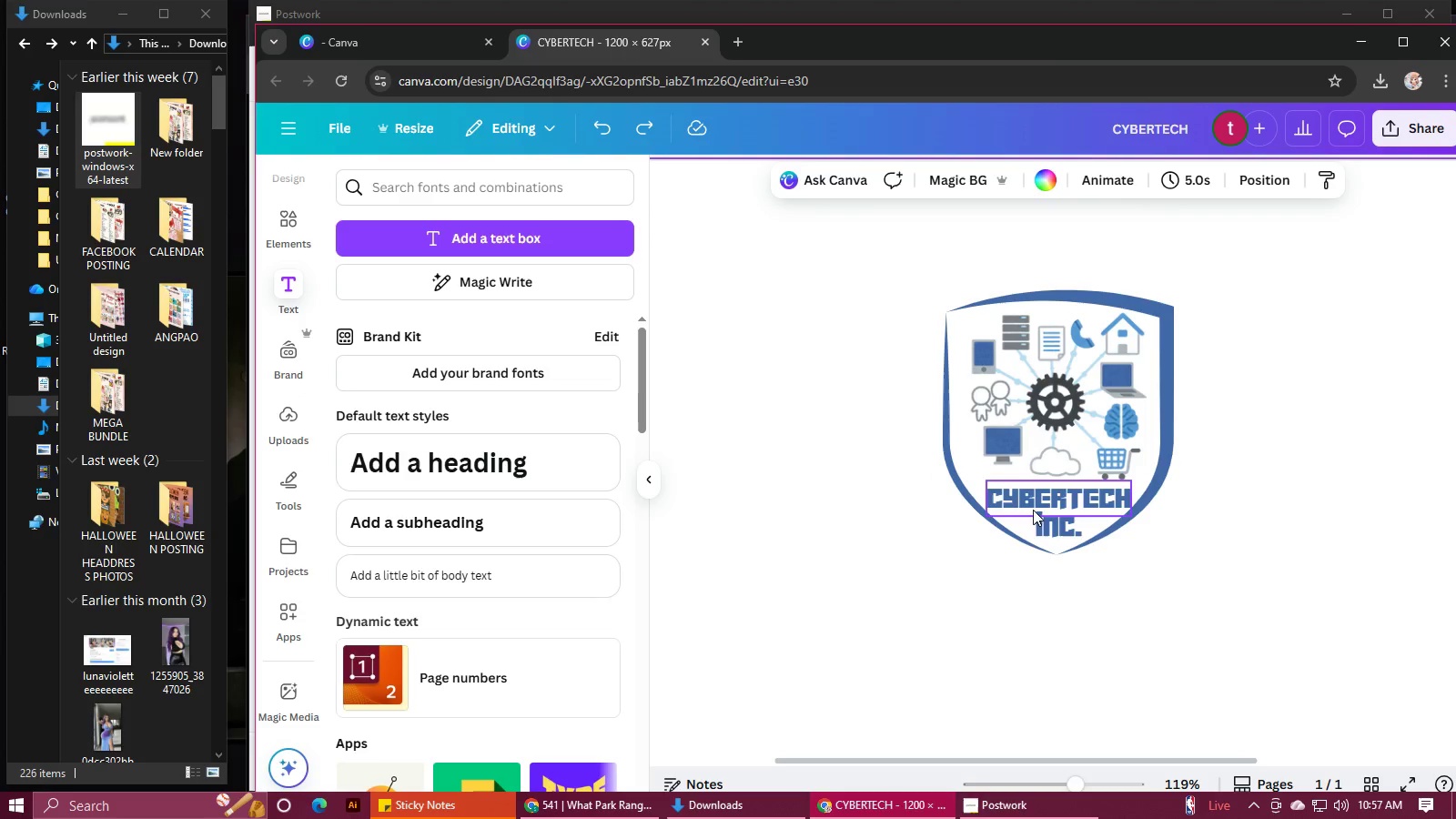 
left_click([1033, 505])
 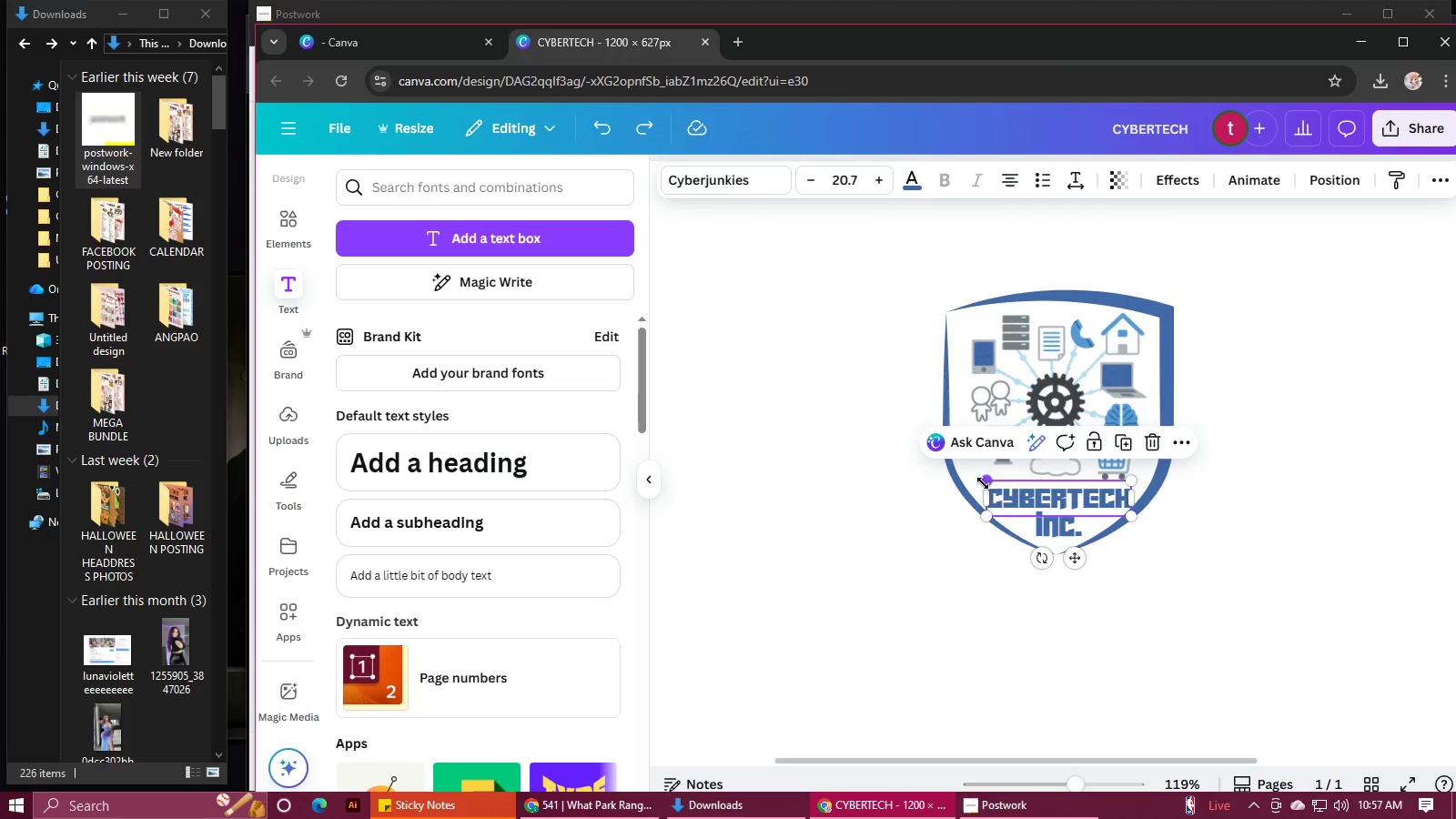 
left_click_drag(start_coordinate=[983, 483], to_coordinate=[973, 478])
 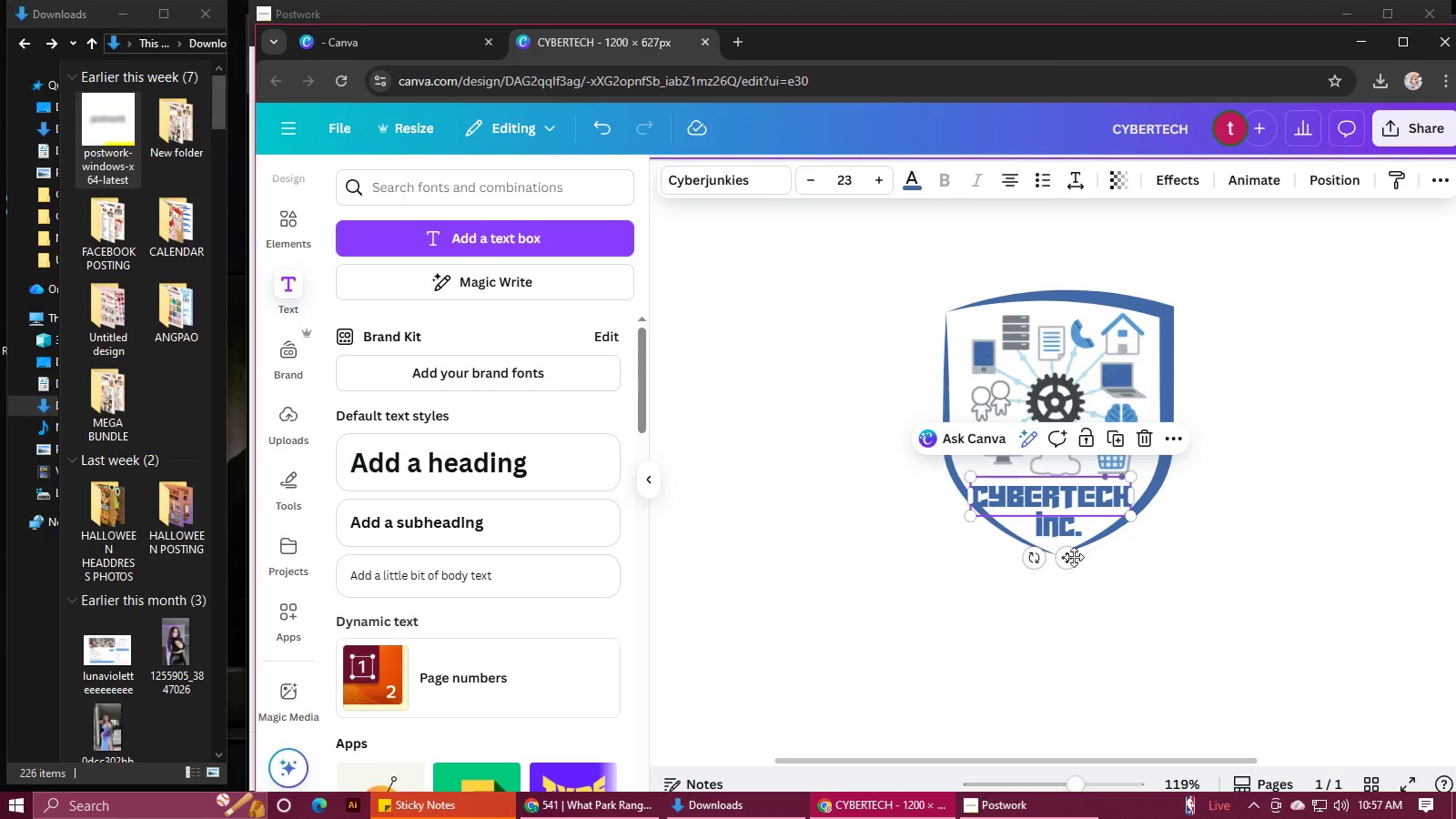 
left_click_drag(start_coordinate=[1067, 555], to_coordinate=[1074, 551])
 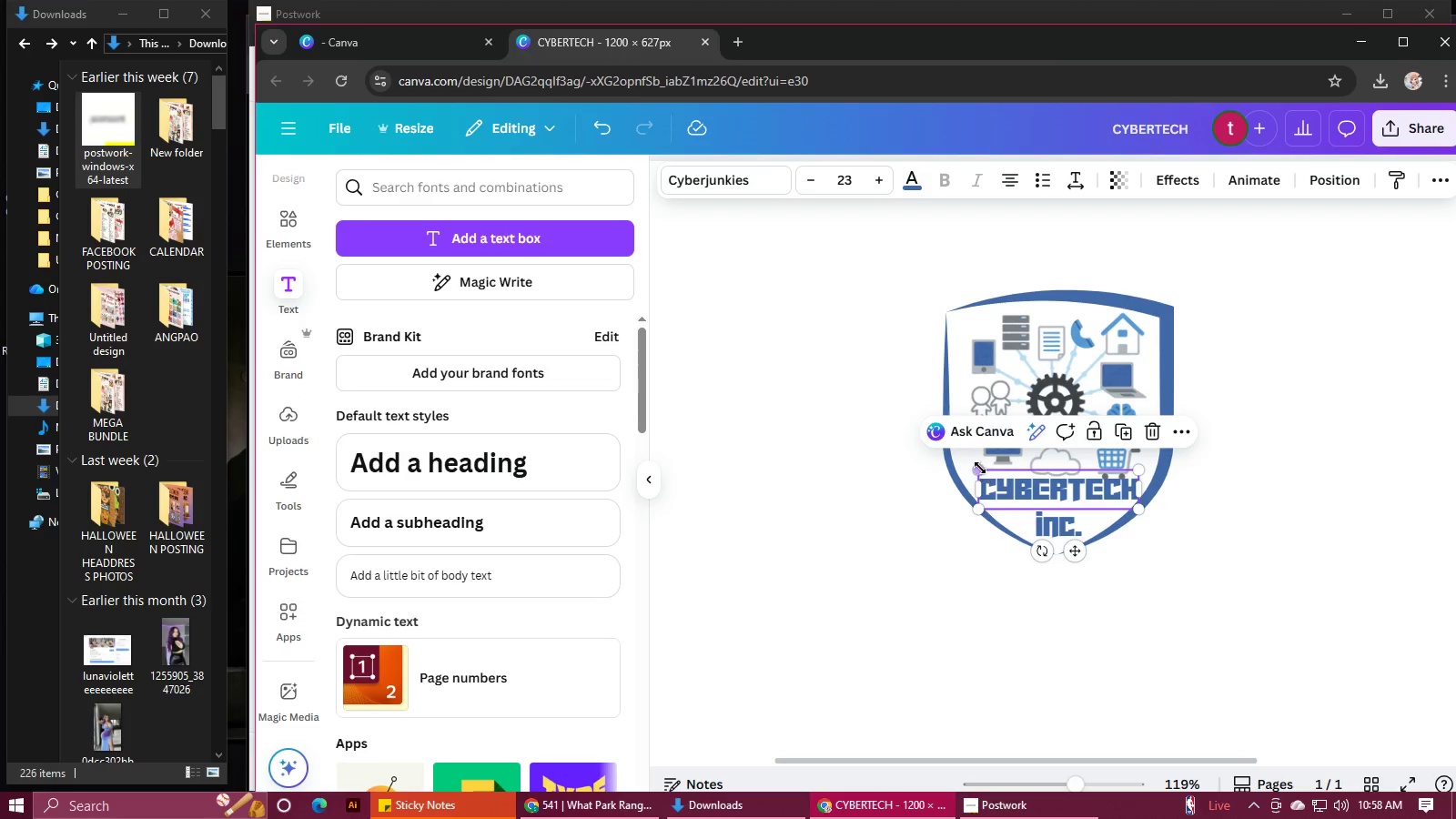 
left_click_drag(start_coordinate=[979, 468], to_coordinate=[984, 470])
 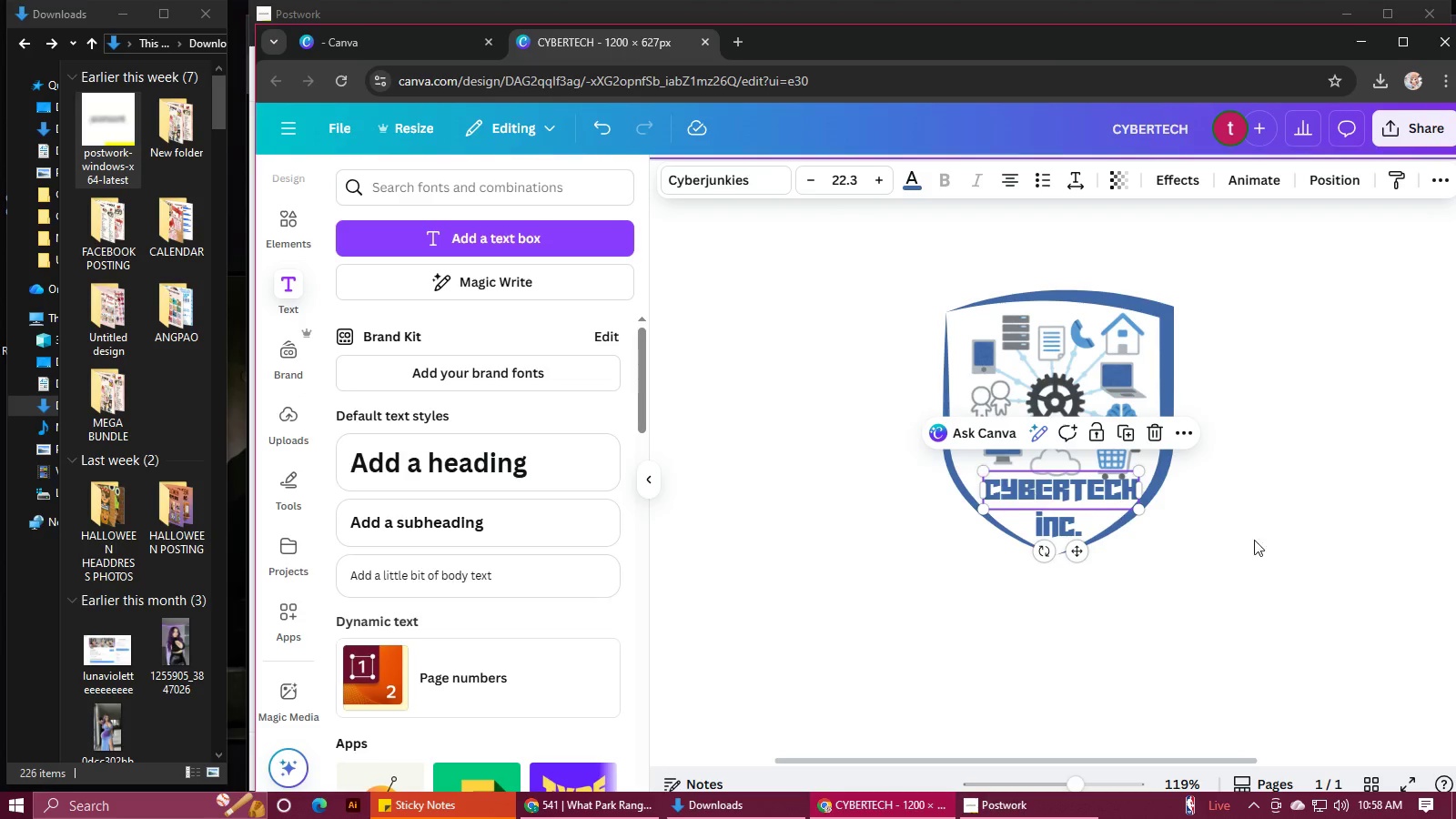 
hold_key(key=ControlLeft, duration=0.79)
scroll: coordinate [1249, 531], scroll_direction: up, amount: 3.0
 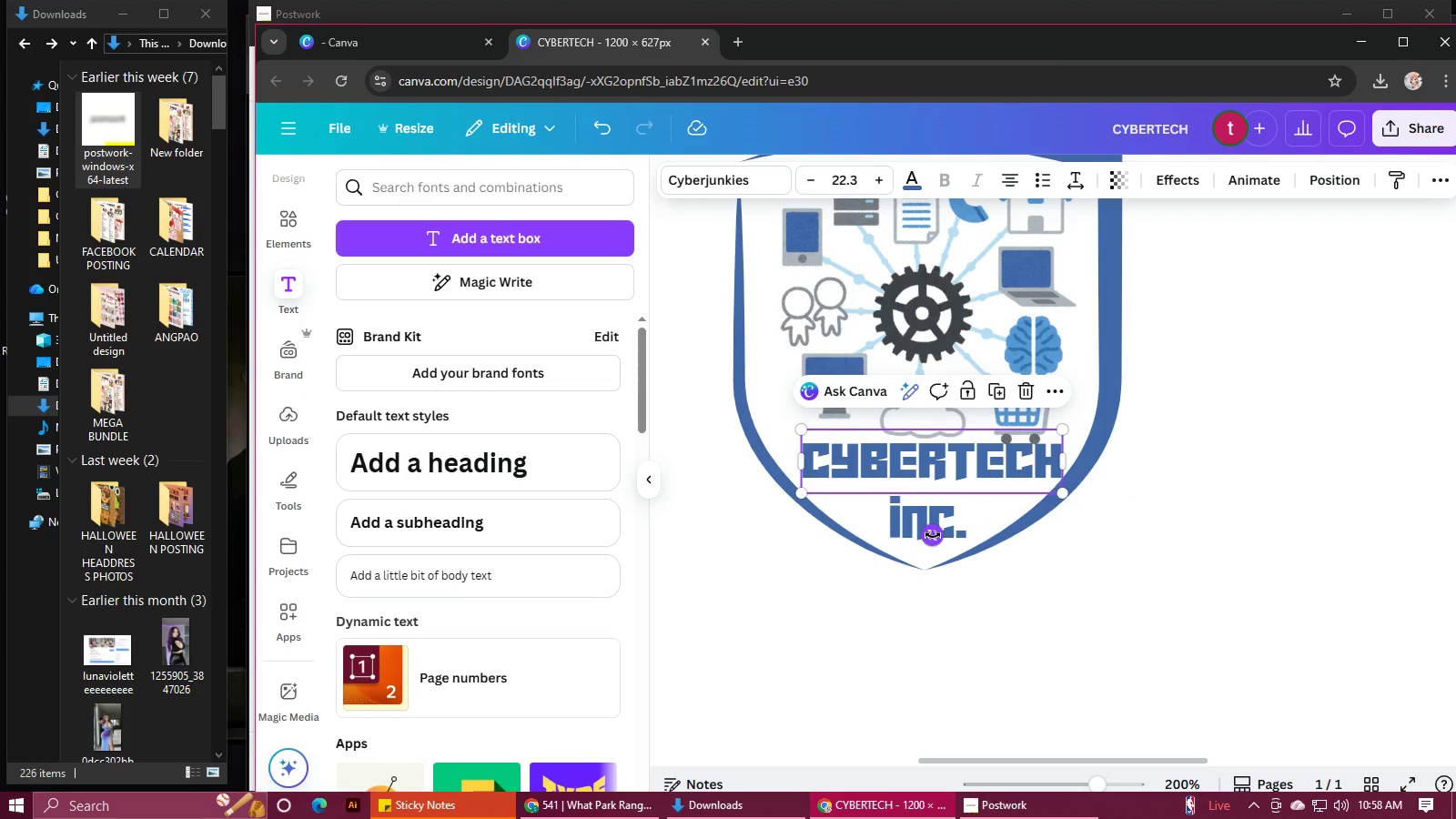 
left_click([1202, 551])
 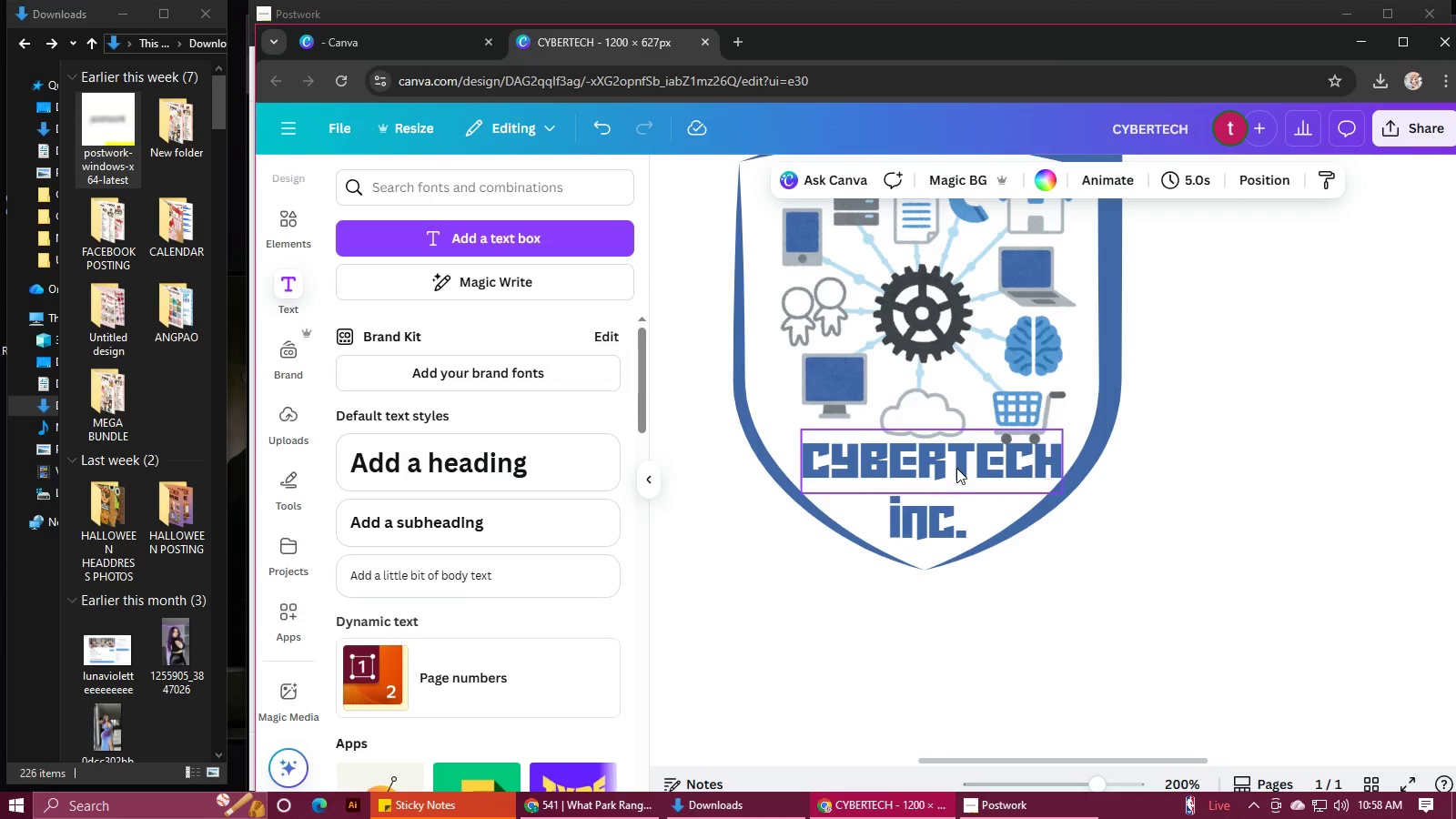 
left_click_drag(start_coordinate=[956, 468], to_coordinate=[947, 466])
 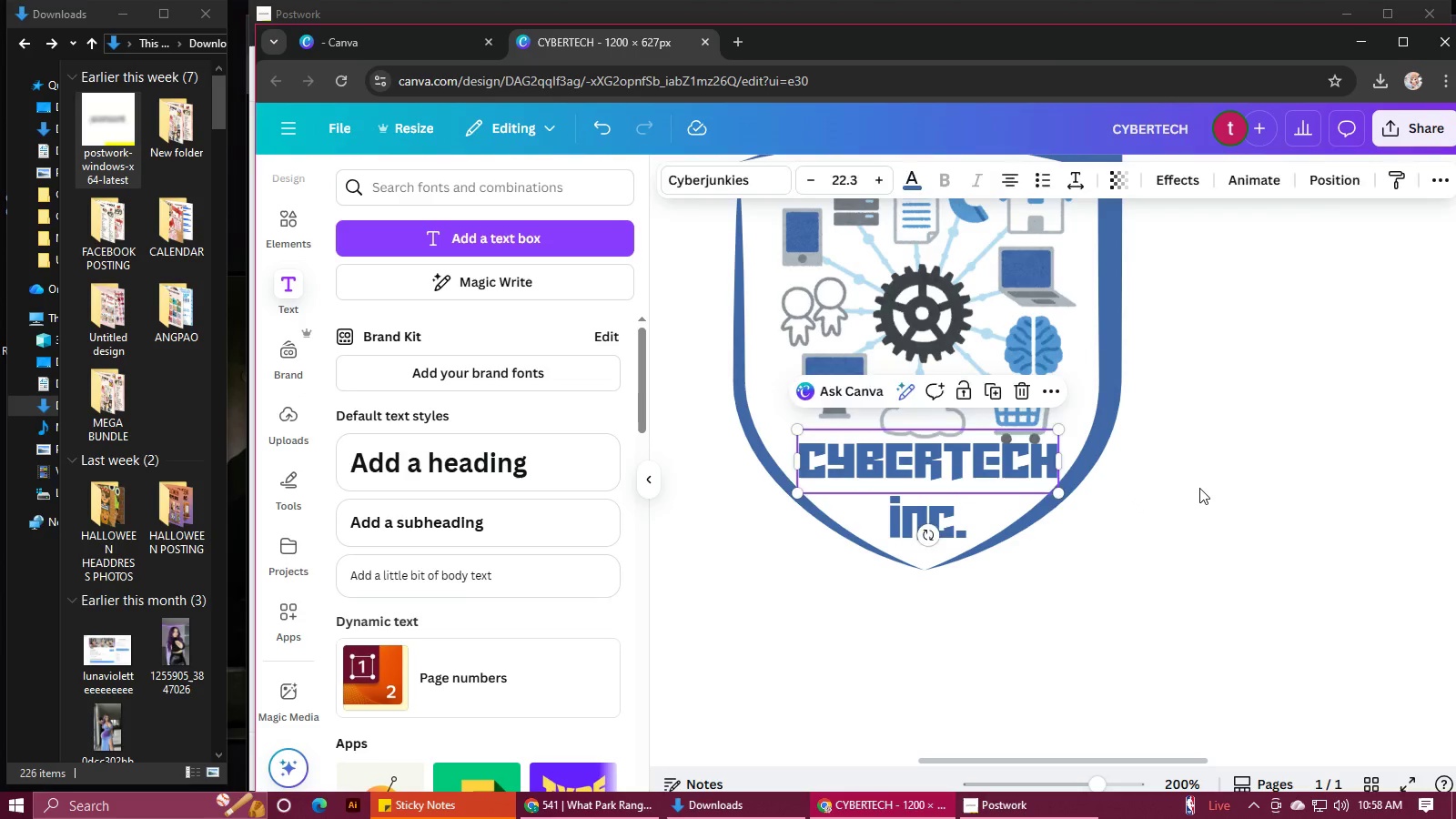 
left_click([1199, 488])
 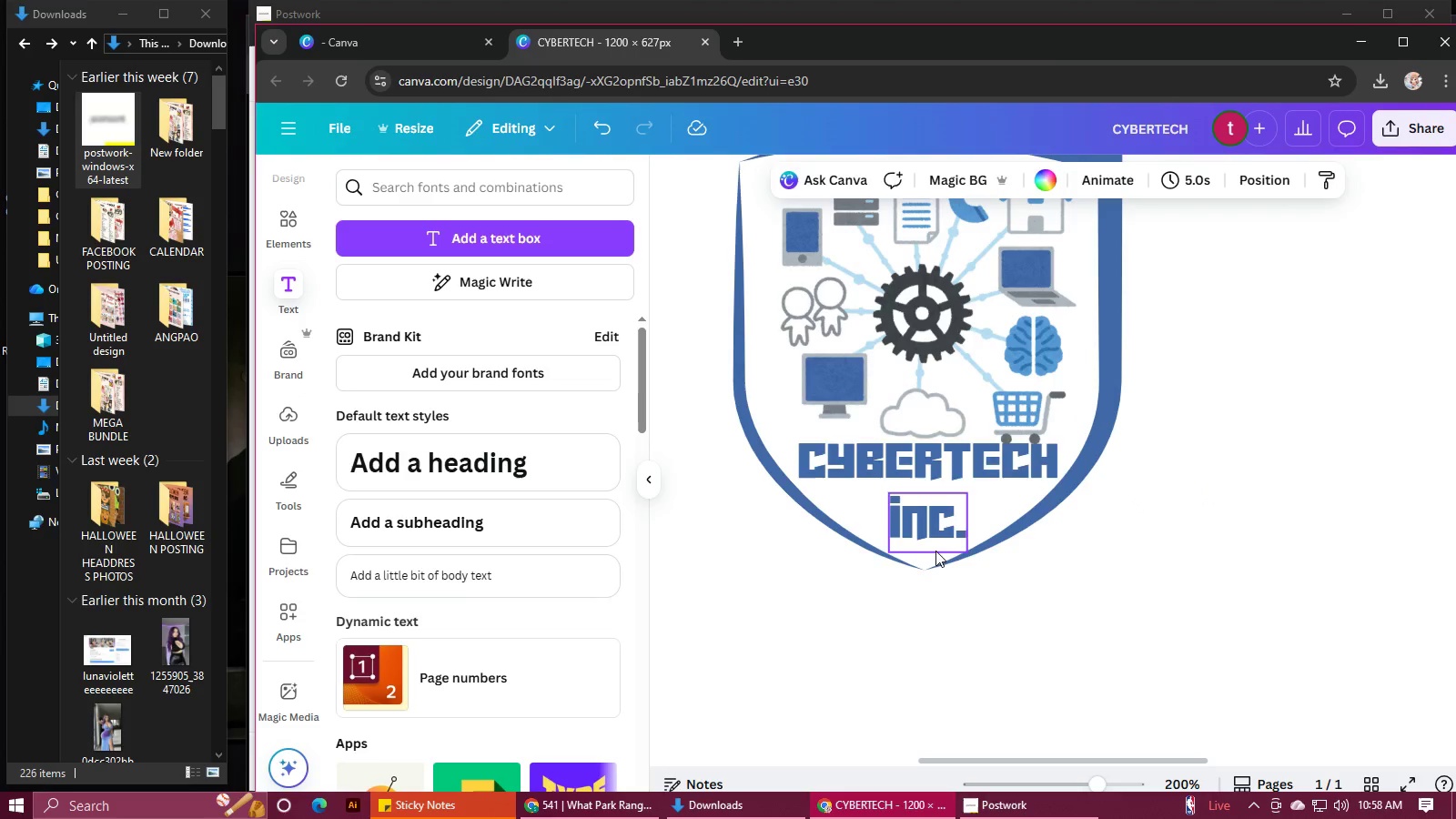 
left_click([935, 549])
 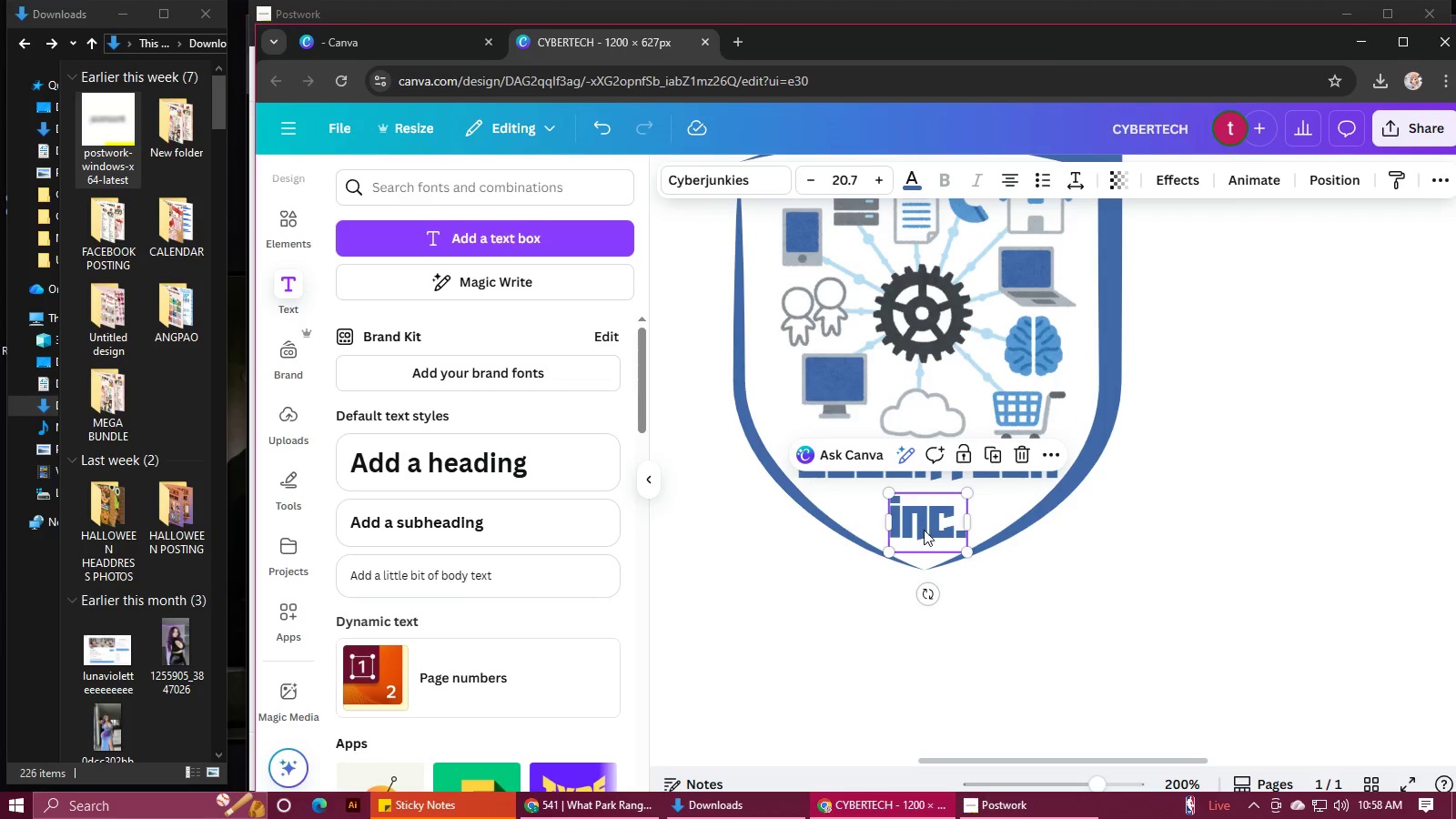 
left_click_drag(start_coordinate=[924, 530], to_coordinate=[926, 522])
 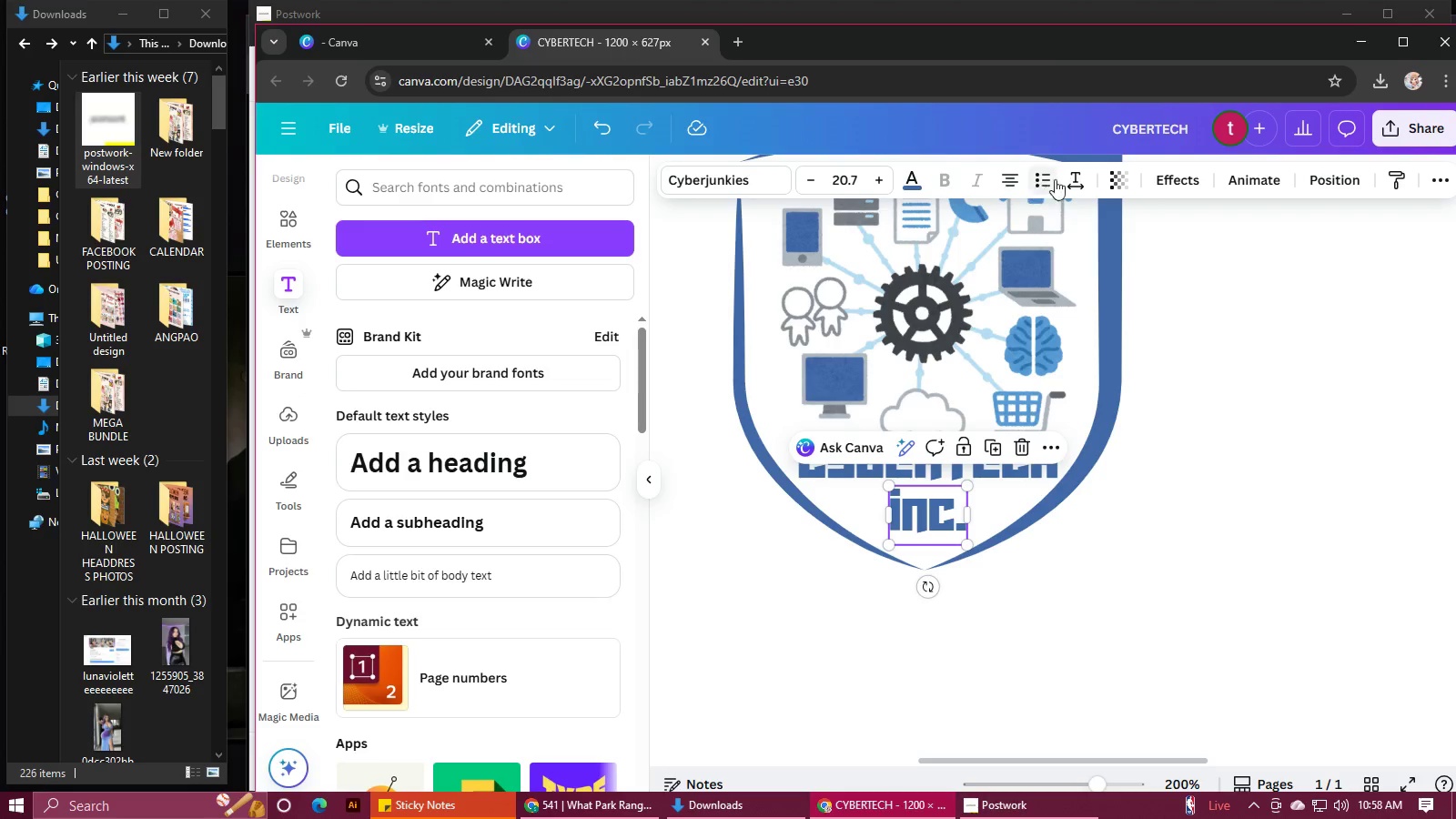 
left_click([1070, 176])
 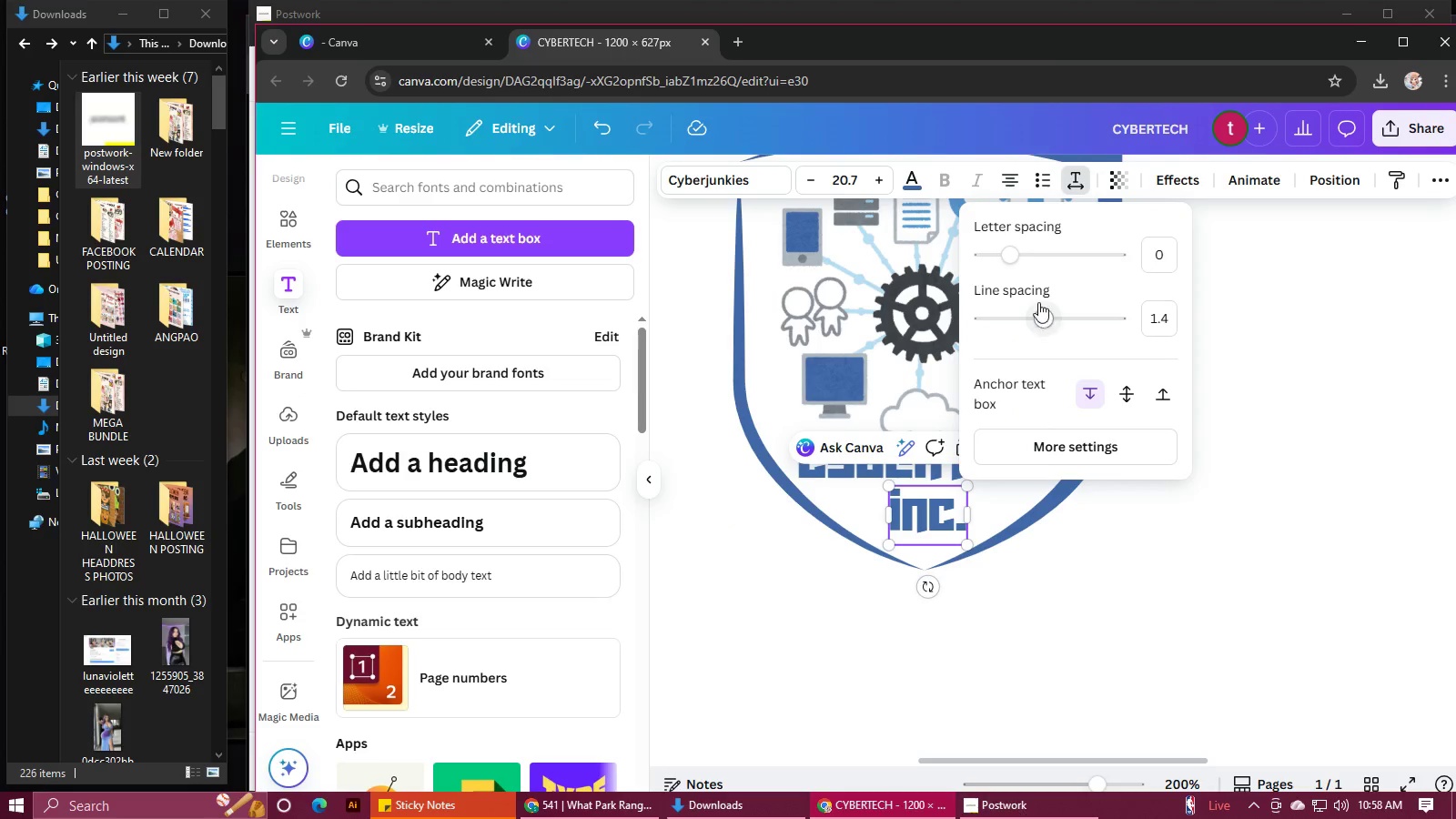 
left_click_drag(start_coordinate=[1015, 251], to_coordinate=[1026, 251])
 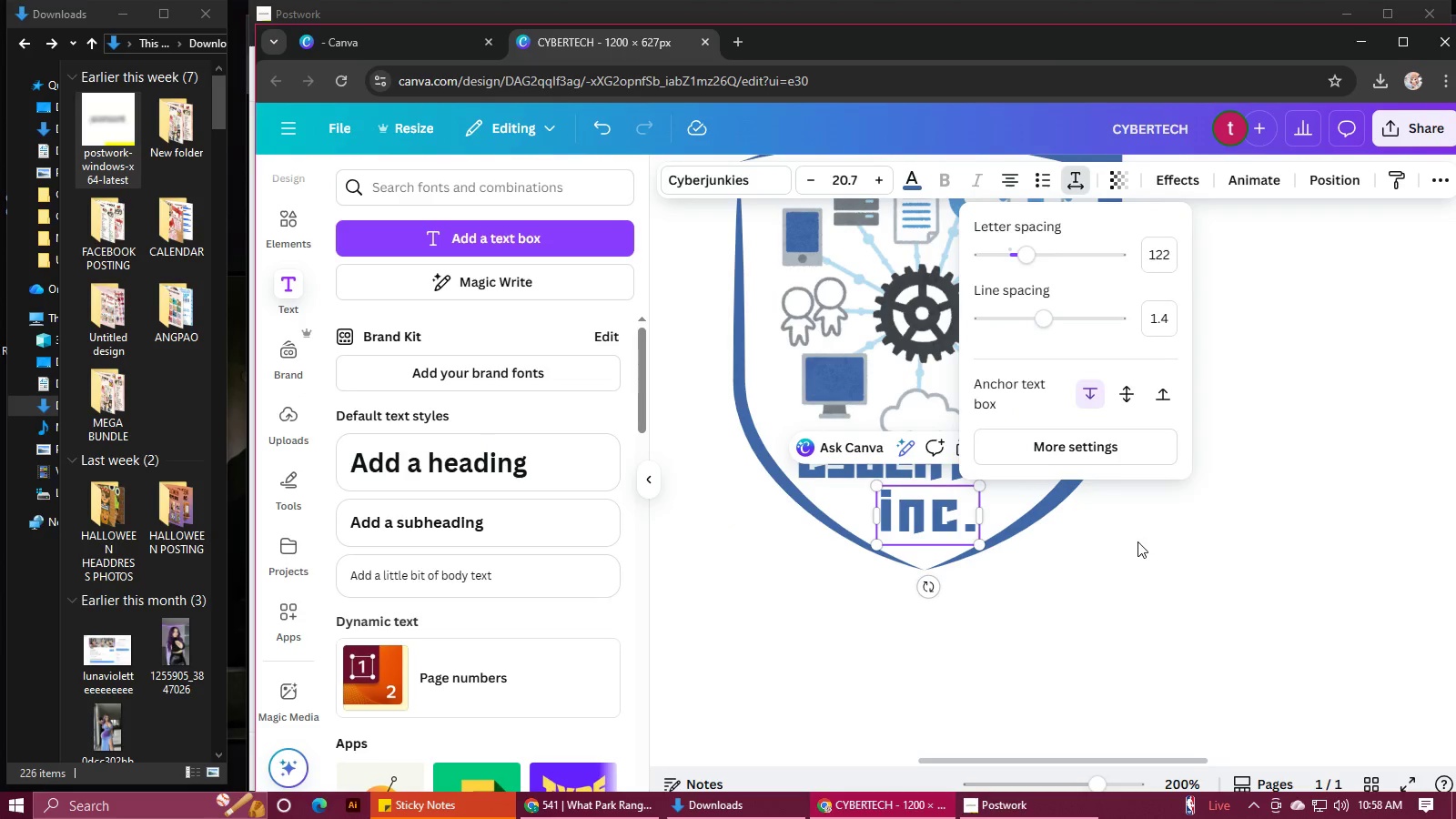 
left_click([1138, 541])
 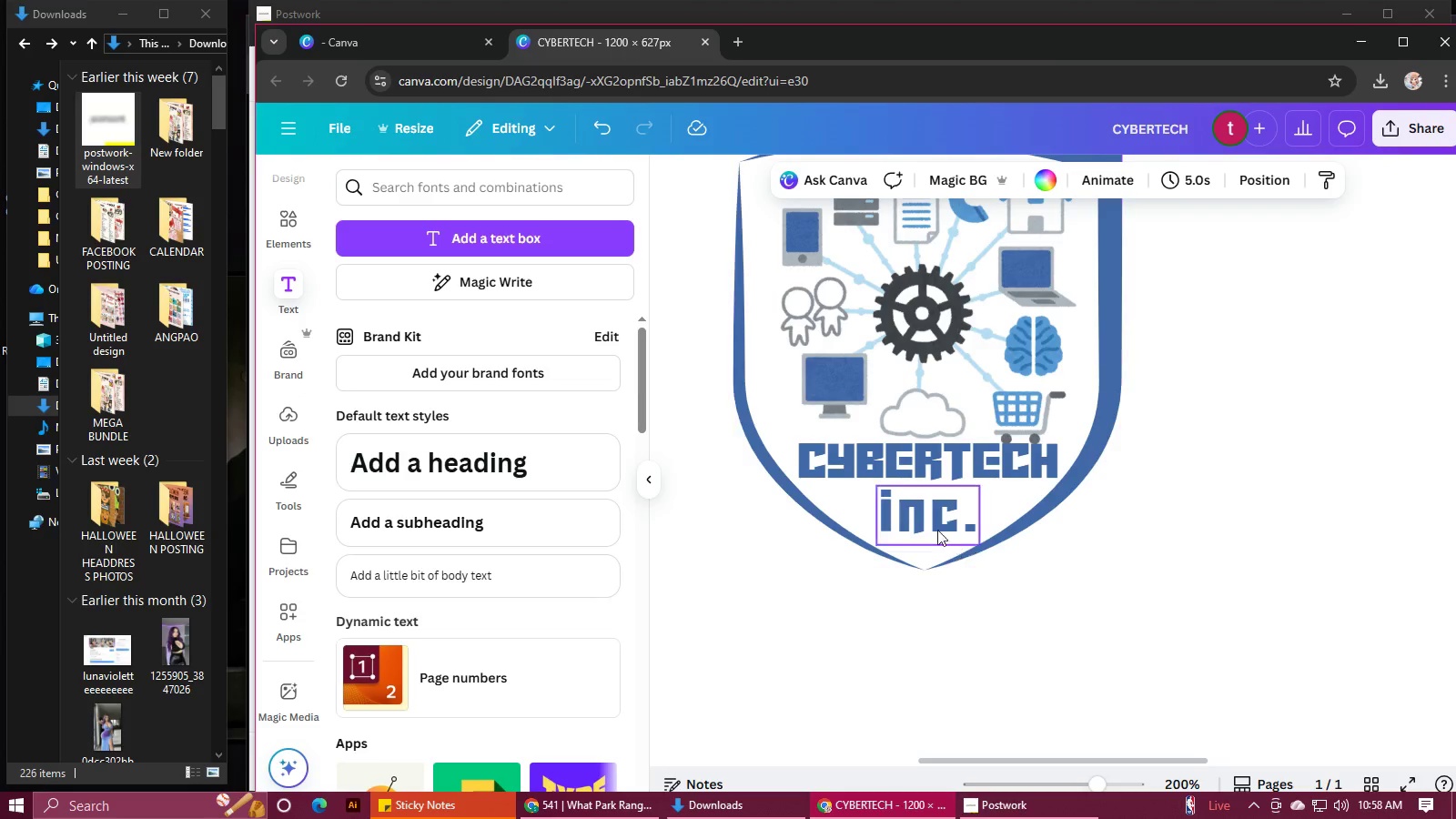 
left_click_drag(start_coordinate=[933, 527], to_coordinate=[932, 520])
 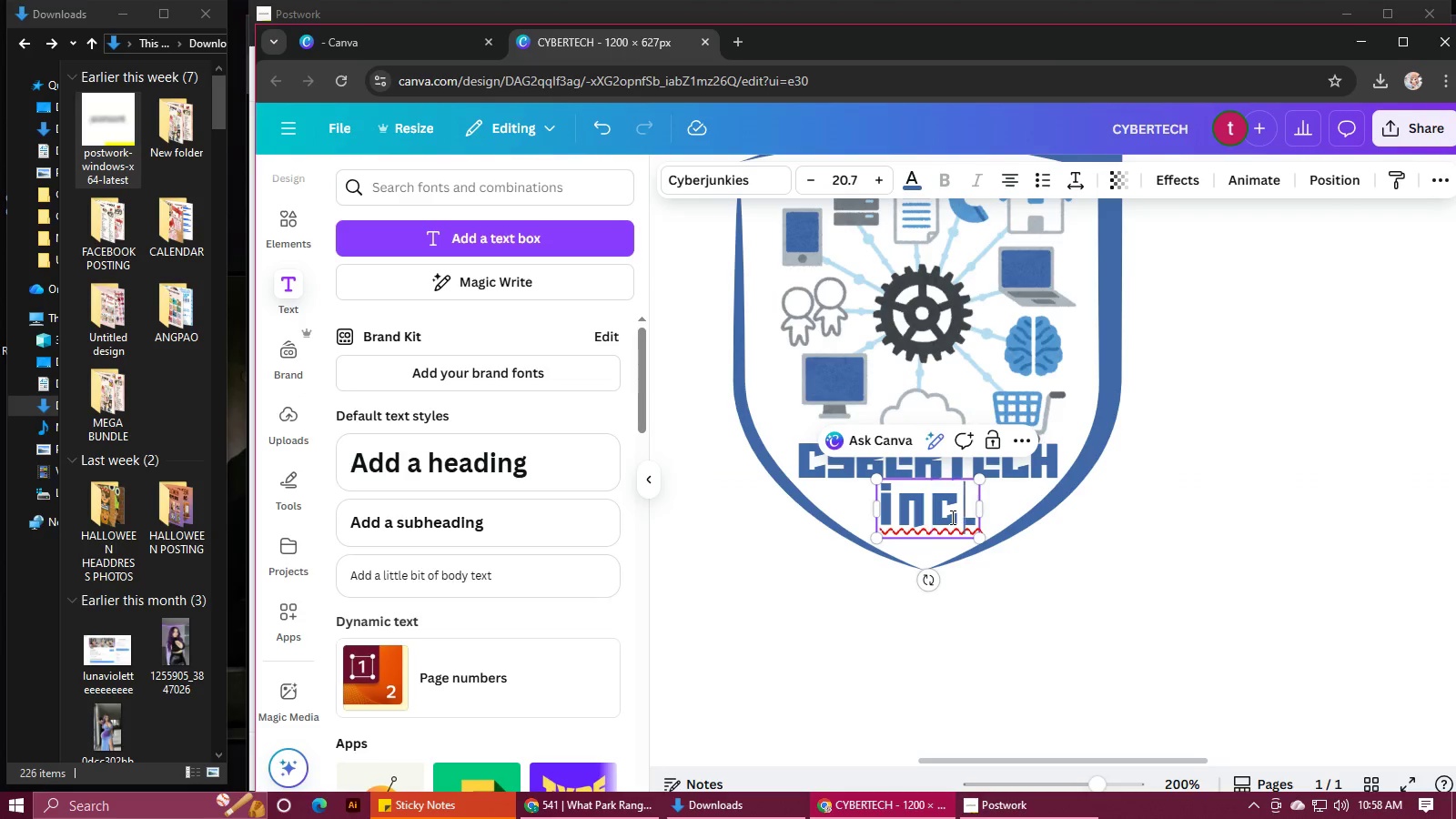 
double_click([951, 517])
 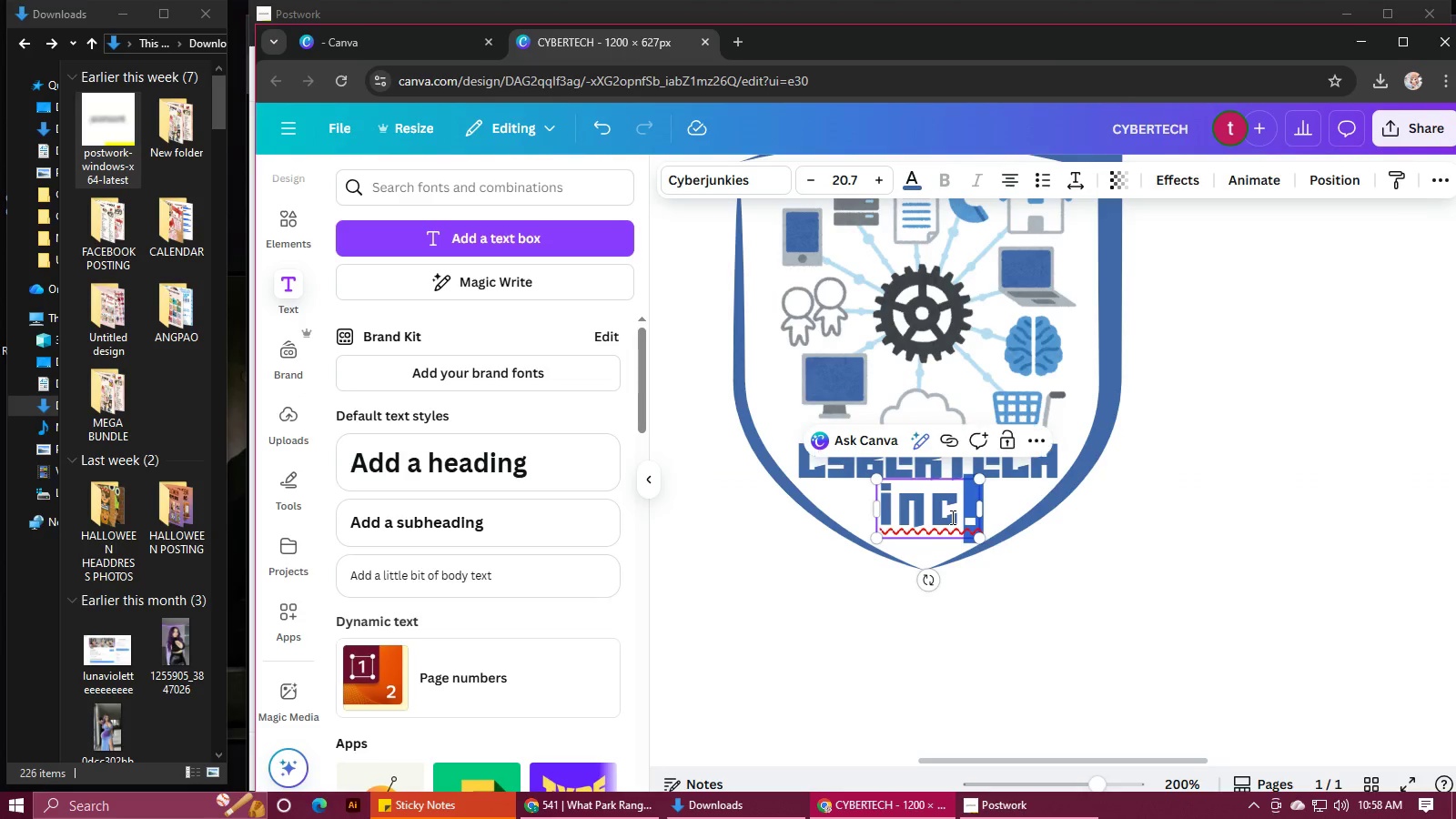 
triple_click([951, 517])
 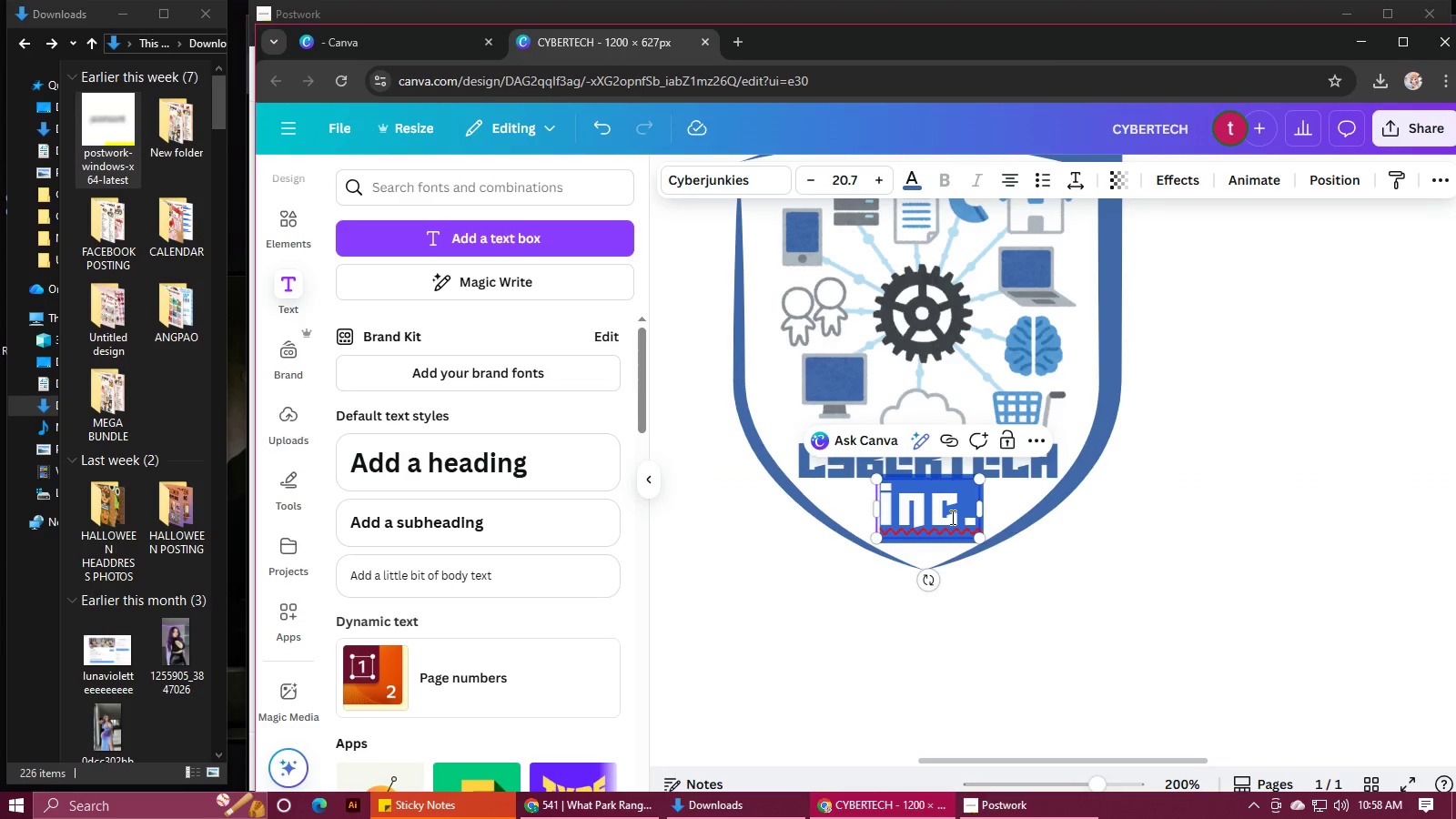 
triple_click([951, 517])
 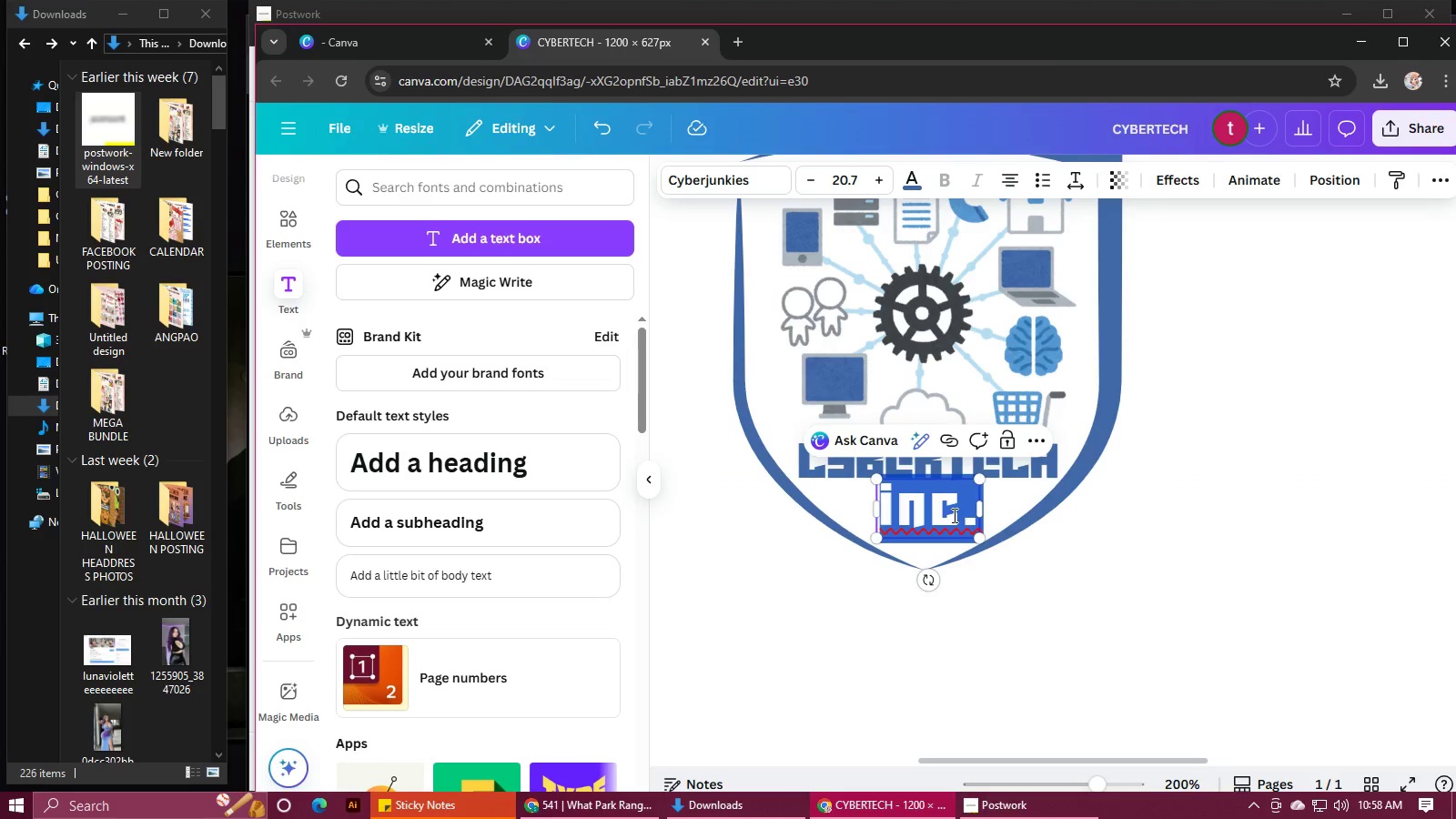 
type(INC)
key(Backspace)
key(Backspace)
key(Backspace)
key(Backspace)
type(i)
key(Backspace)
type(I)
key(Backspace)
 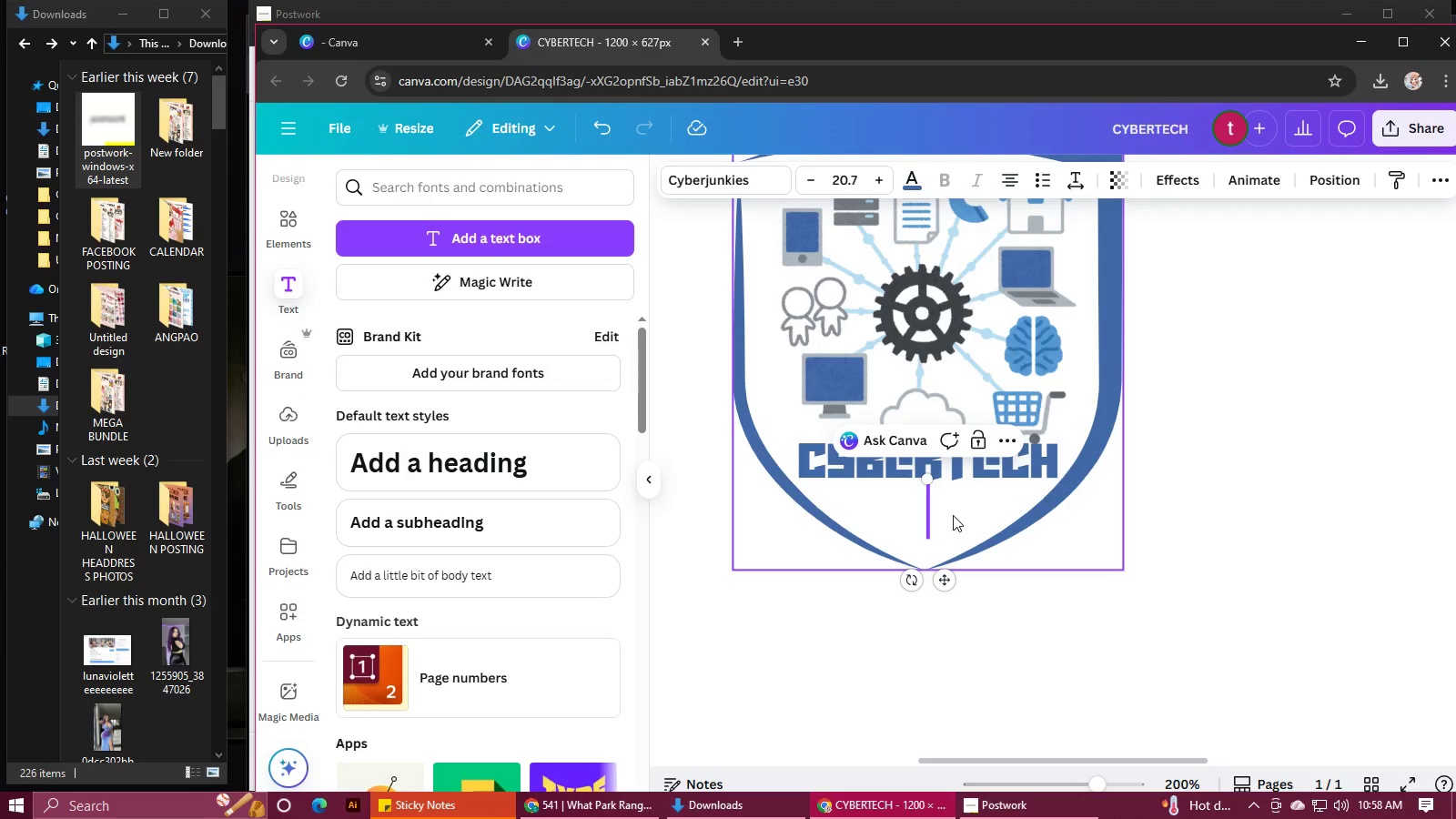 
left_click([1045, 547])
 